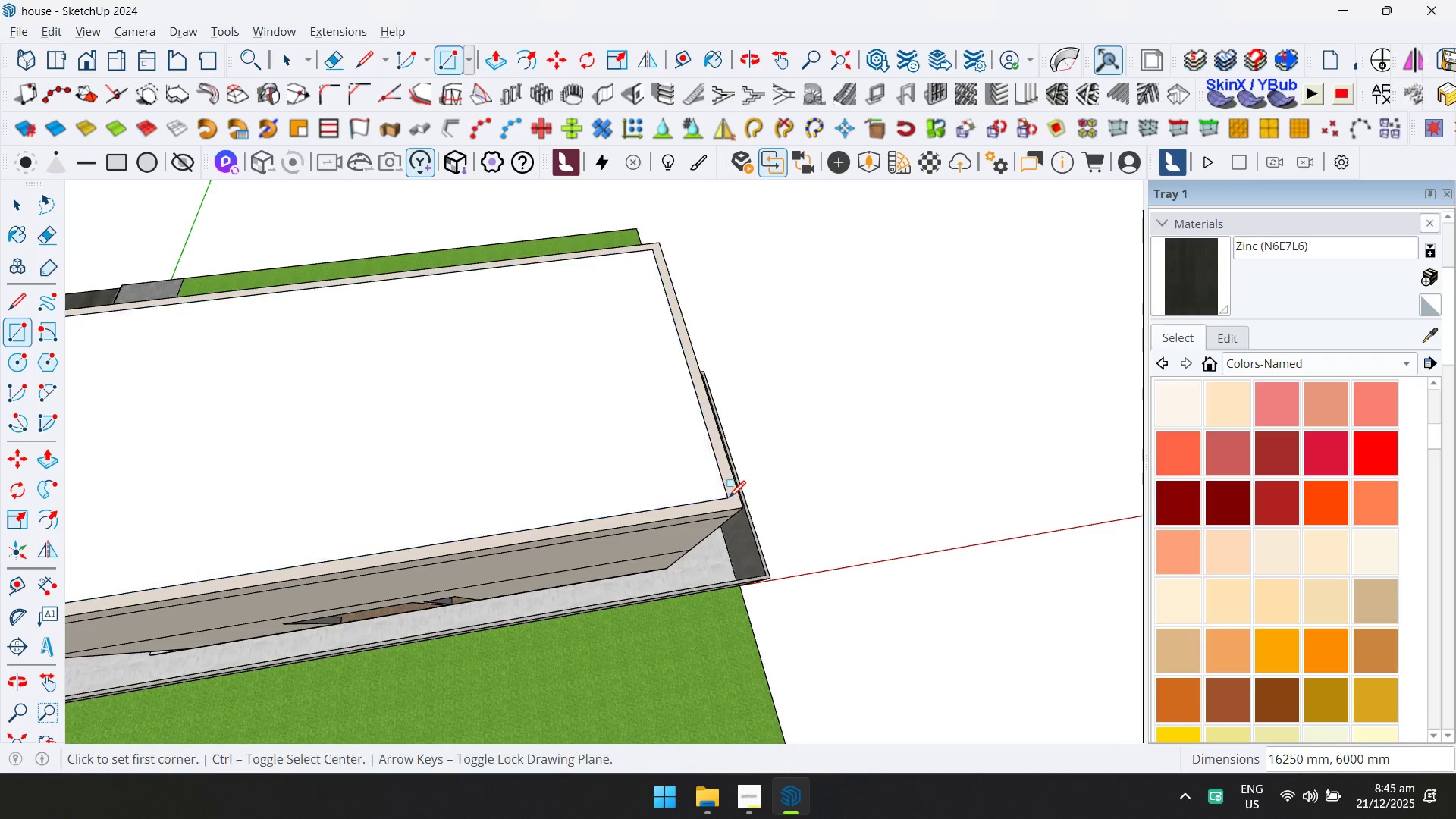 
key(Space)
 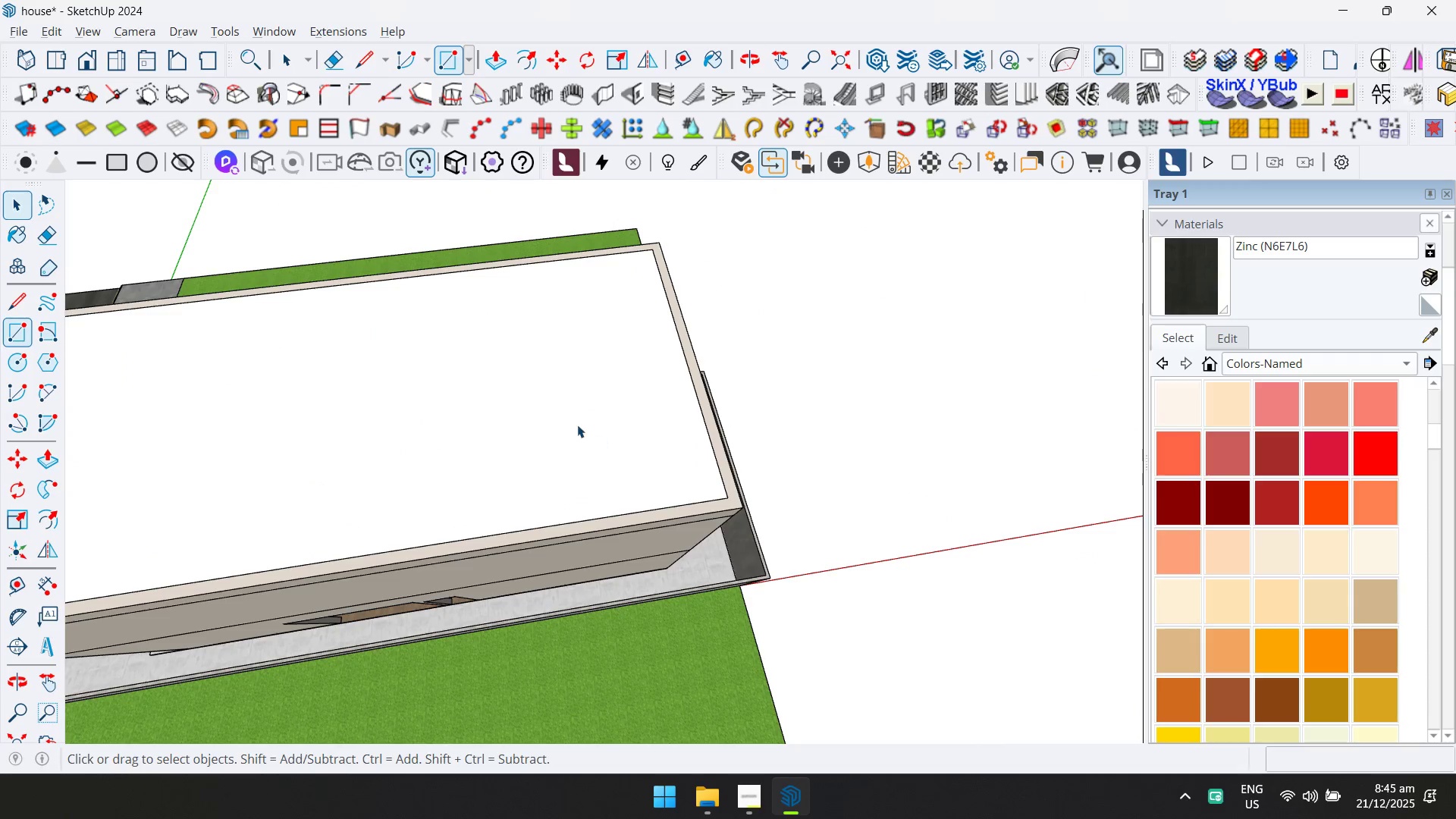 
triple_click([577, 425])
 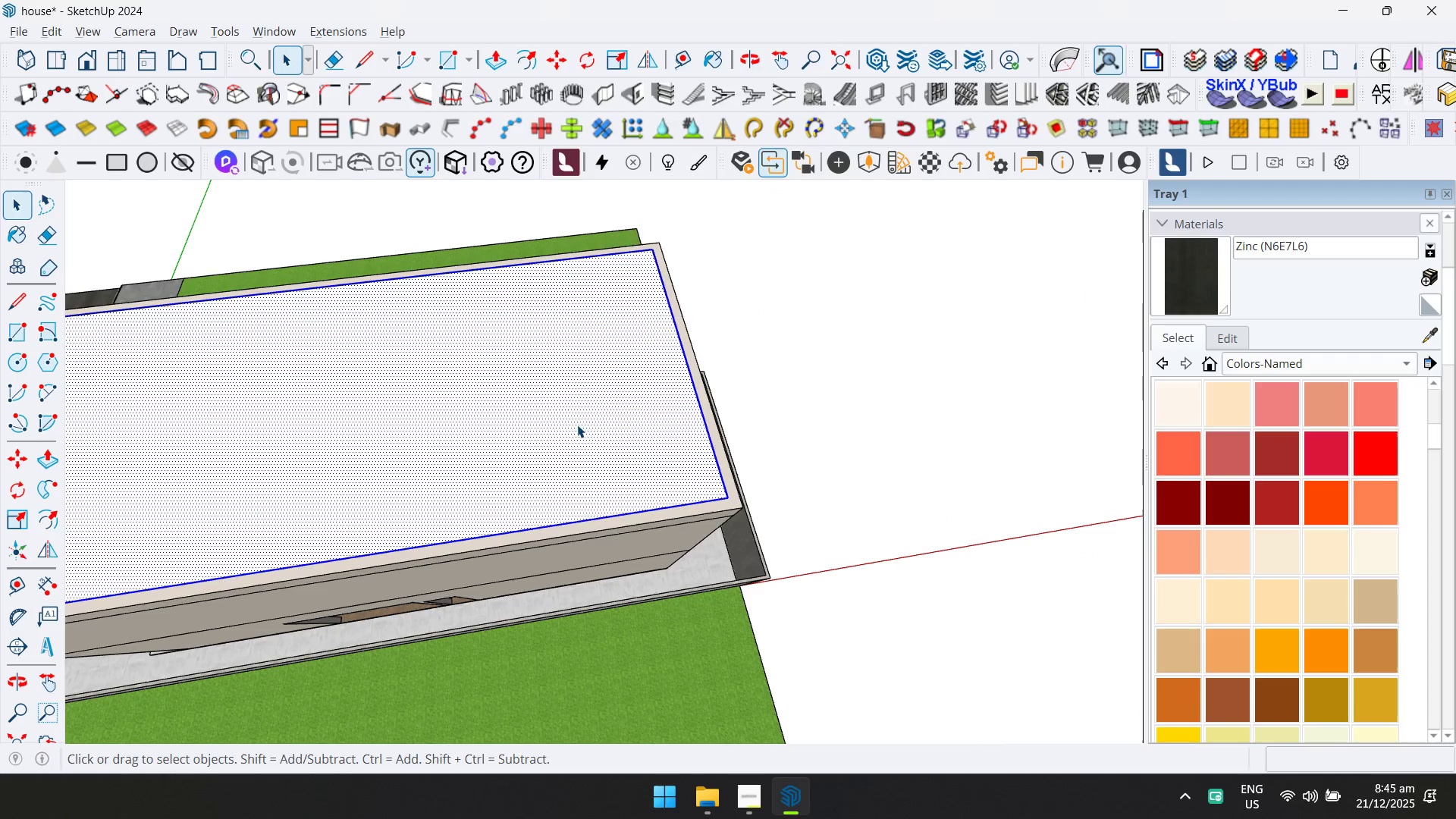 
right_click([577, 425])
 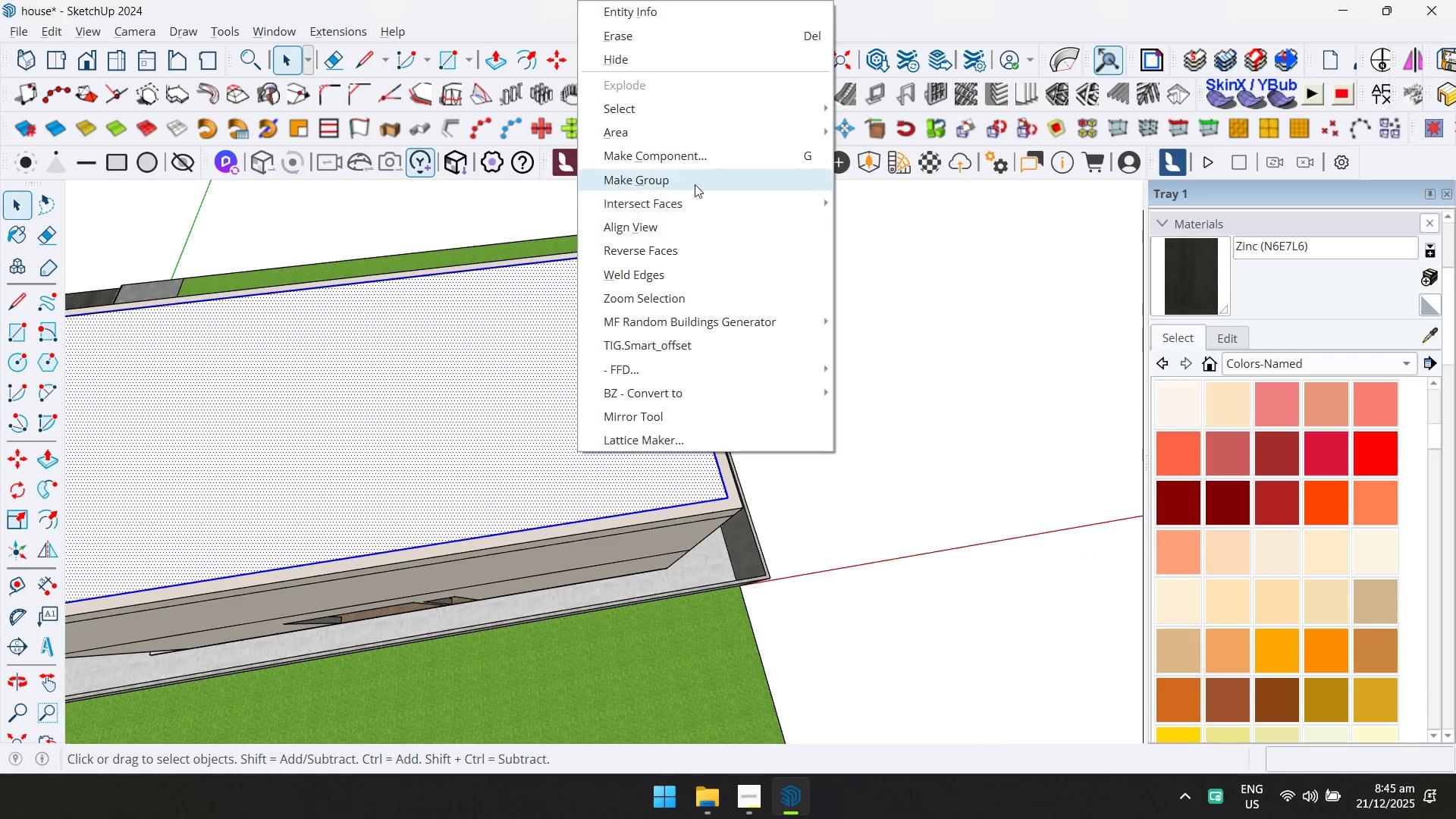 
double_click([453, 369])
 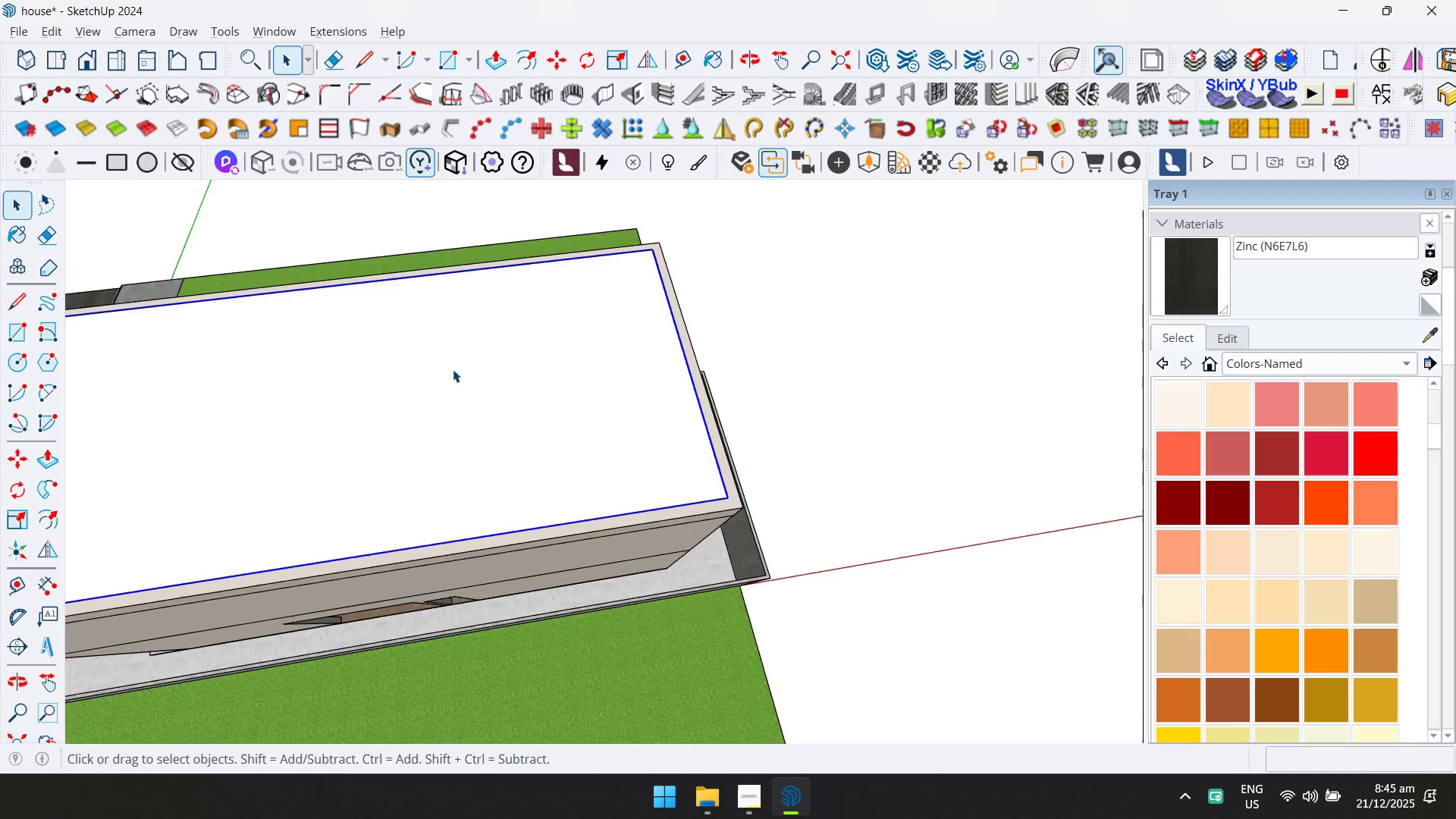 
triple_click([453, 369])
 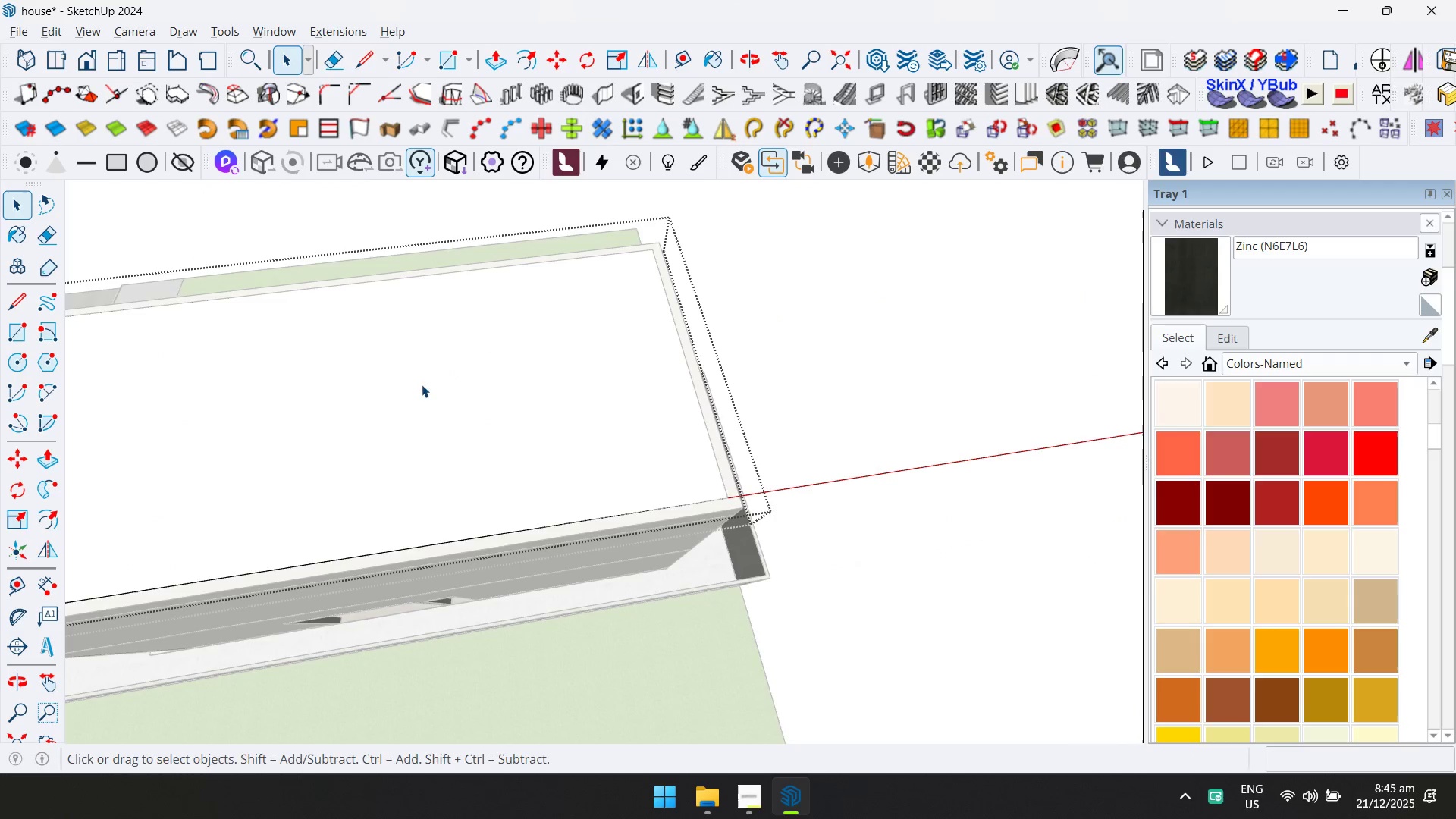 
key(Shift+ShiftLeft)
 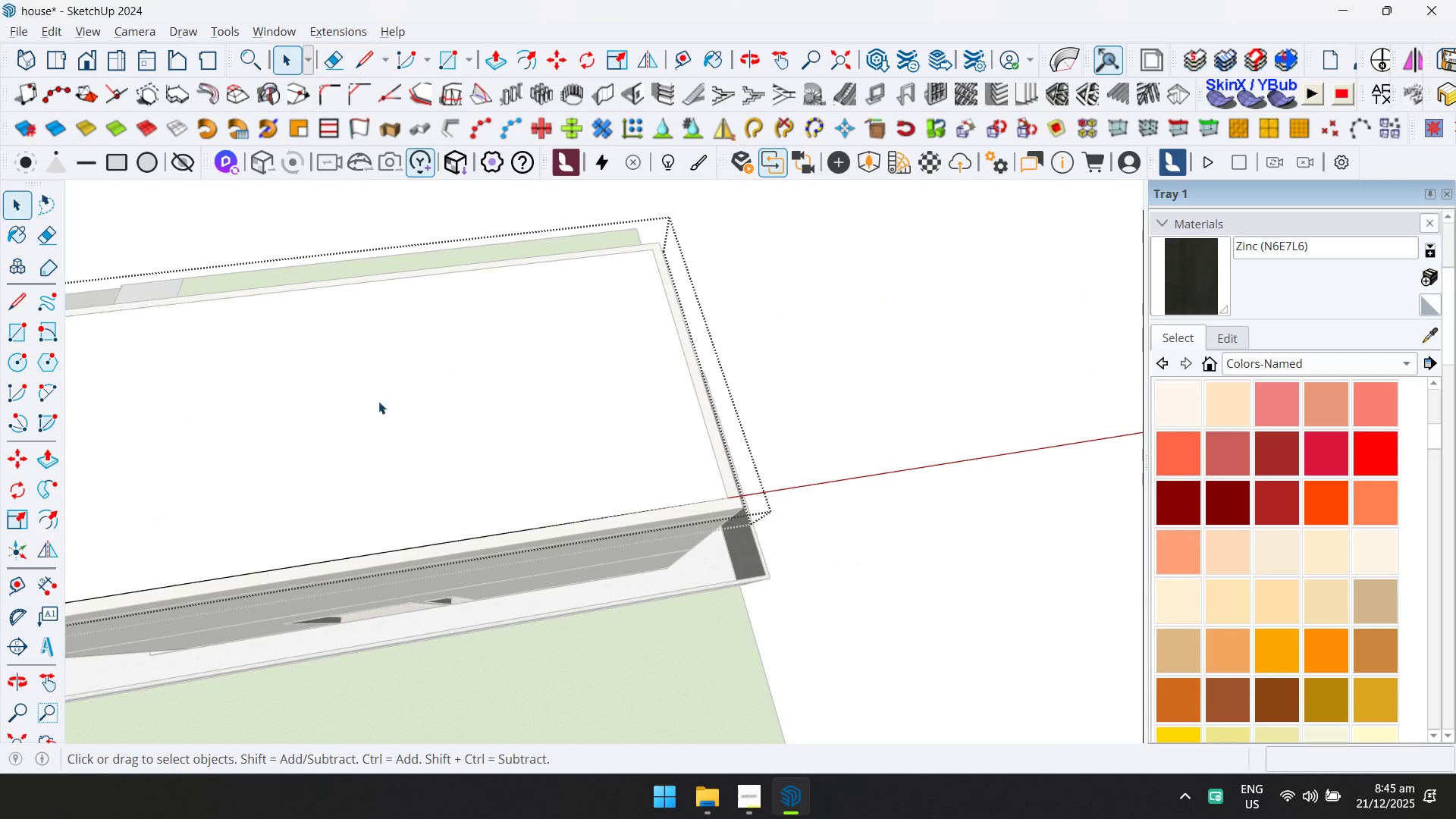 
key(Escape)
 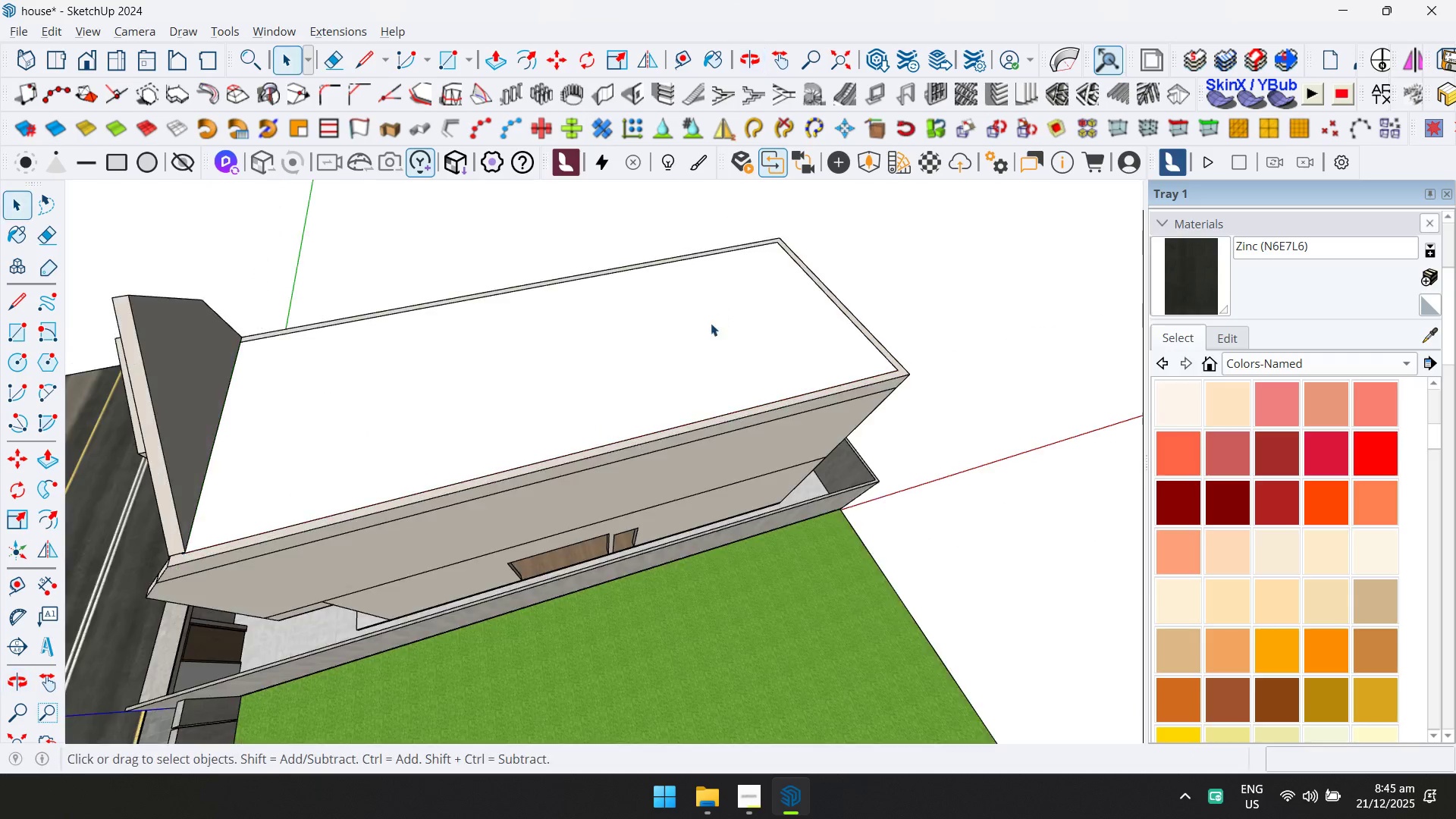 
key(Escape)
 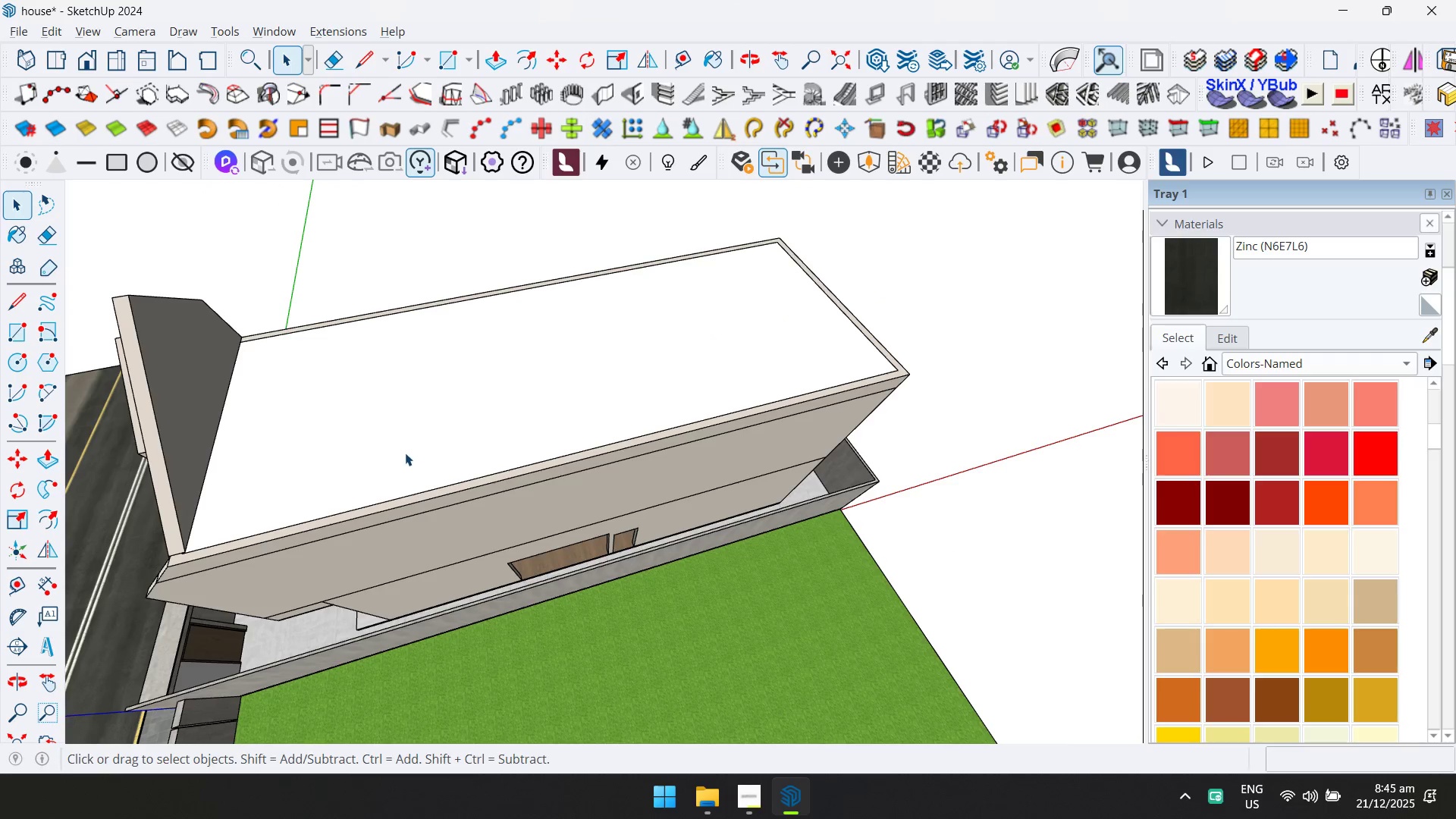 
scroll: coordinate [400, 406], scroll_direction: down, amount: 4.0
 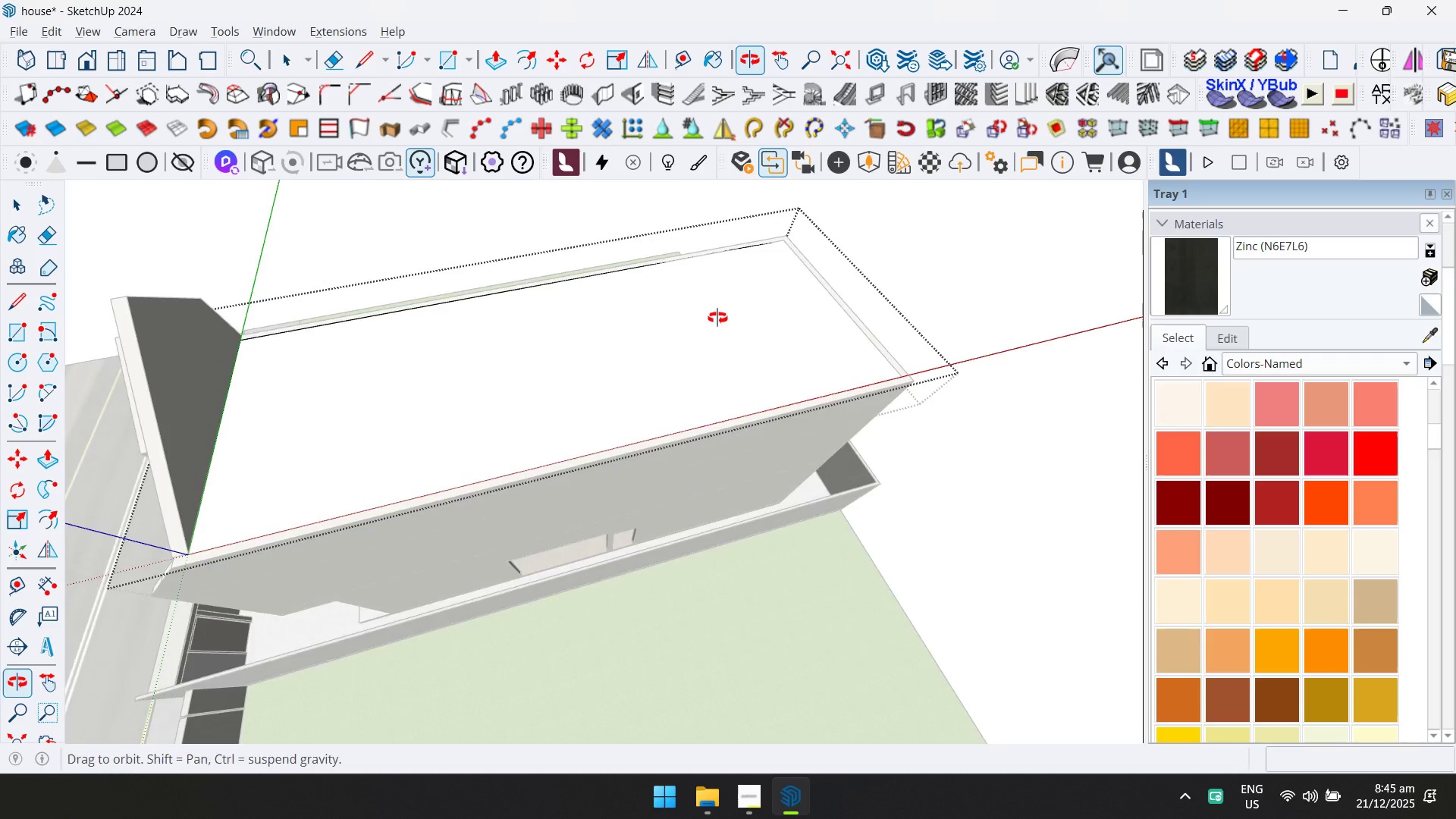 
double_click([405, 453])
 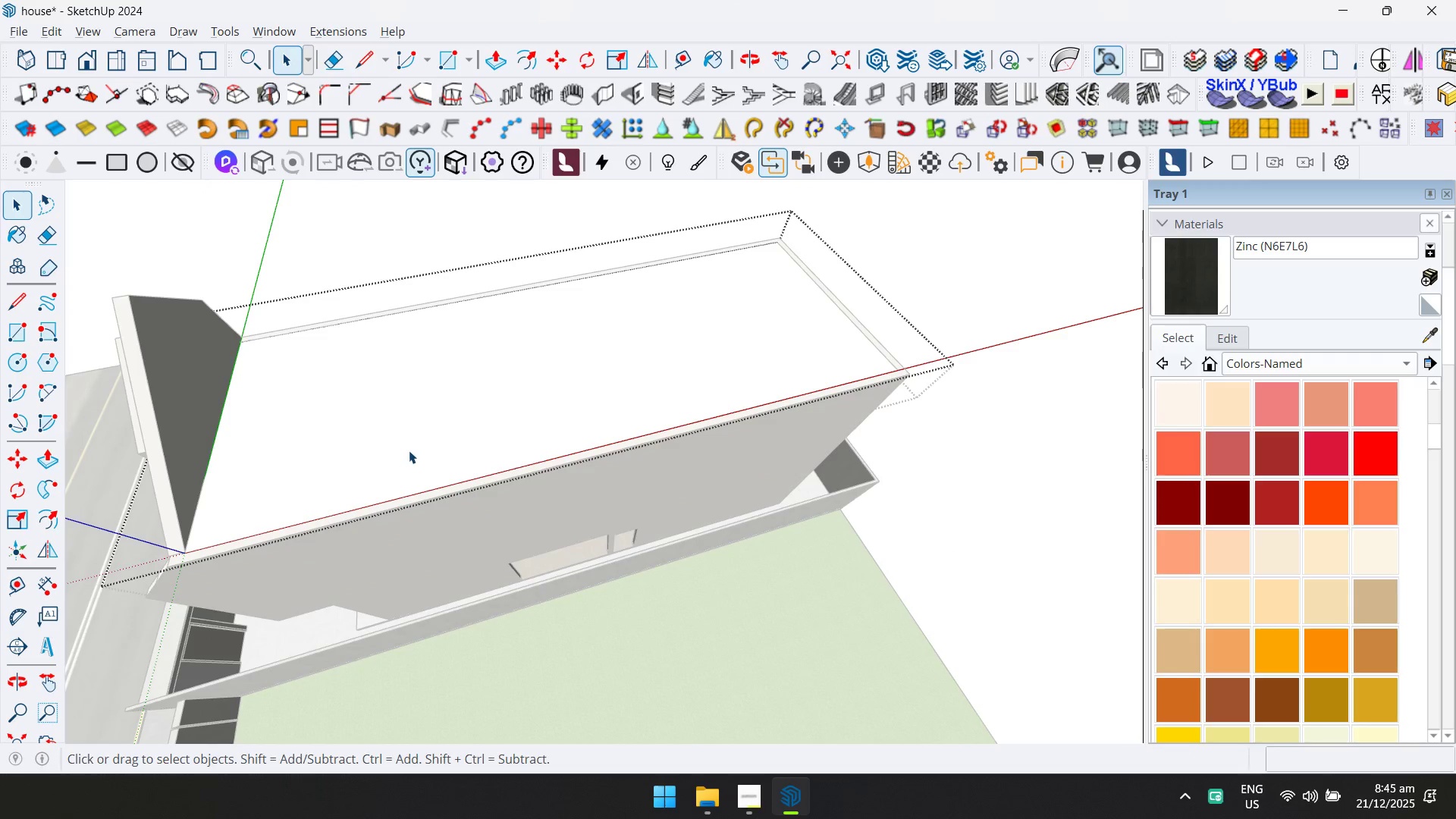 
triple_click([409, 449])
 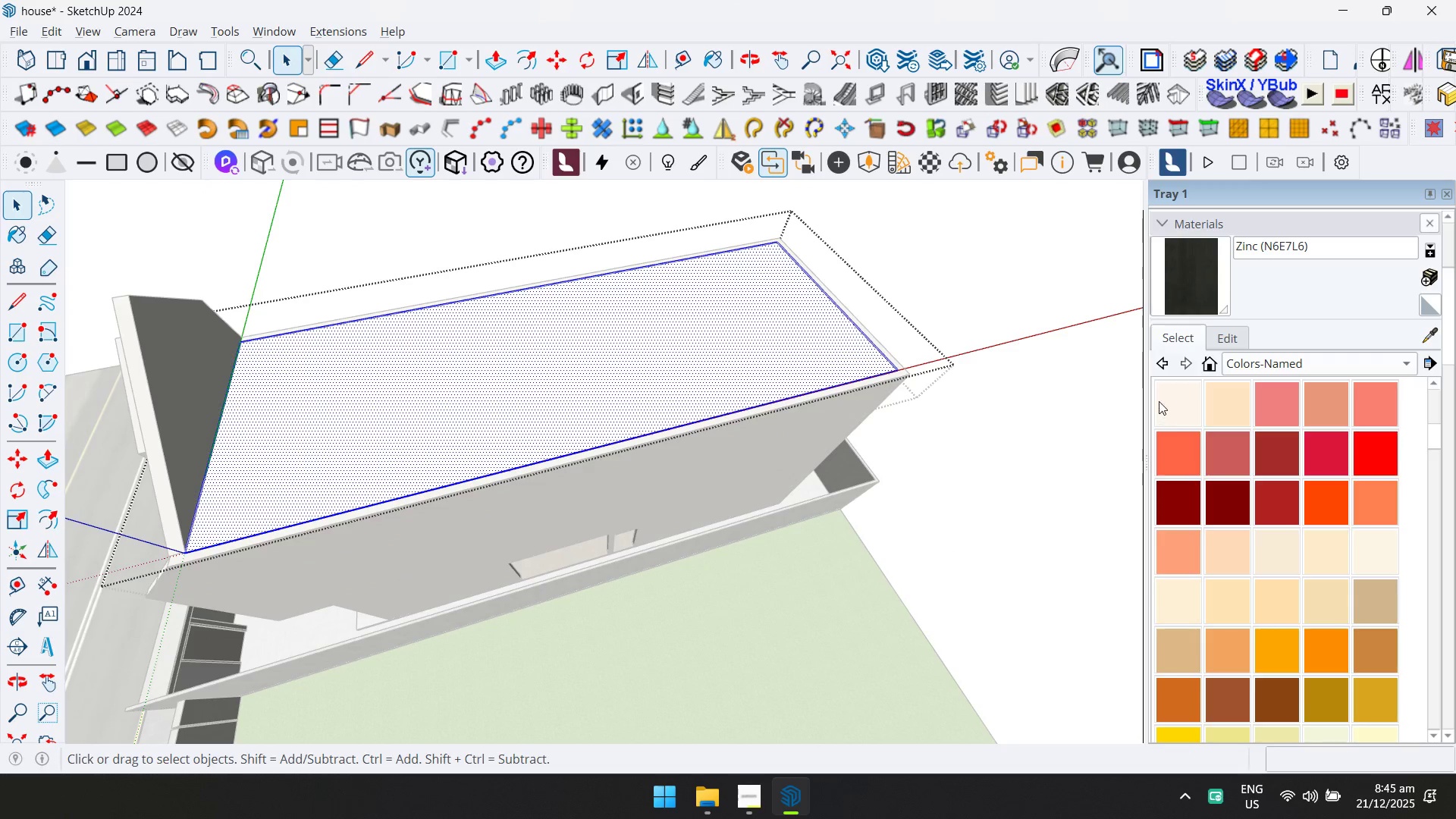 
double_click([589, 351])
 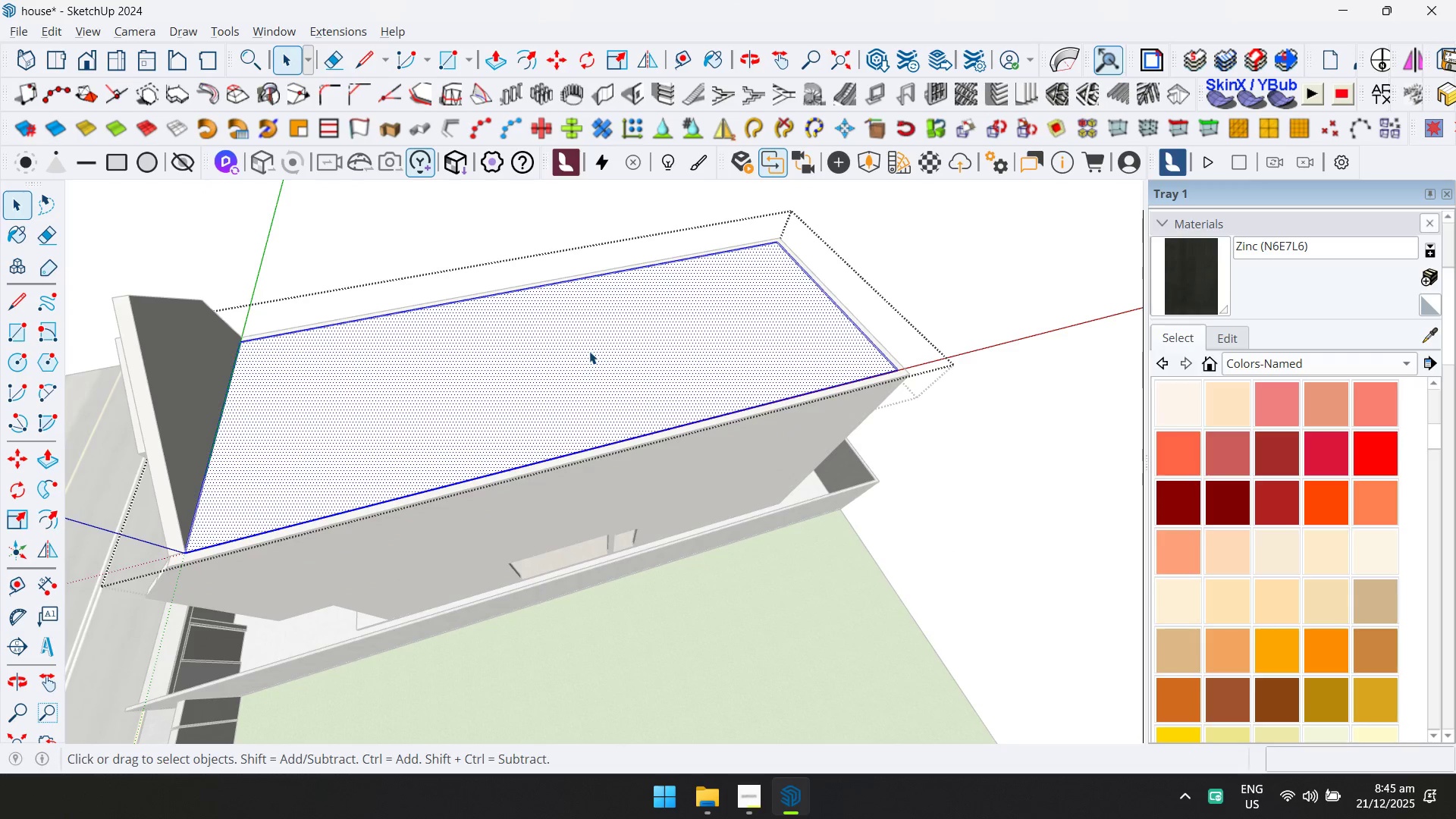 
key(Control+ControlLeft)
 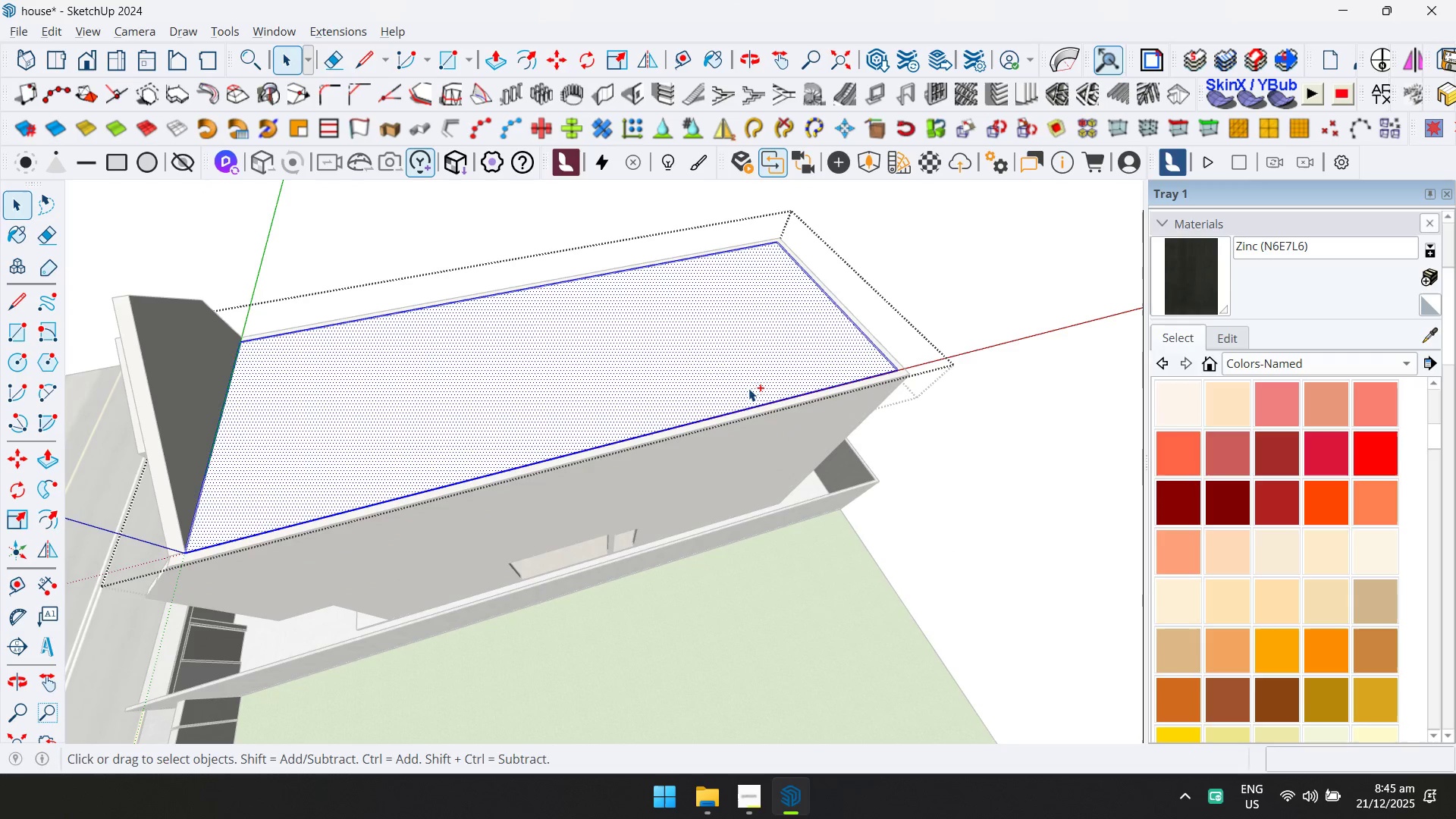 
key(Control+A)
 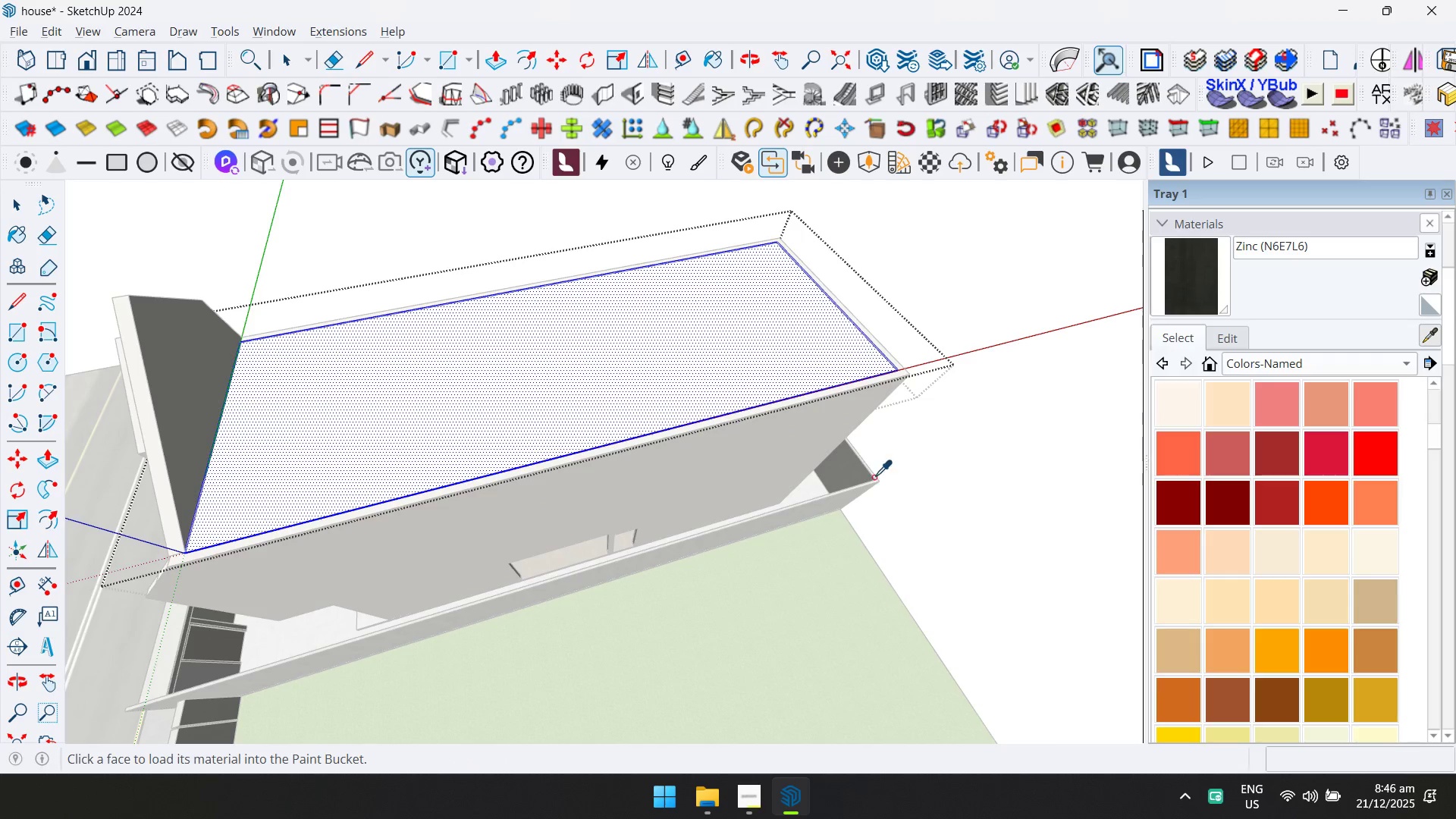 
left_click_drag(start_coordinate=[712, 383], to_coordinate=[712, 375])
 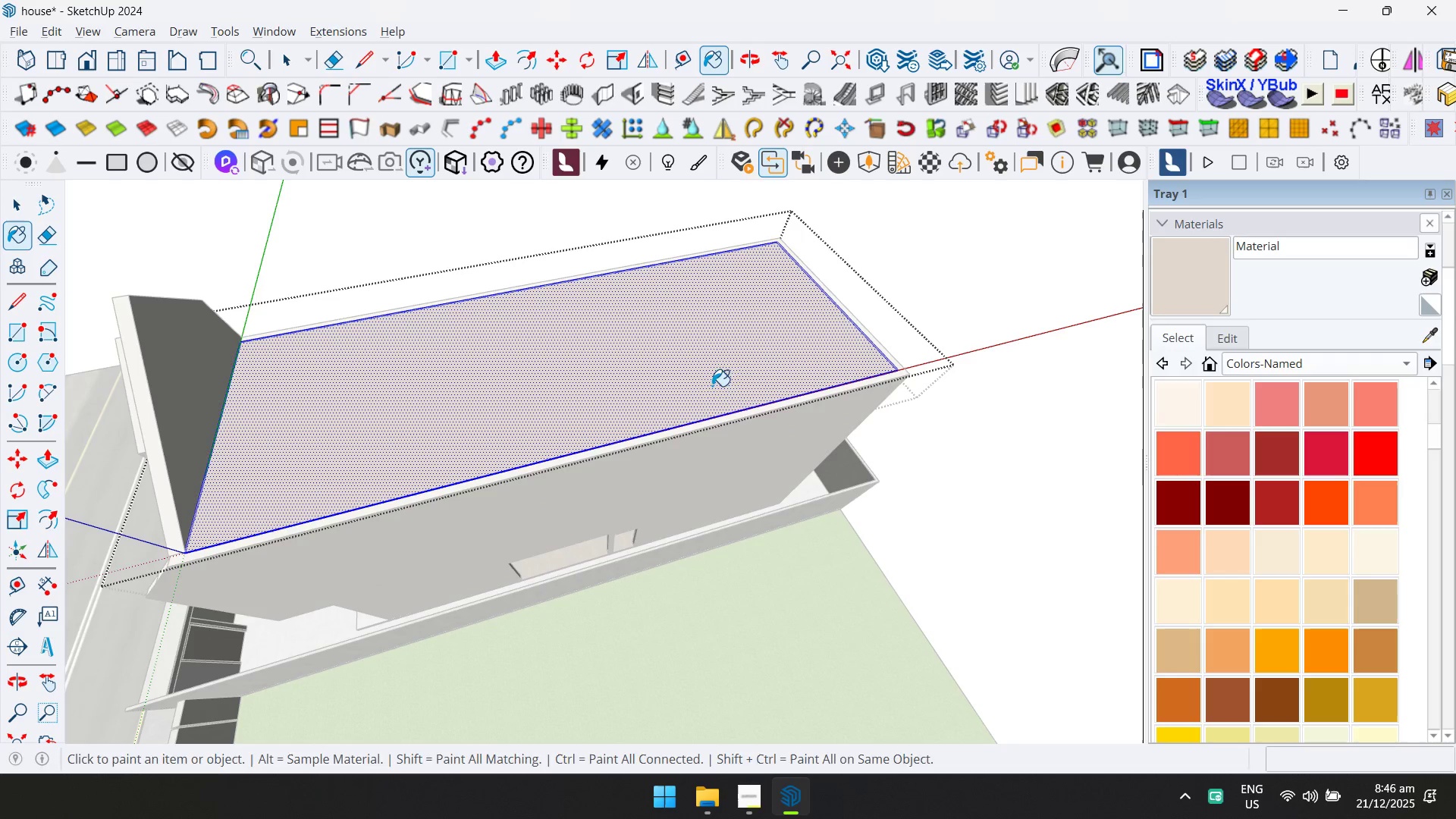 
key(Space)
 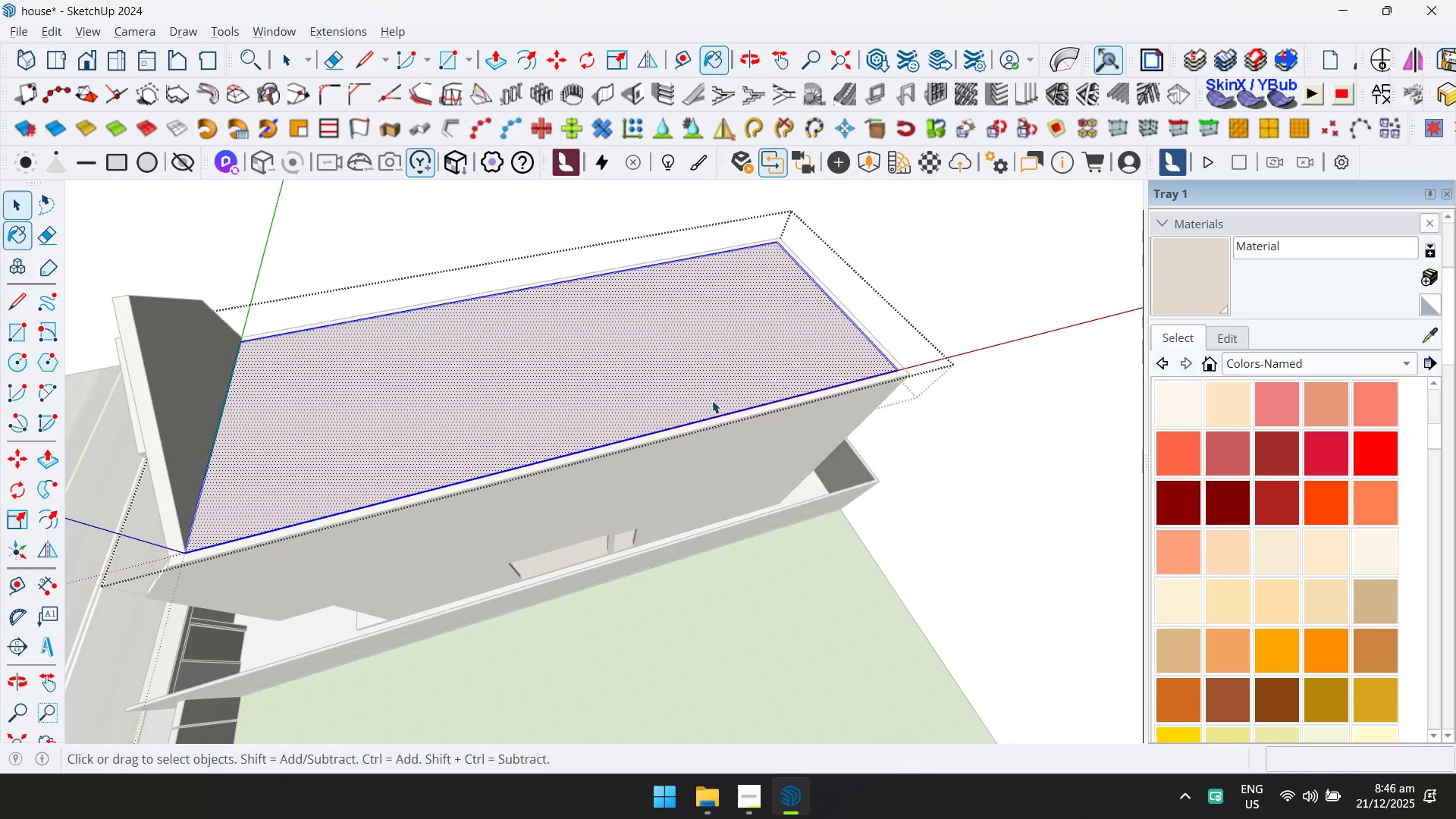 
key(Escape)
 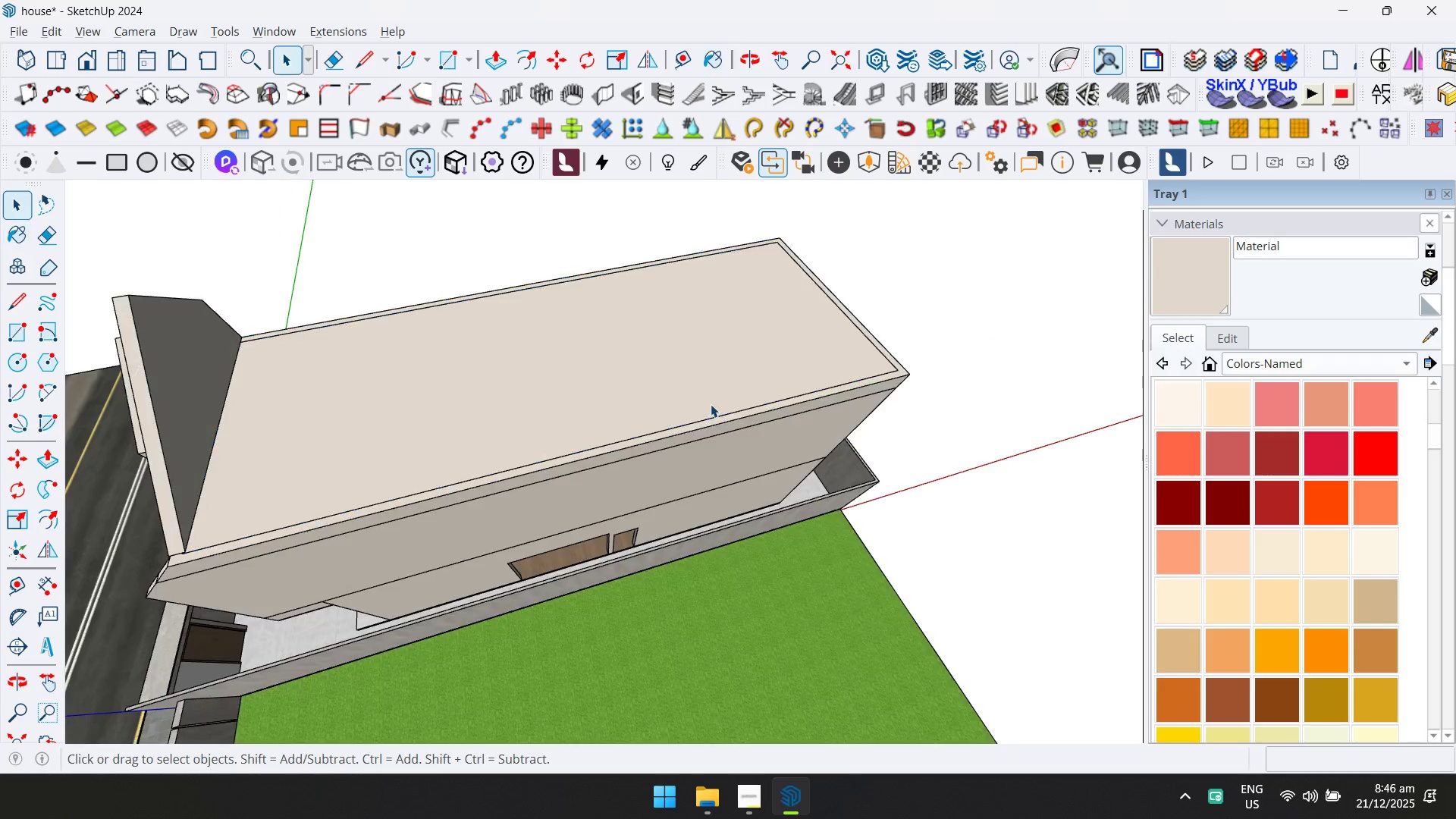 
key(Escape)
 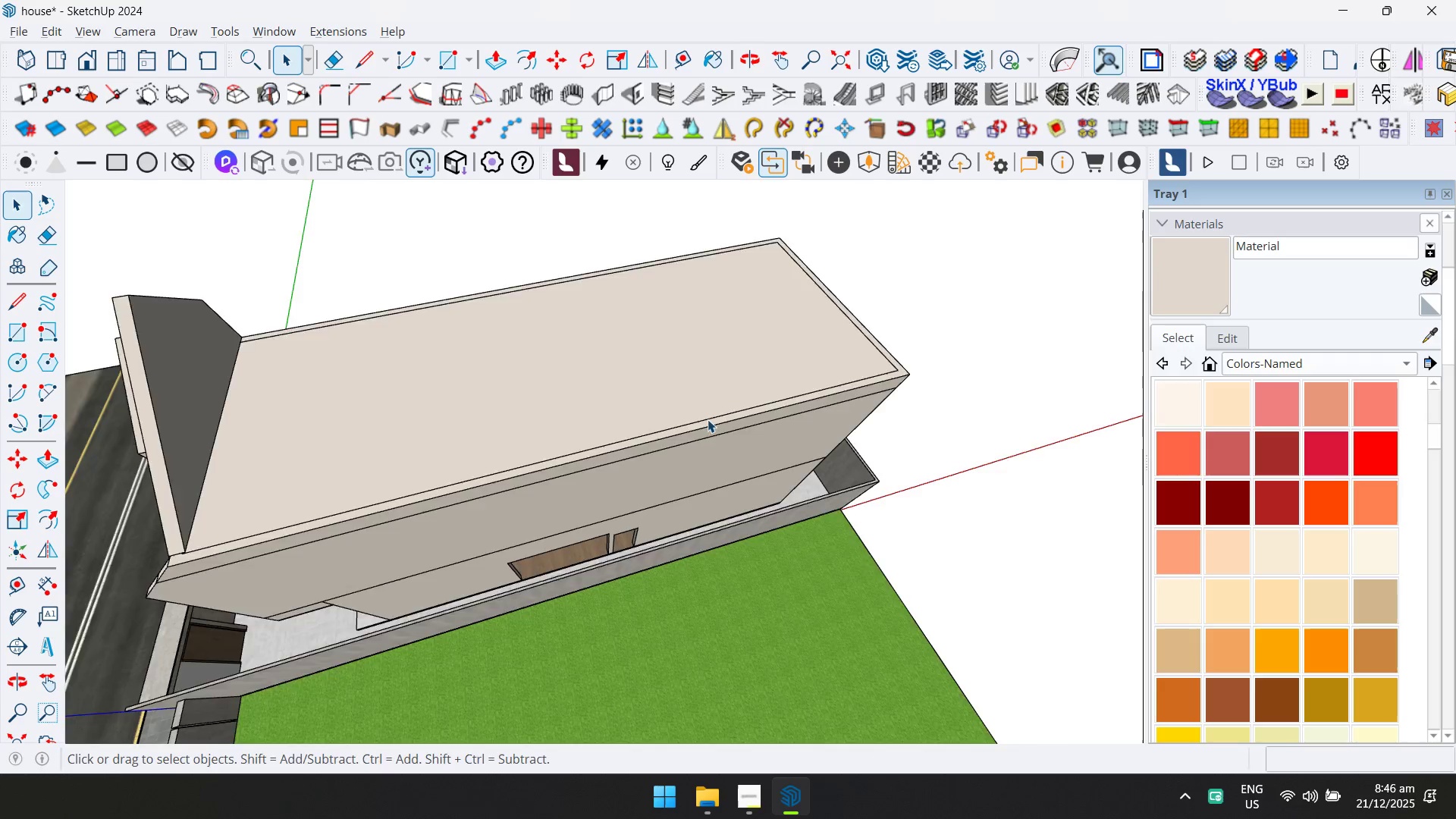 
scroll: coordinate [695, 450], scroll_direction: down, amount: 5.0
 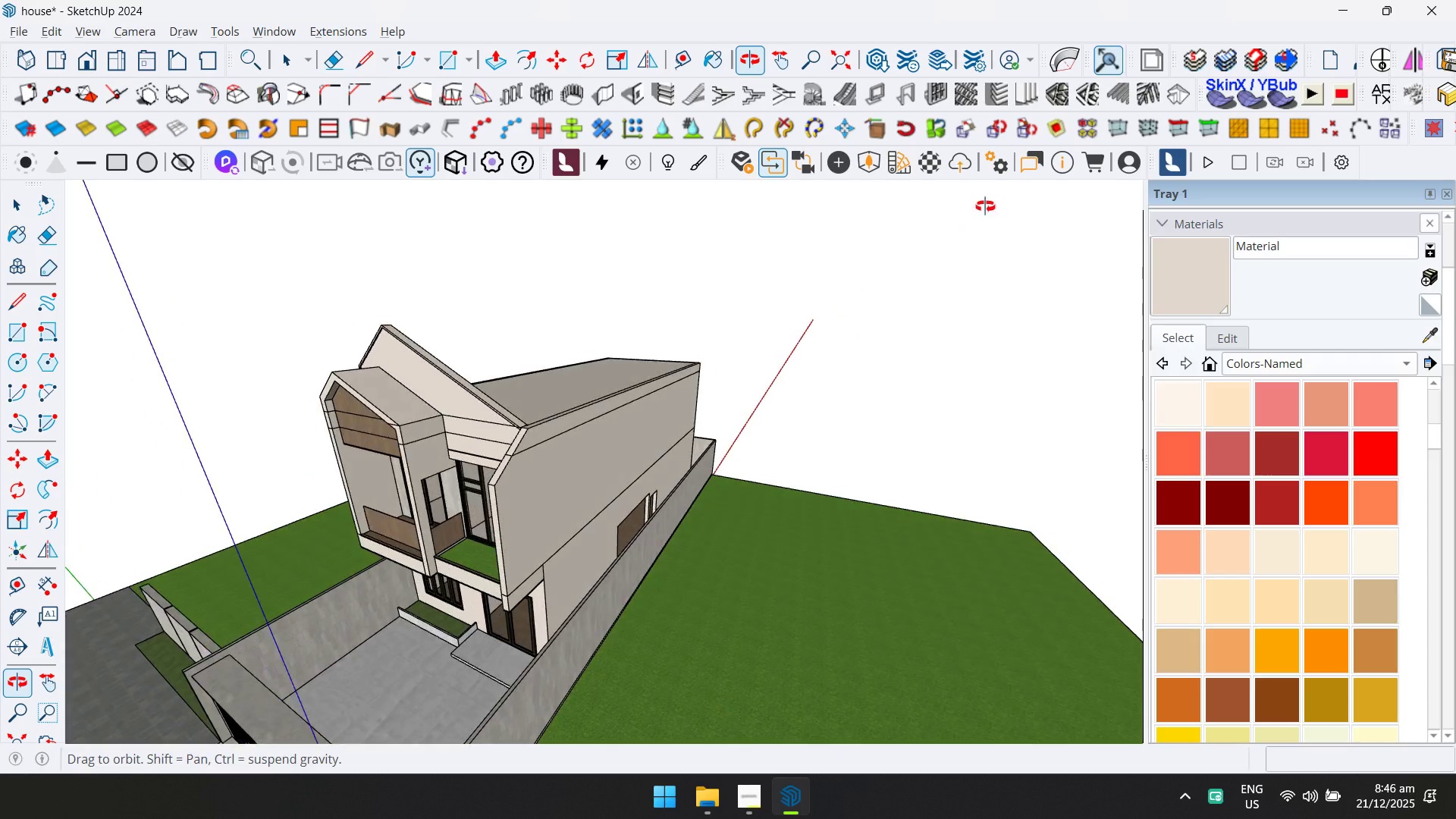 
scroll: coordinate [664, 504], scroll_direction: up, amount: 18.0
 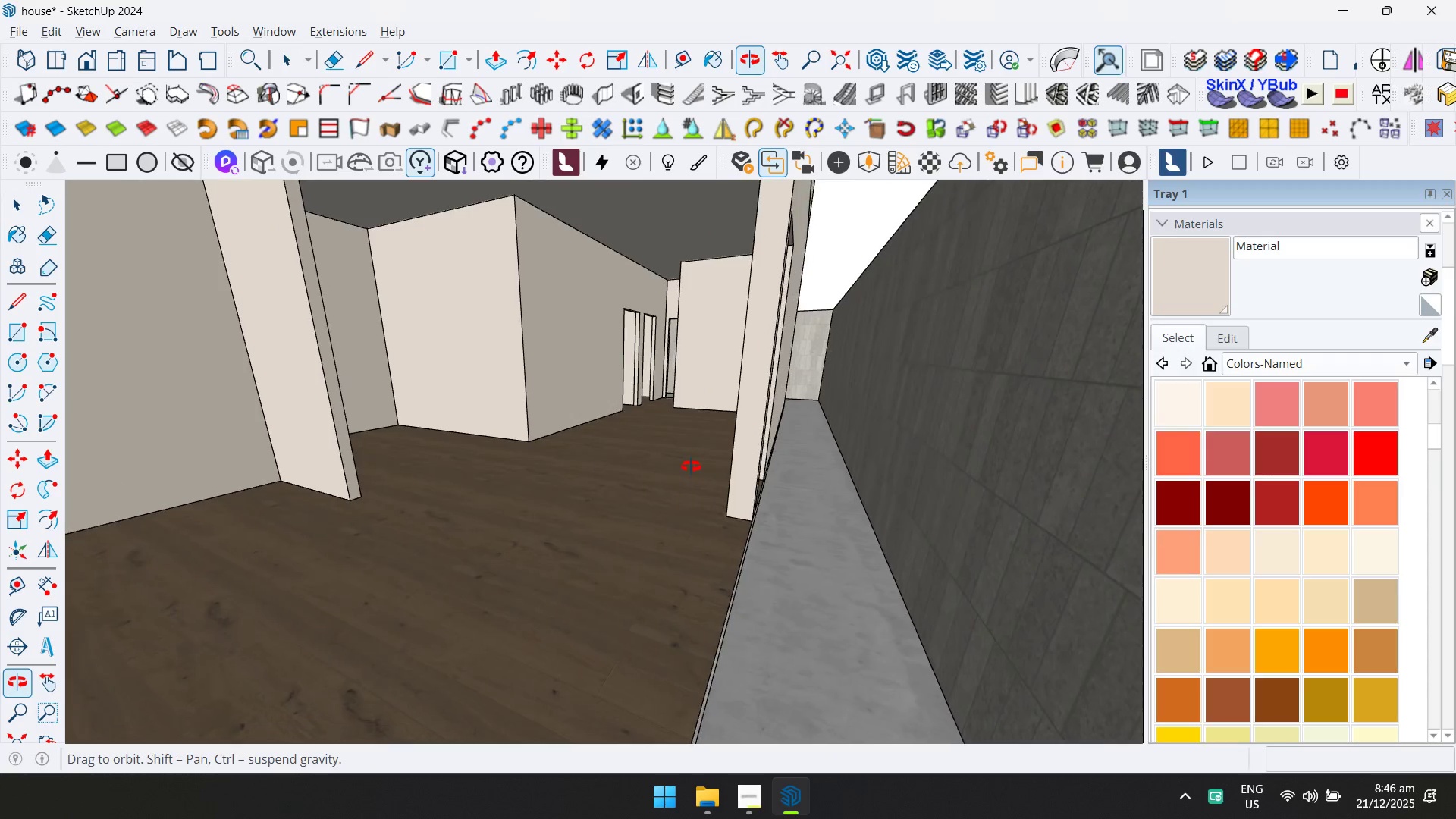 
hold_key(key=ShiftLeft, duration=0.72)
 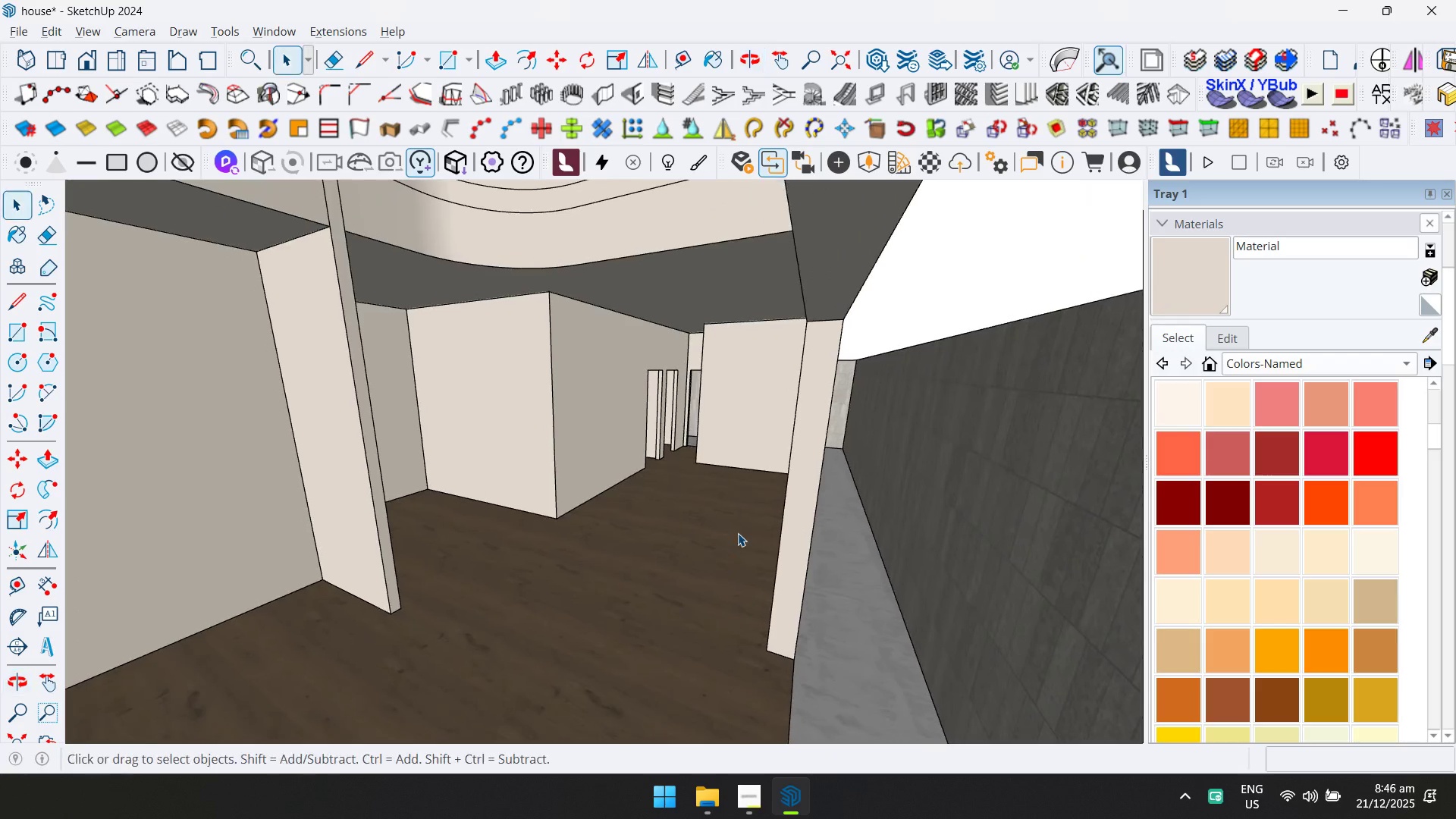 
key(R)
 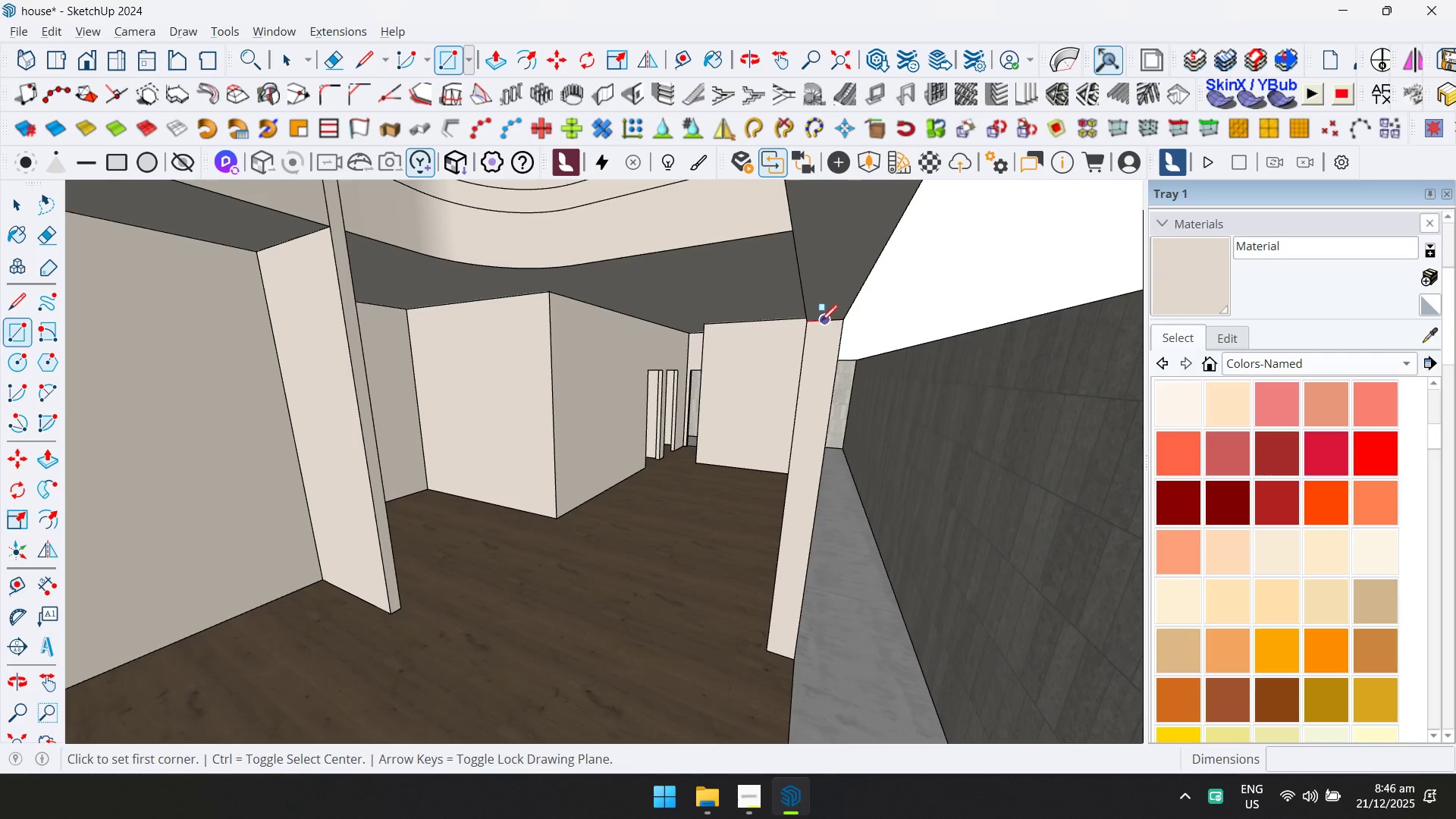 
left_click([821, 322])
 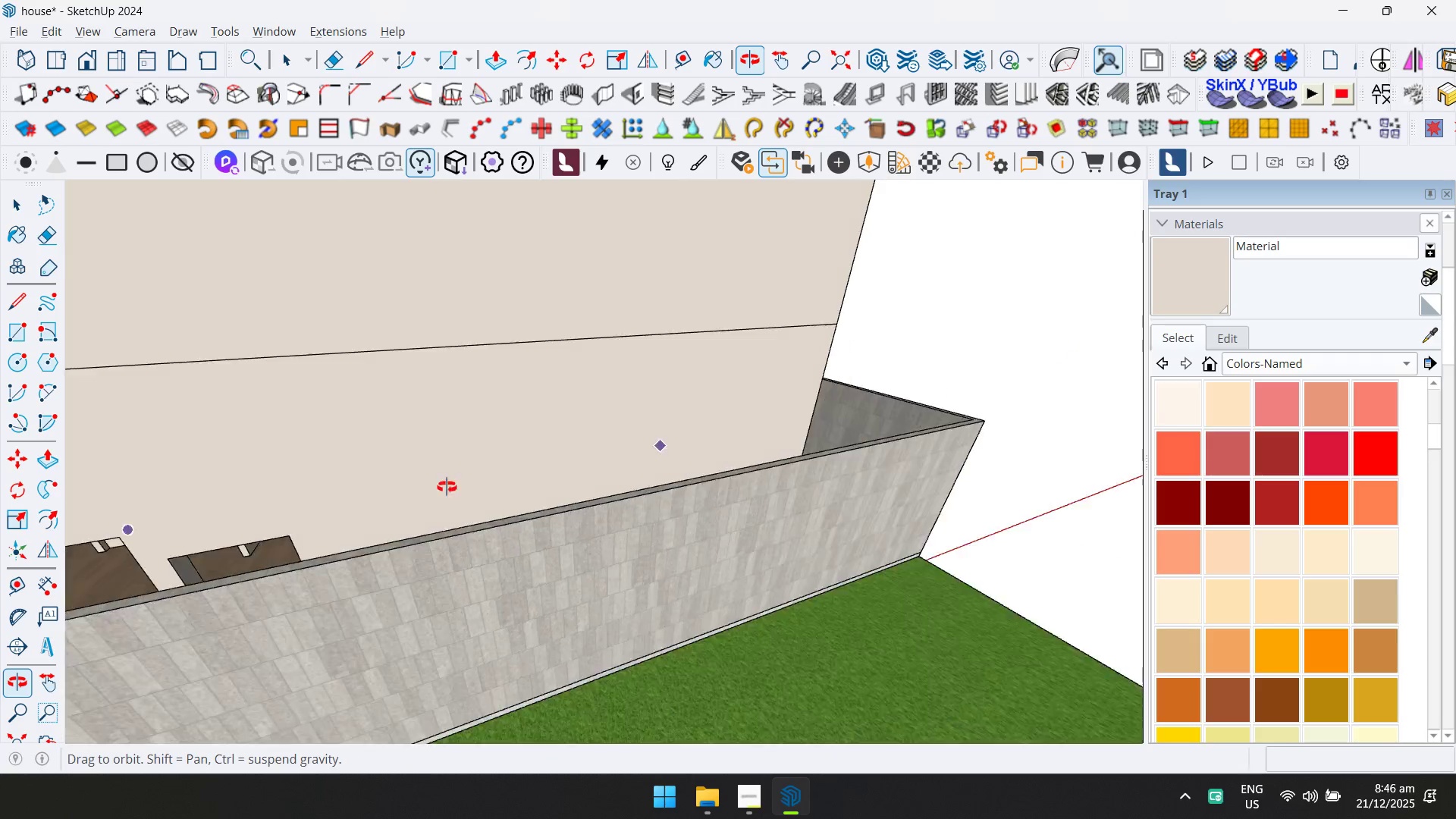 
hold_key(key=ShiftLeft, duration=0.34)
 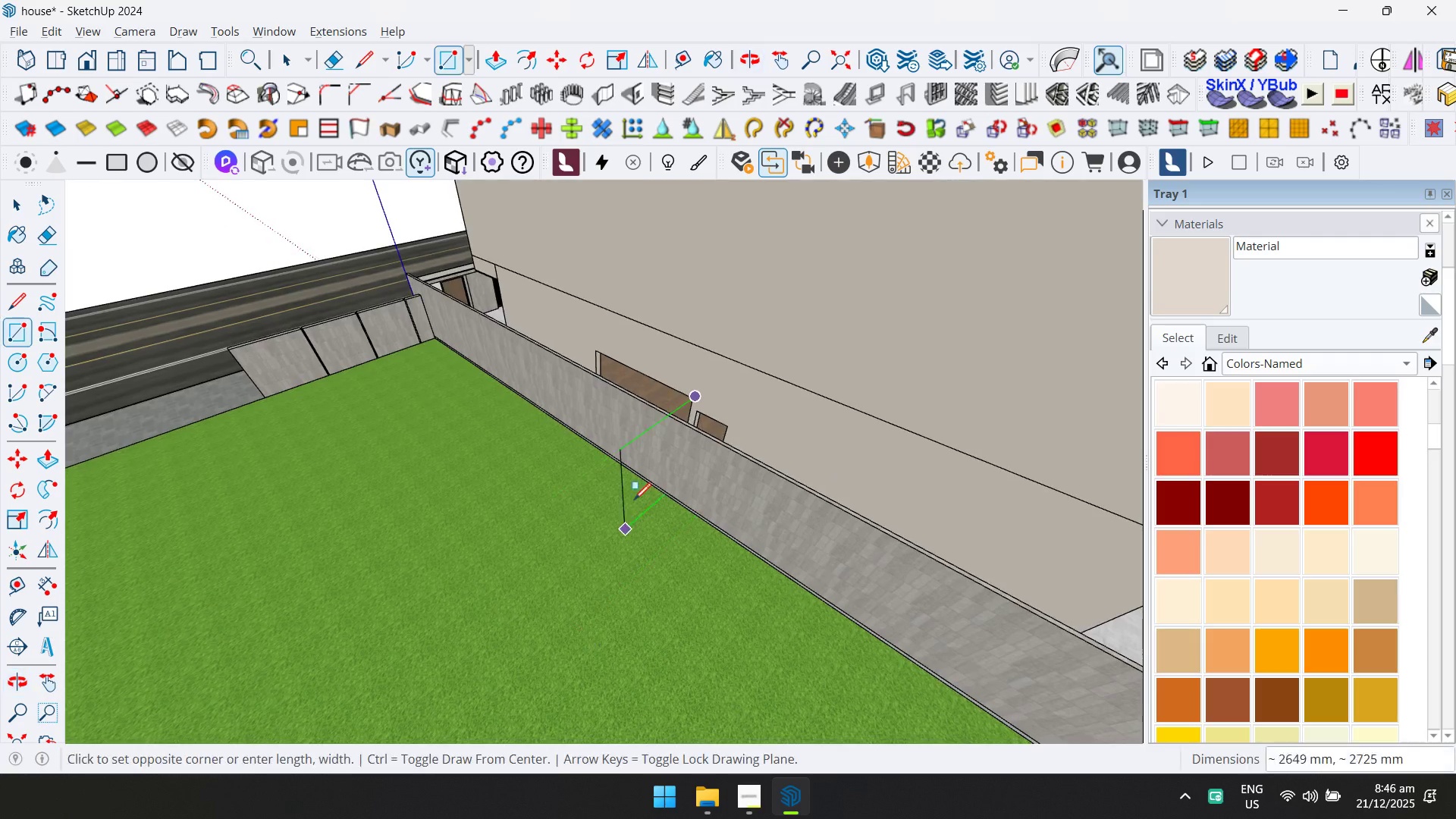 
scroll: coordinate [621, 366], scroll_direction: up, amount: 15.0
 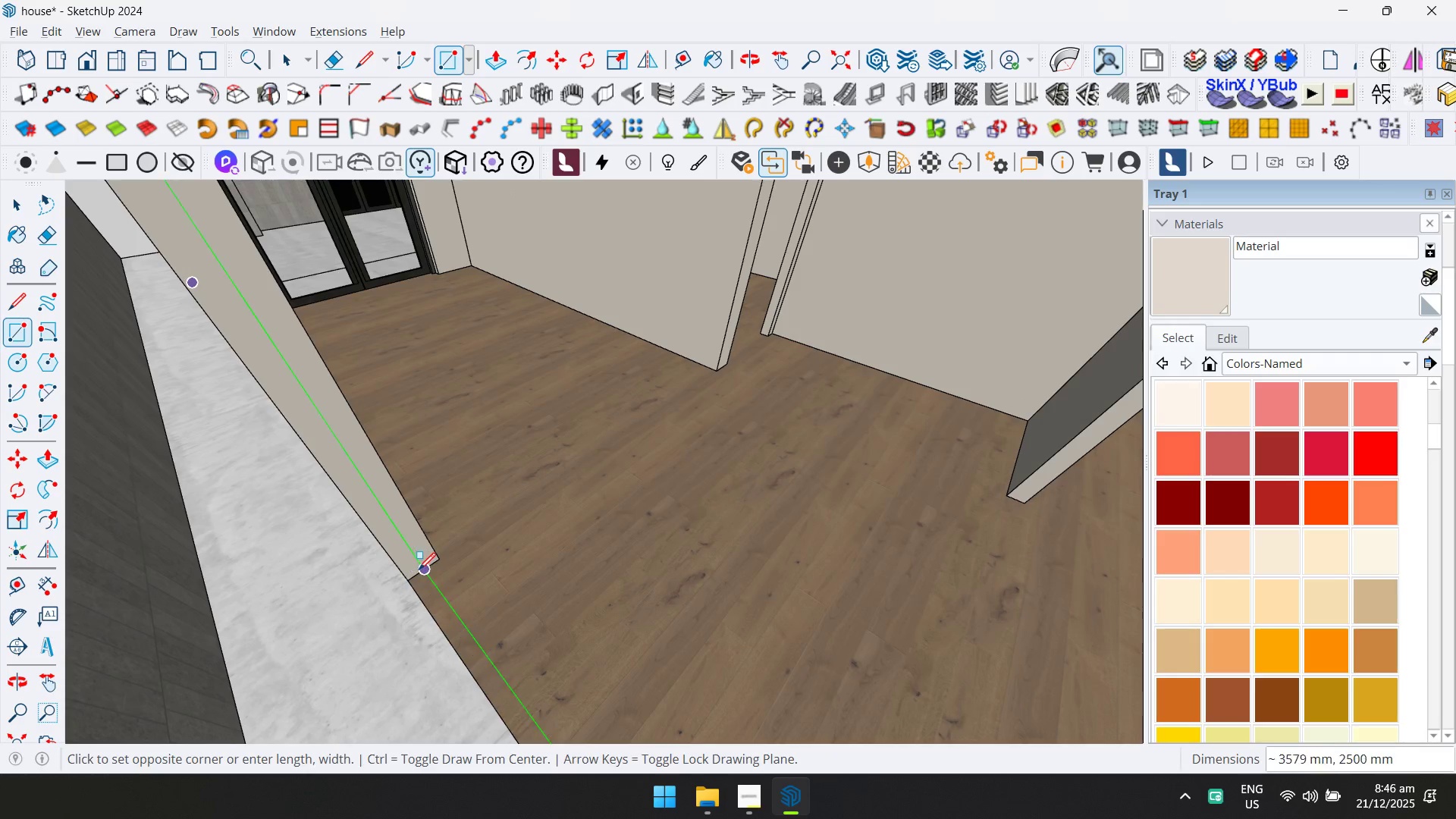 
left_click([419, 570])
 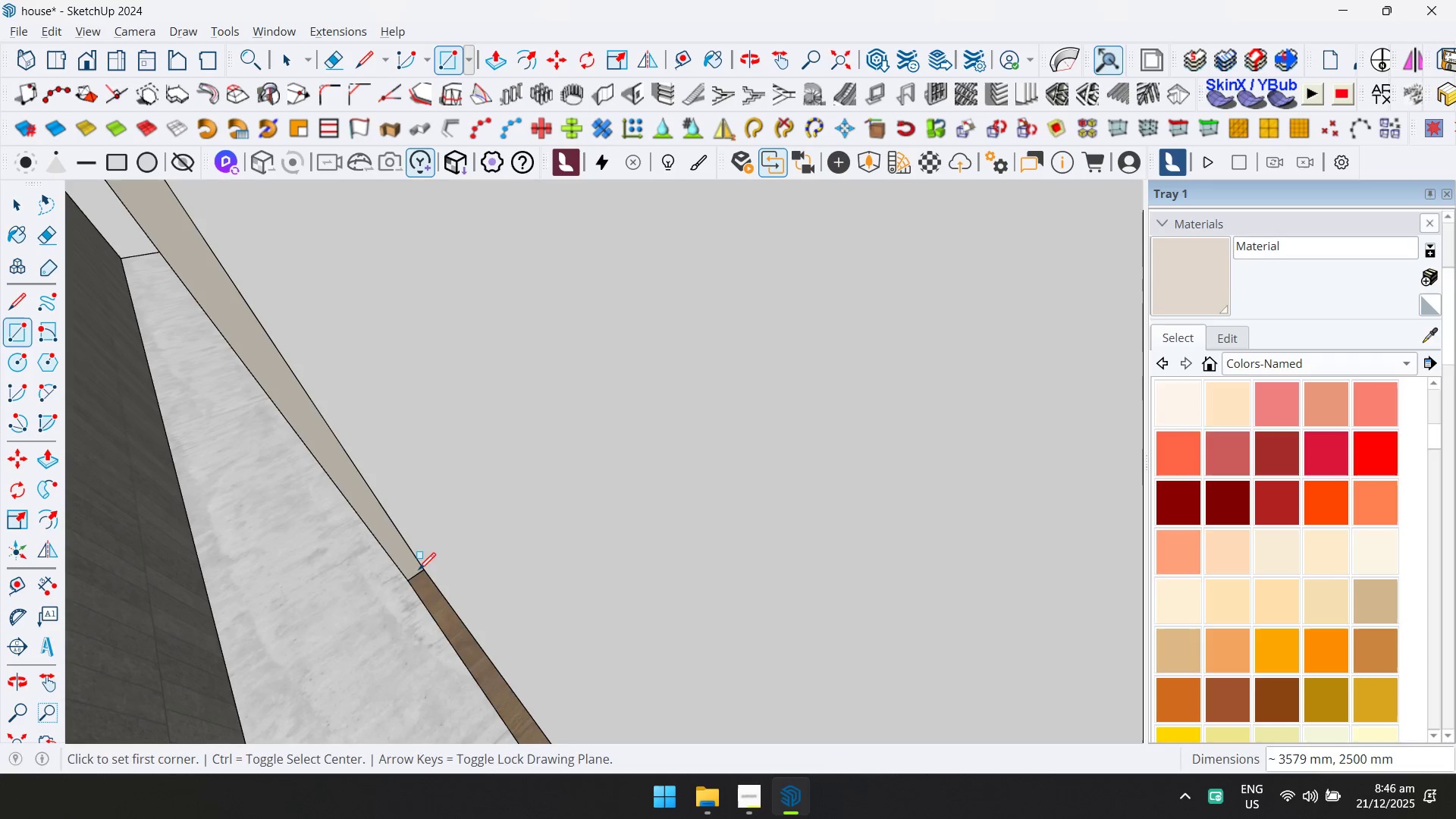 
key(Space)
 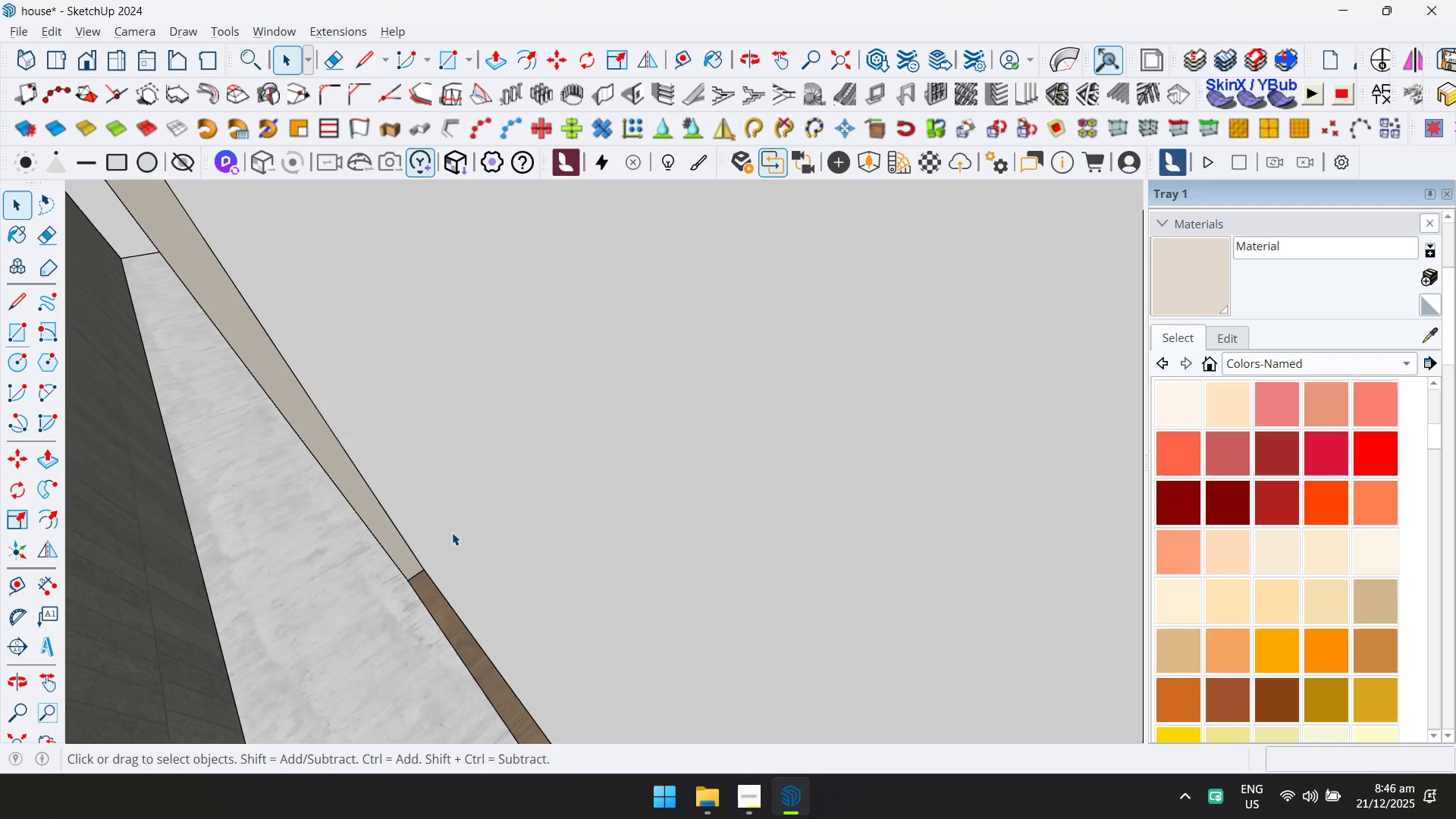 
double_click([453, 532])
 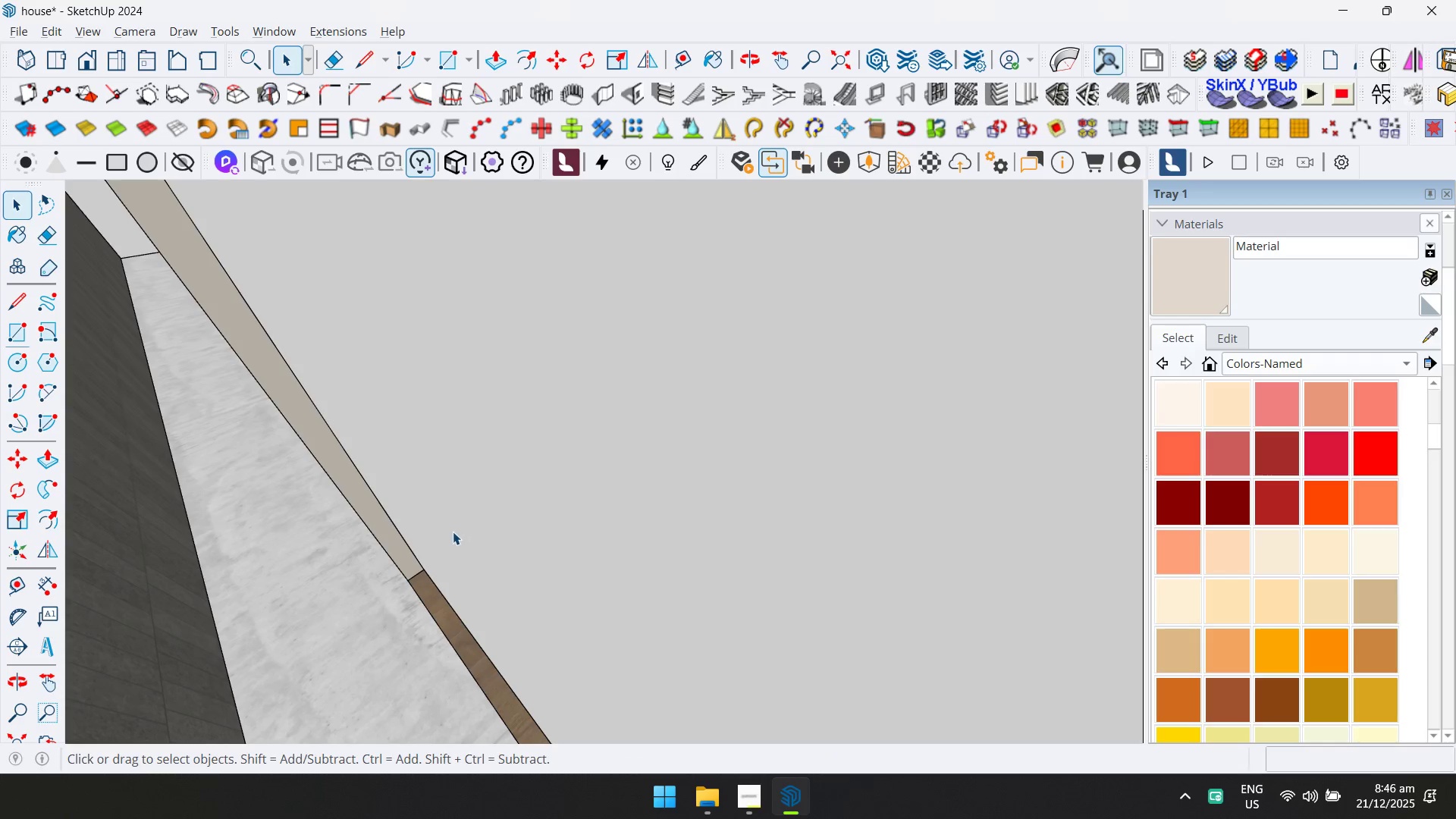 
triple_click([453, 532])
 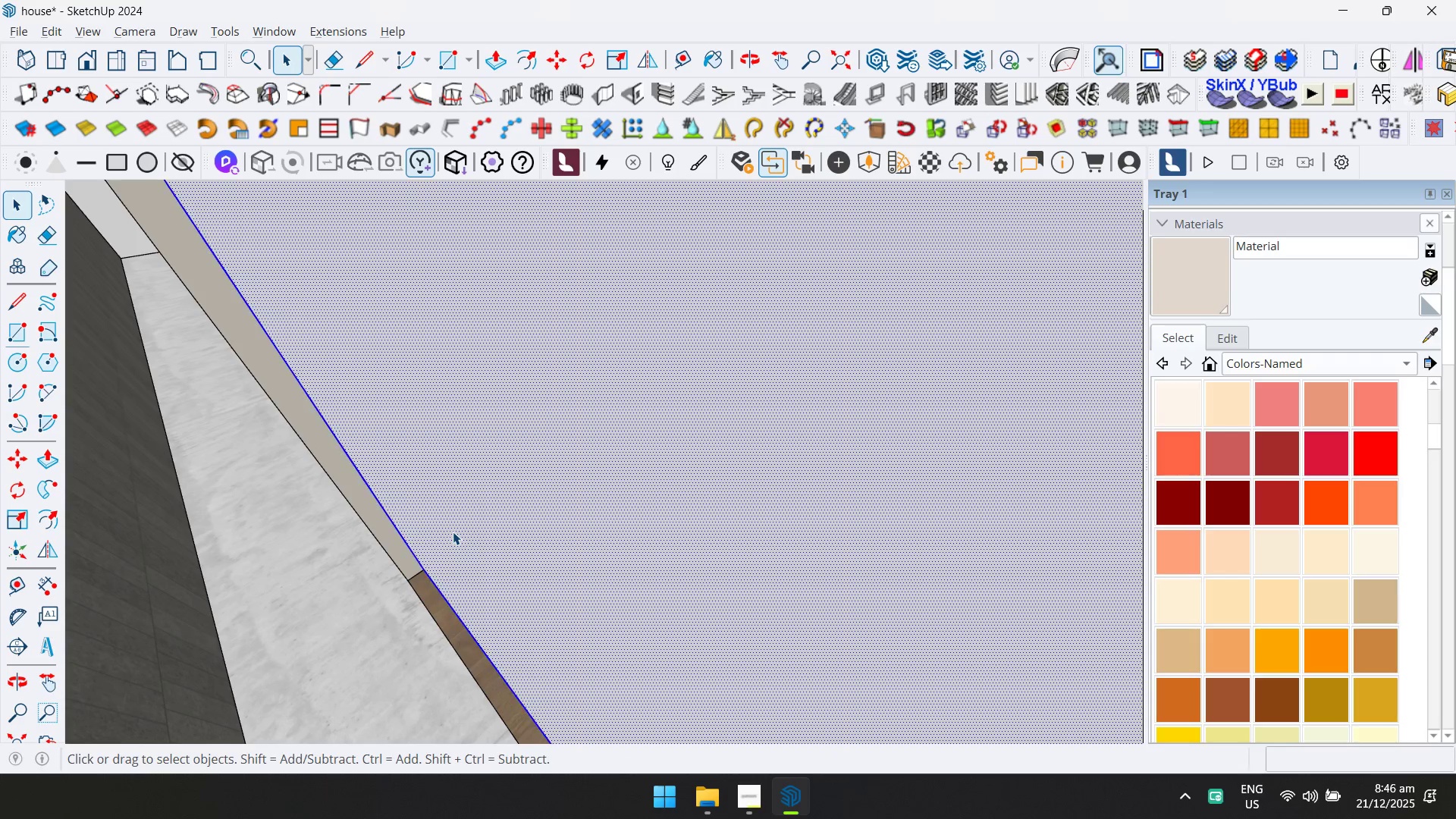 
right_click([453, 532])
 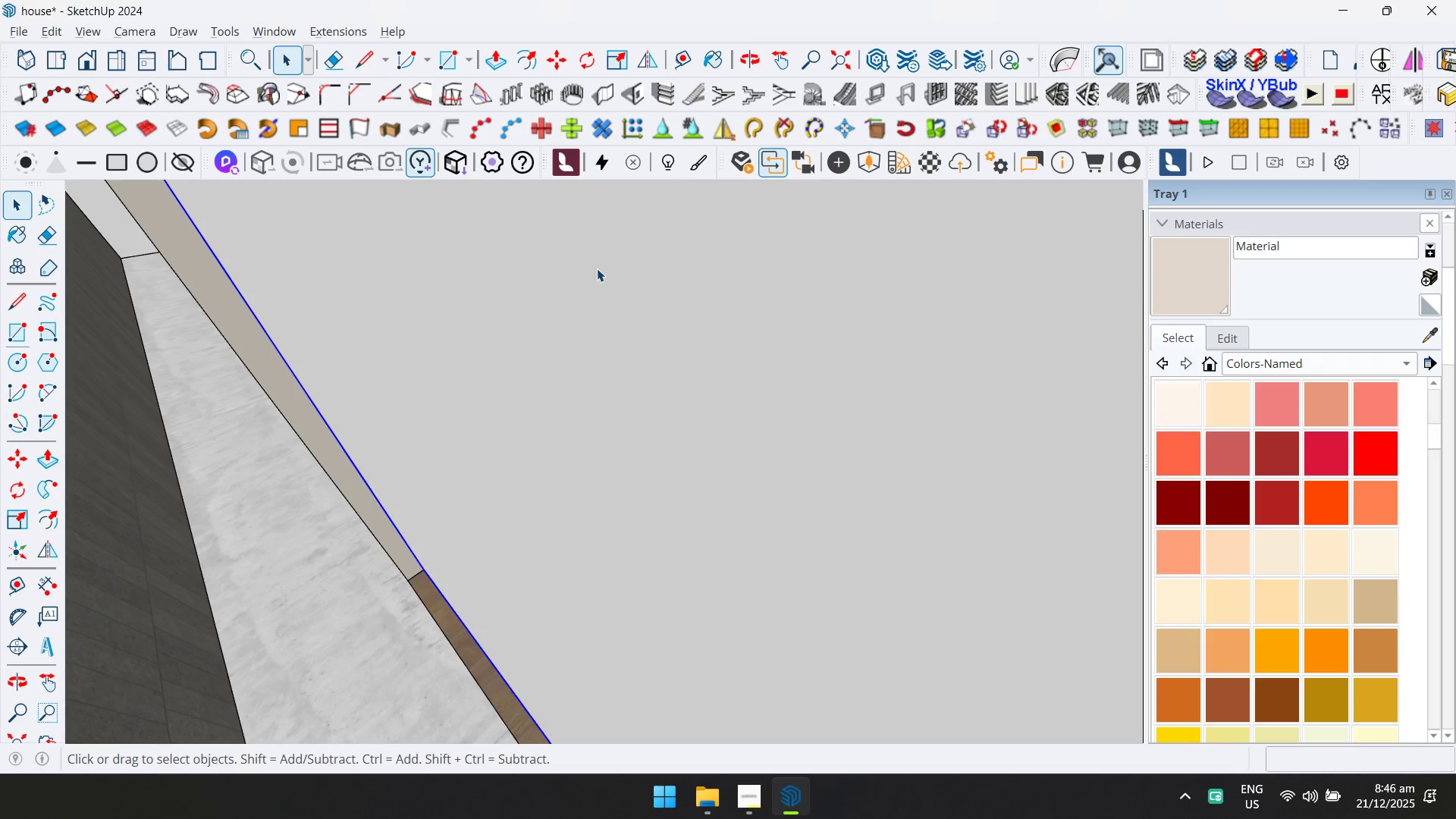 
triple_click([575, 347])
 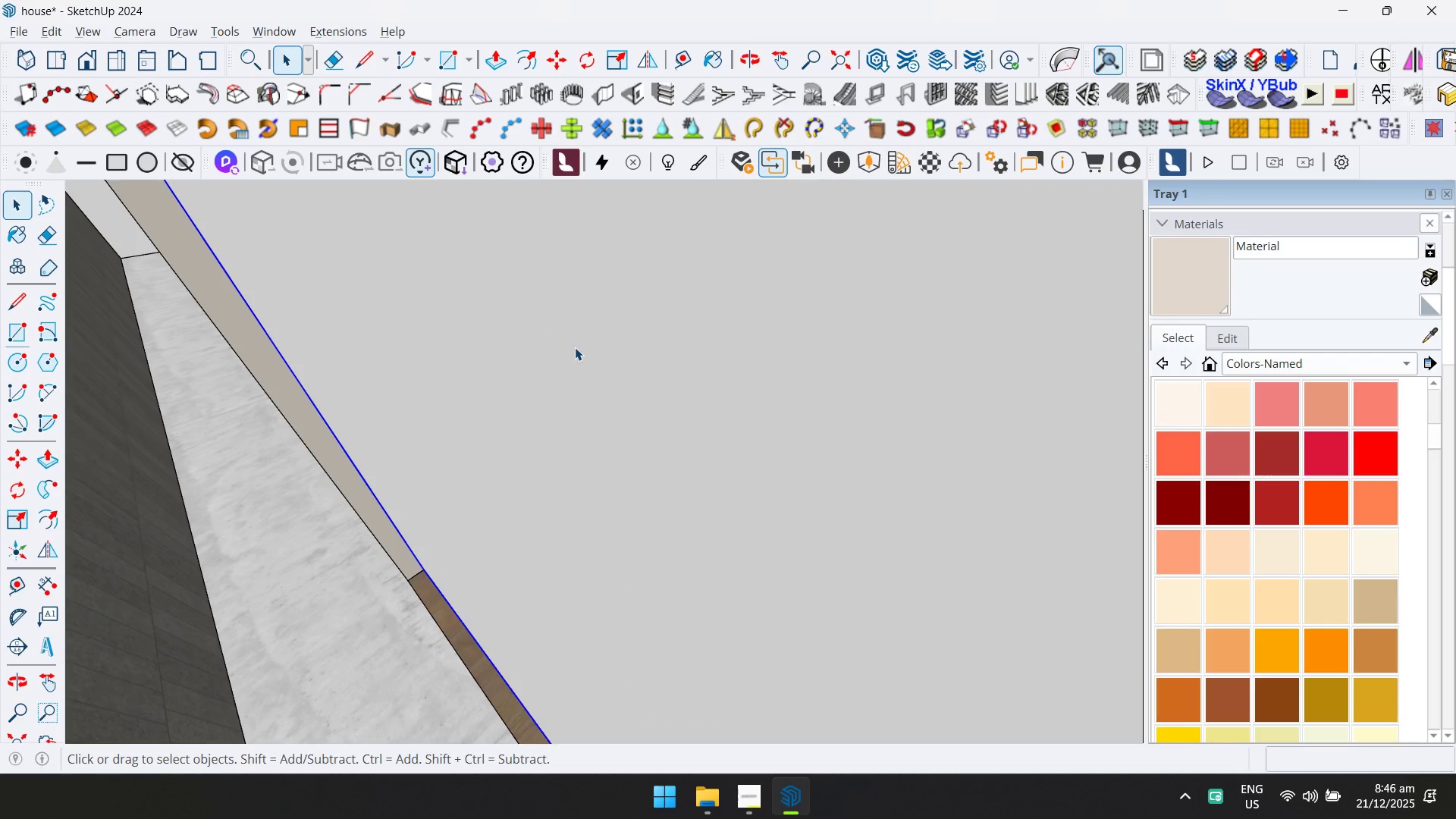 
triple_click([575, 347])
 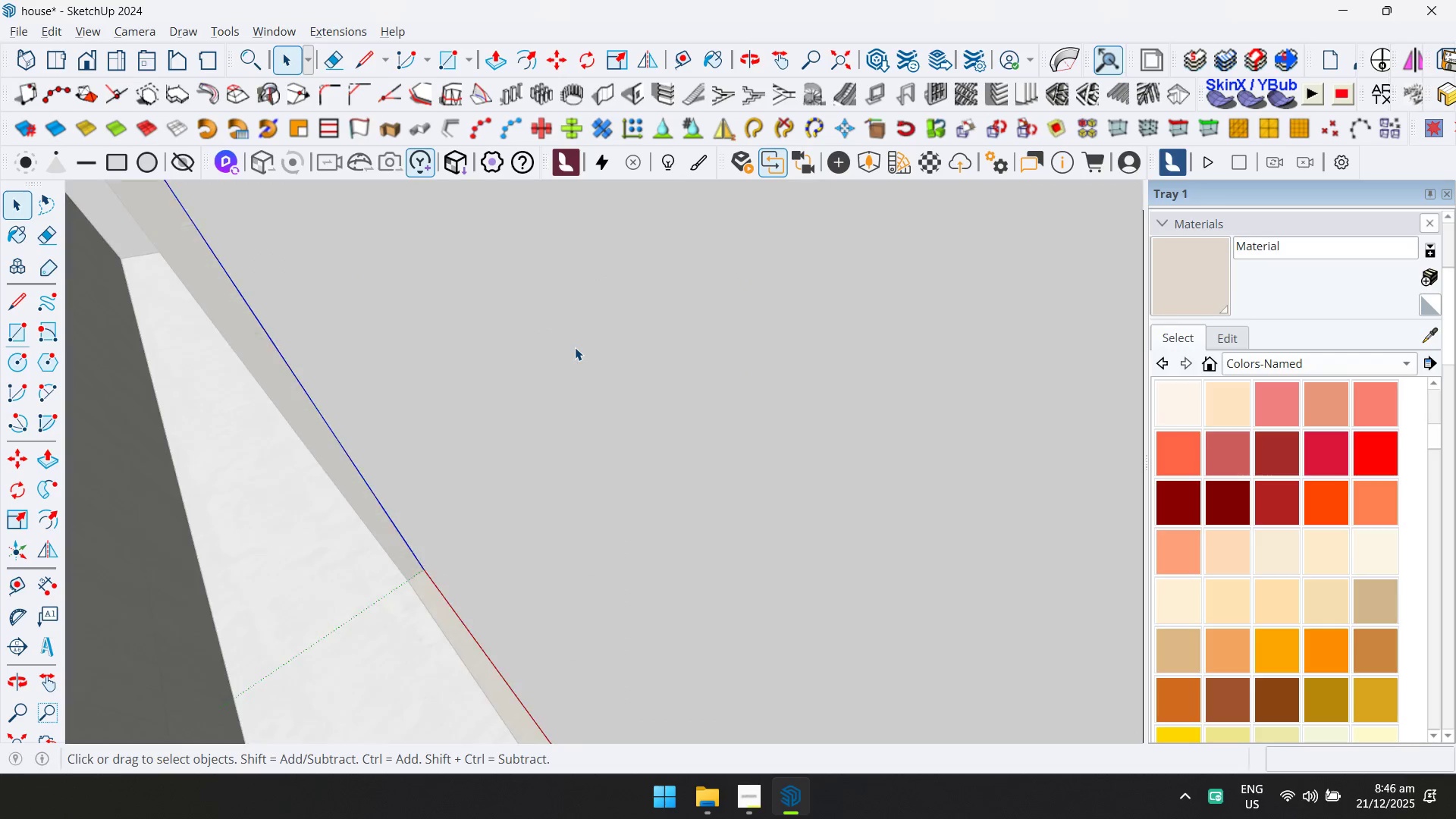 
triple_click([575, 347])
 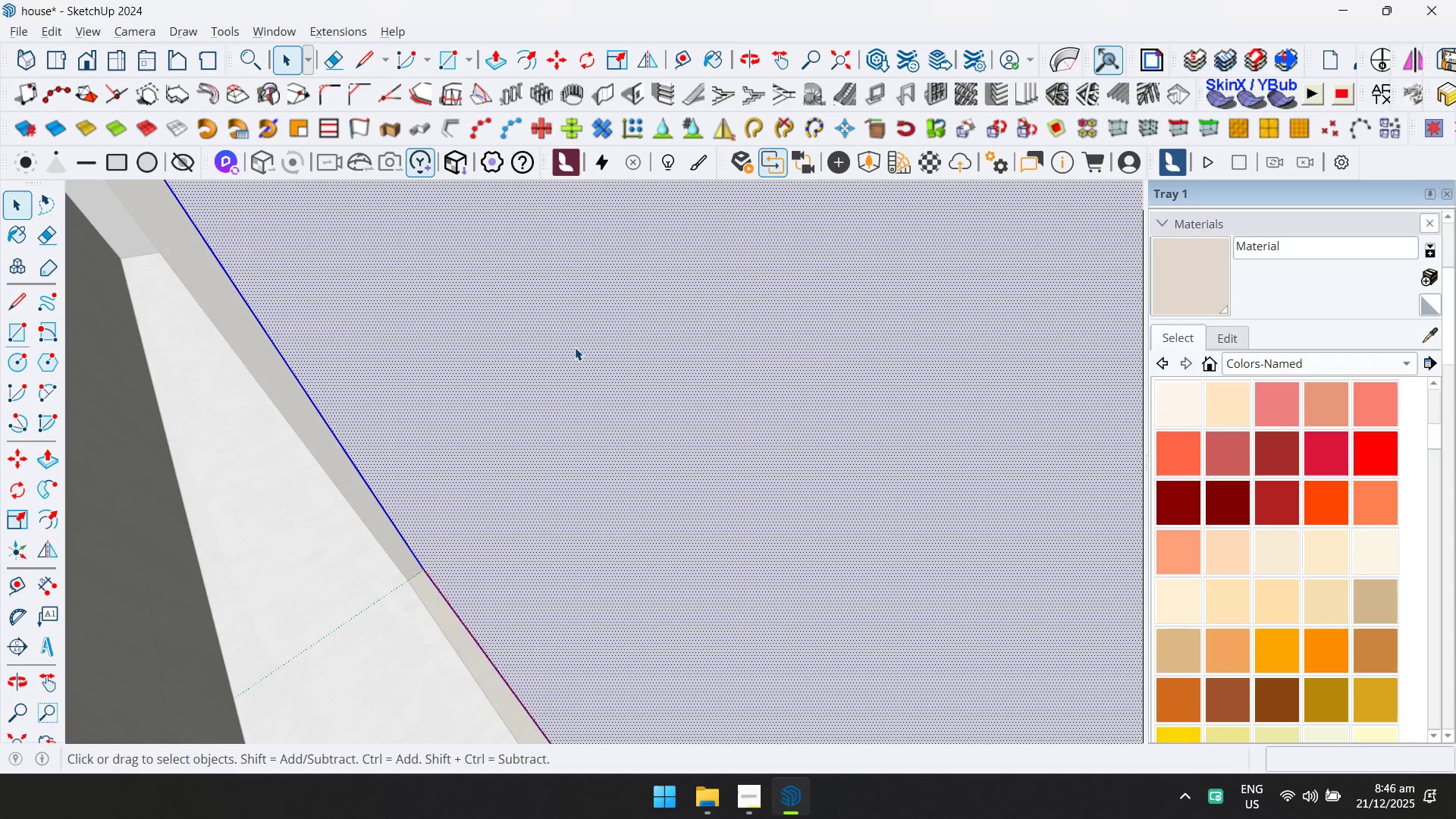 
key(D)
 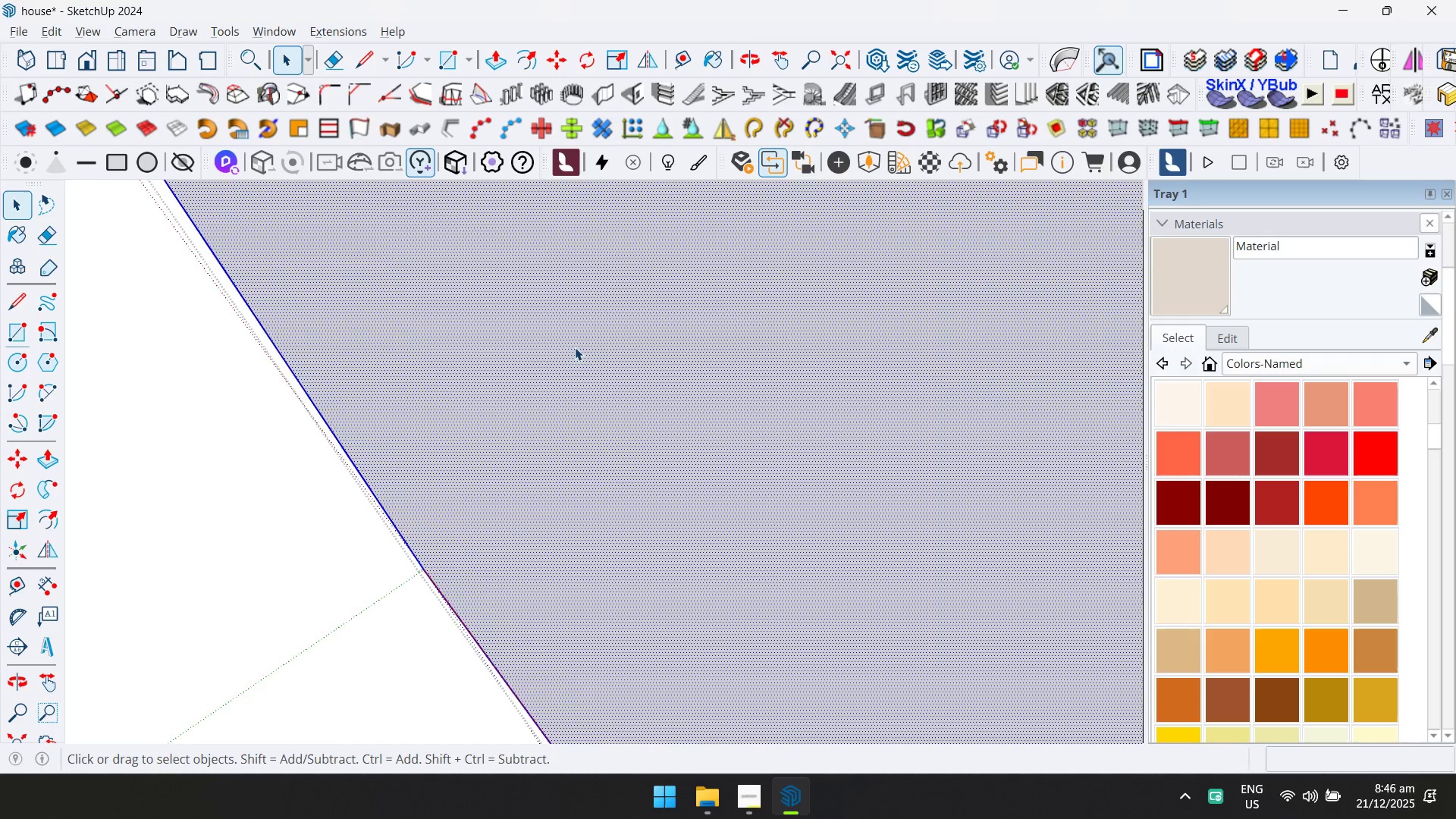 
scroll: coordinate [698, 362], scroll_direction: down, amount: 16.0
 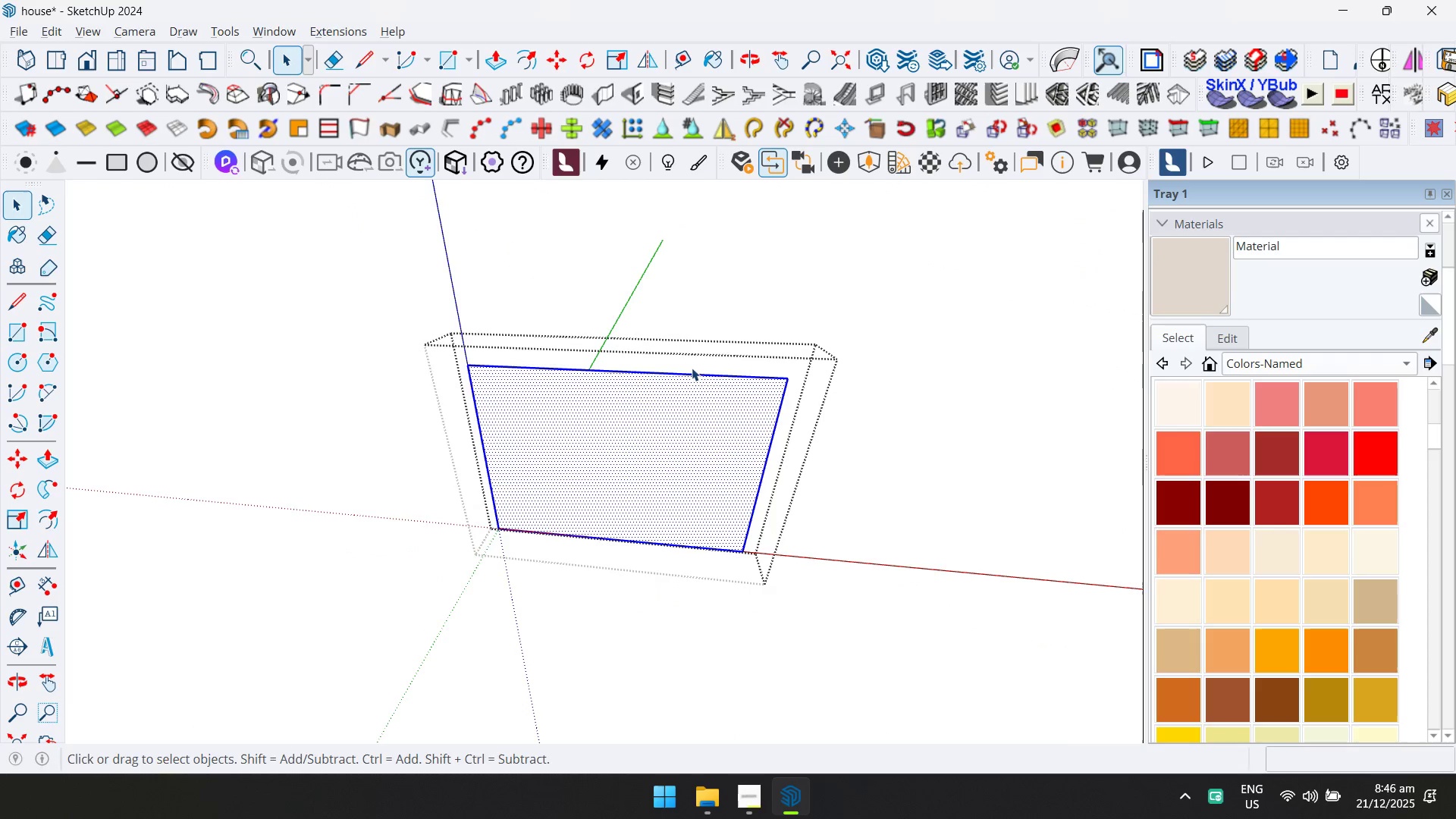 
key(Semicolon)
 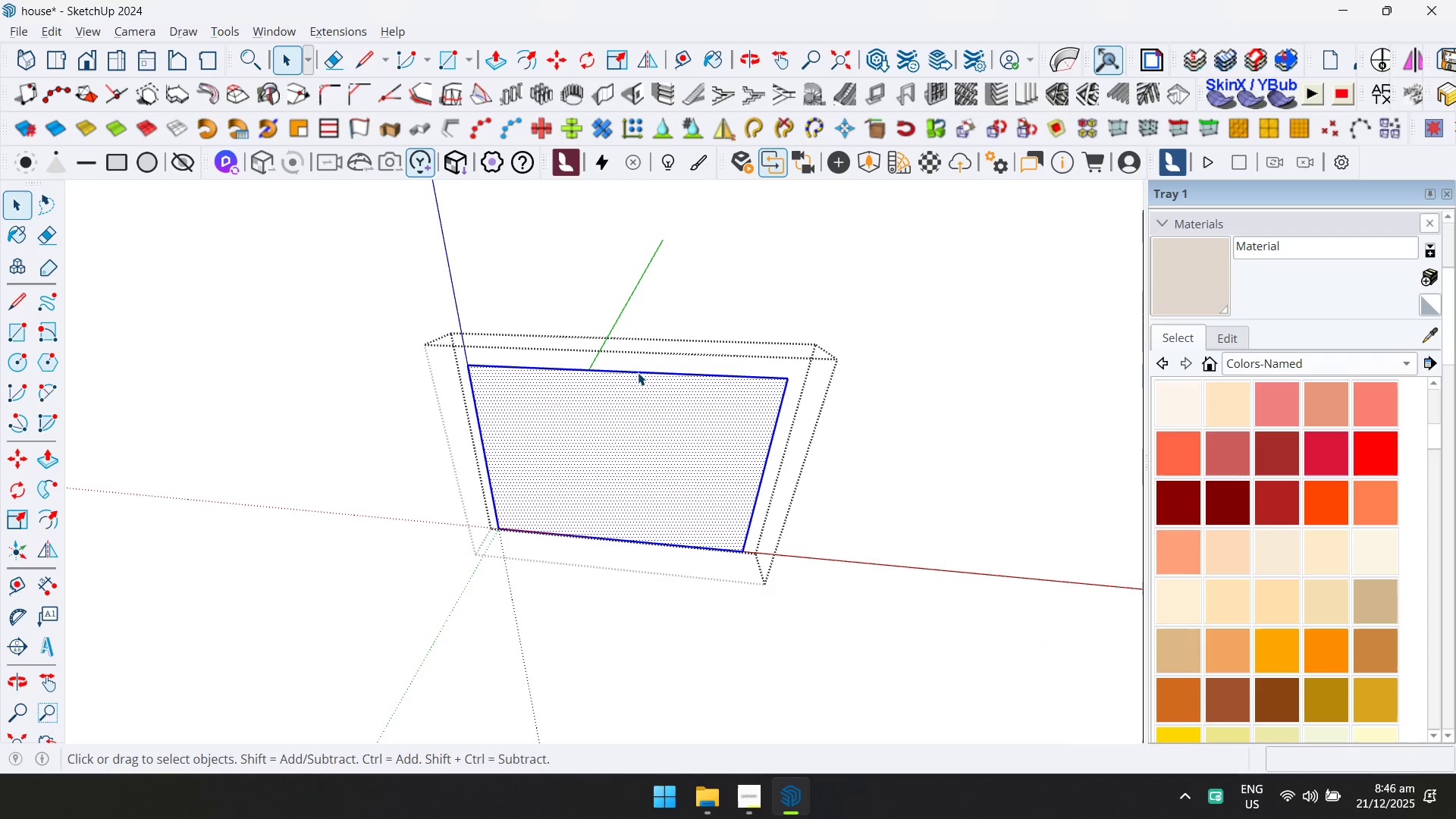 
key(L)
 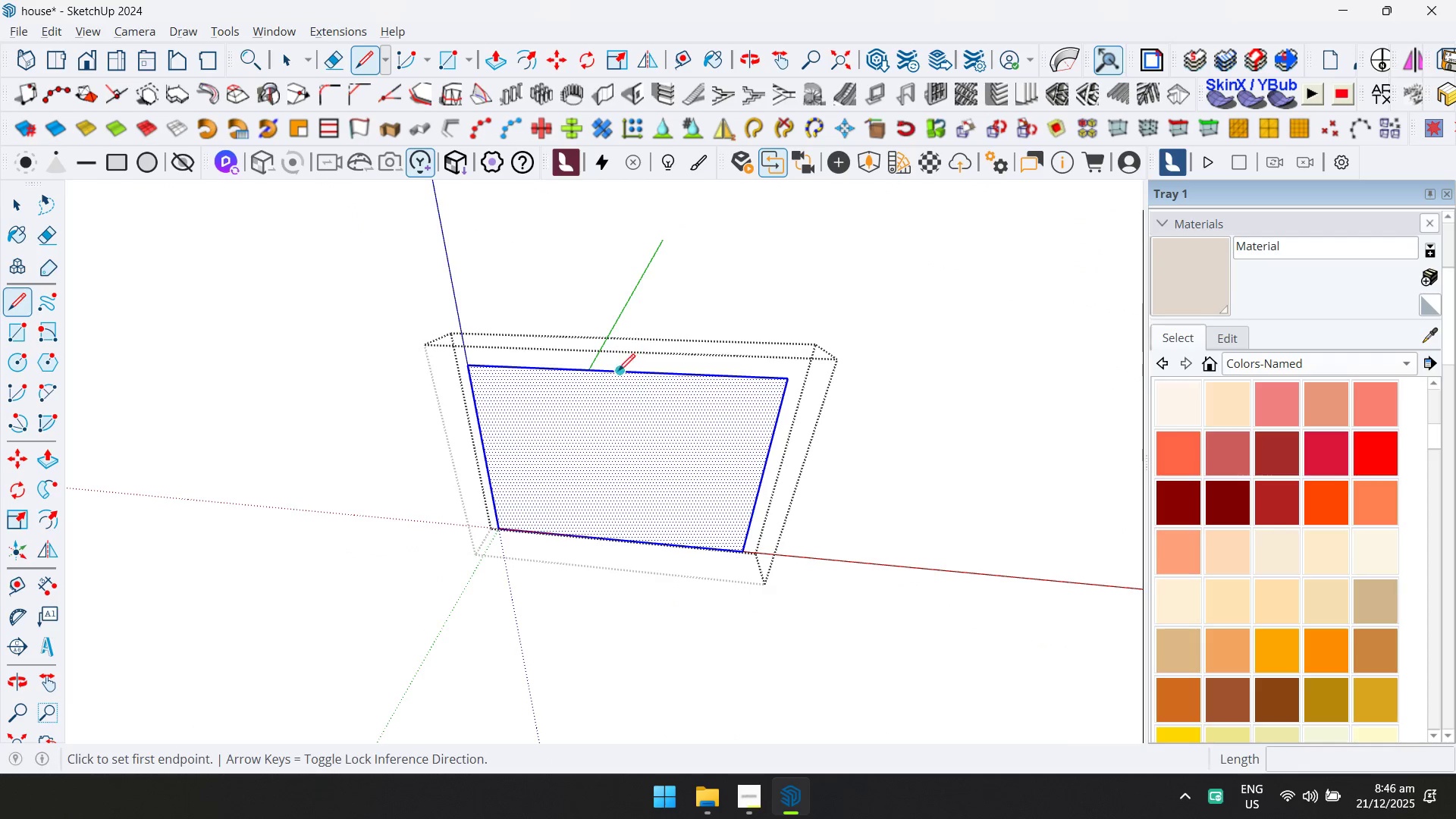 
left_click_drag(start_coordinate=[617, 372], to_coordinate=[618, 377])
 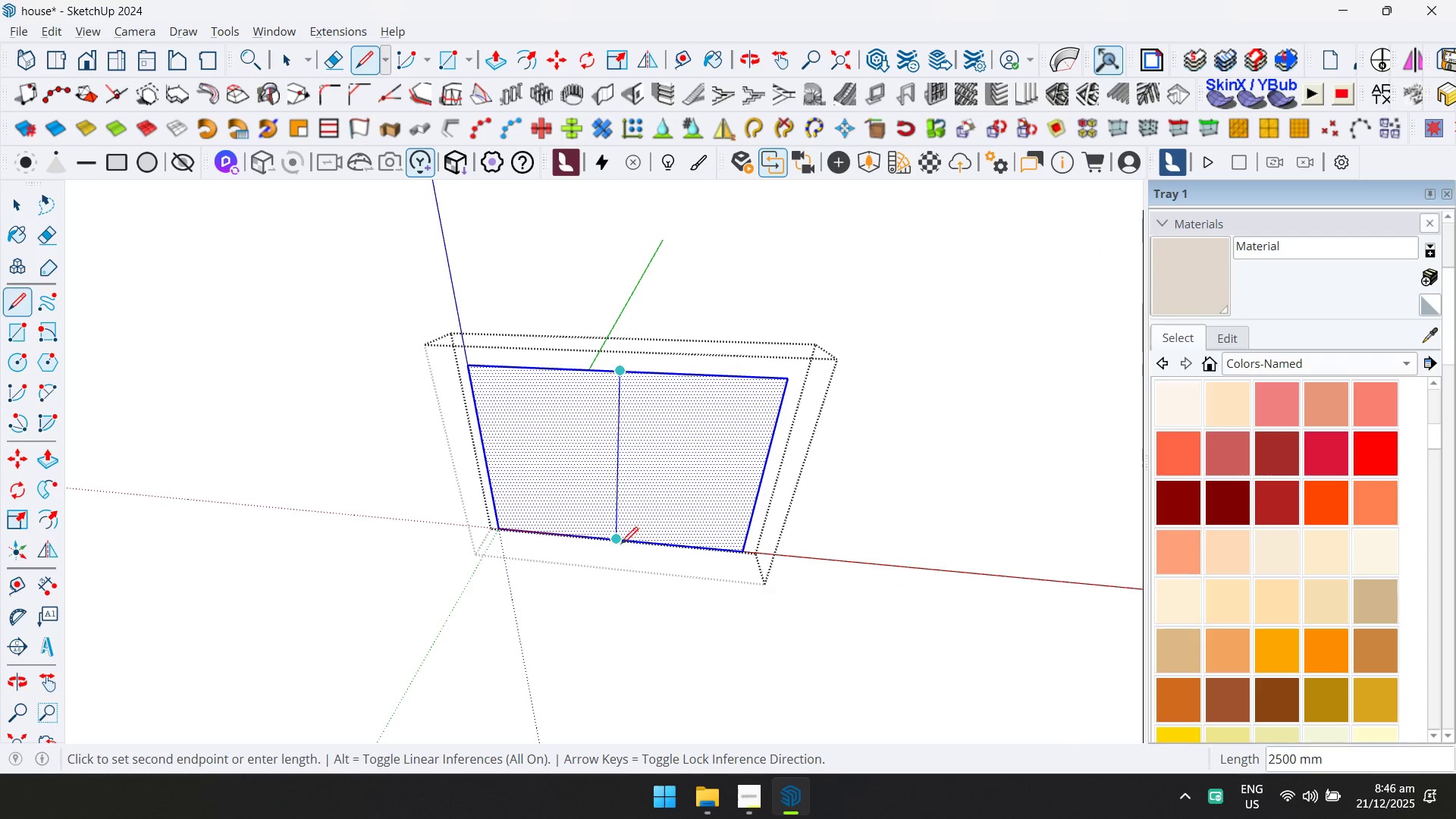 
left_click([618, 541])
 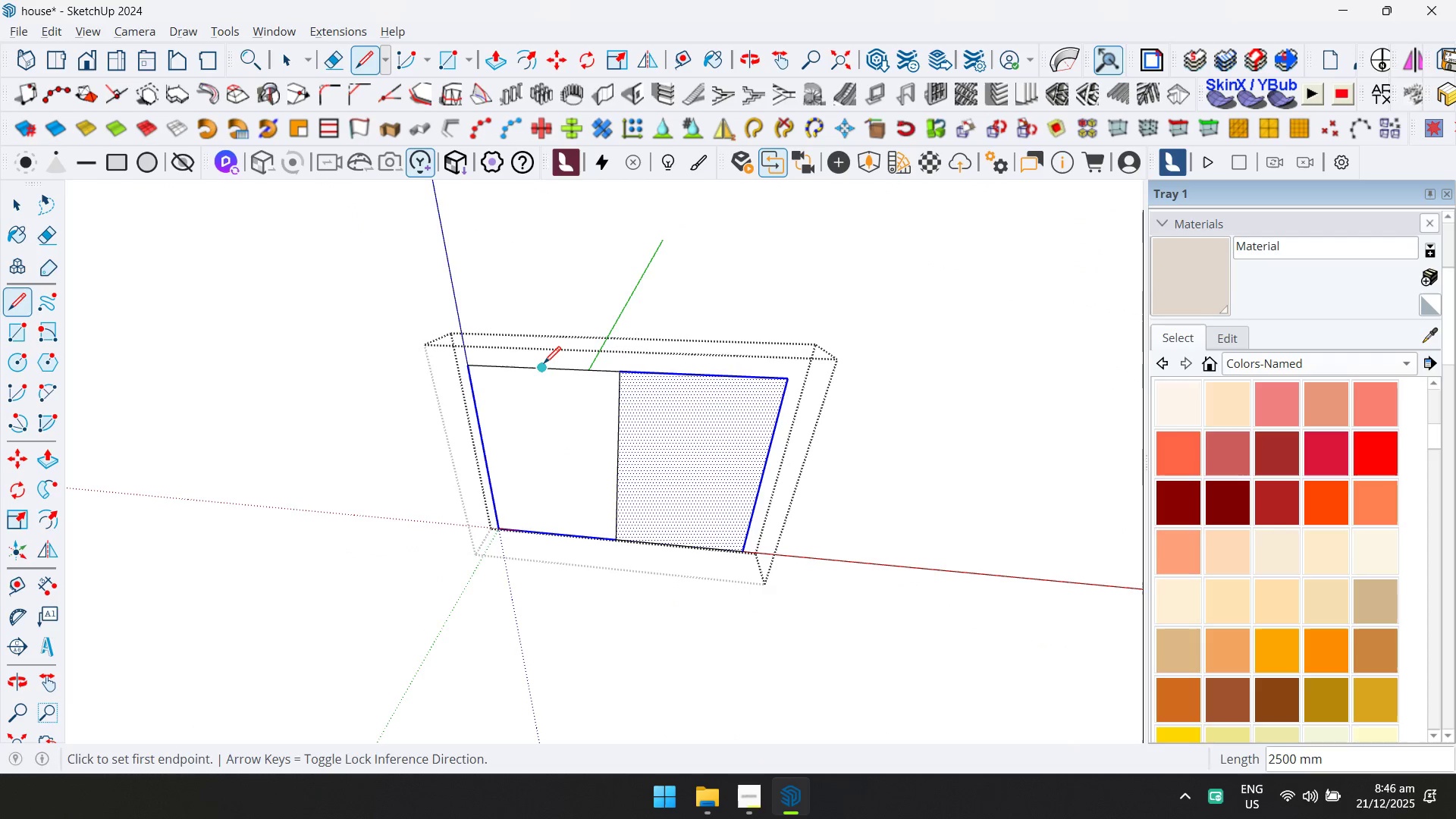 
left_click([544, 365])
 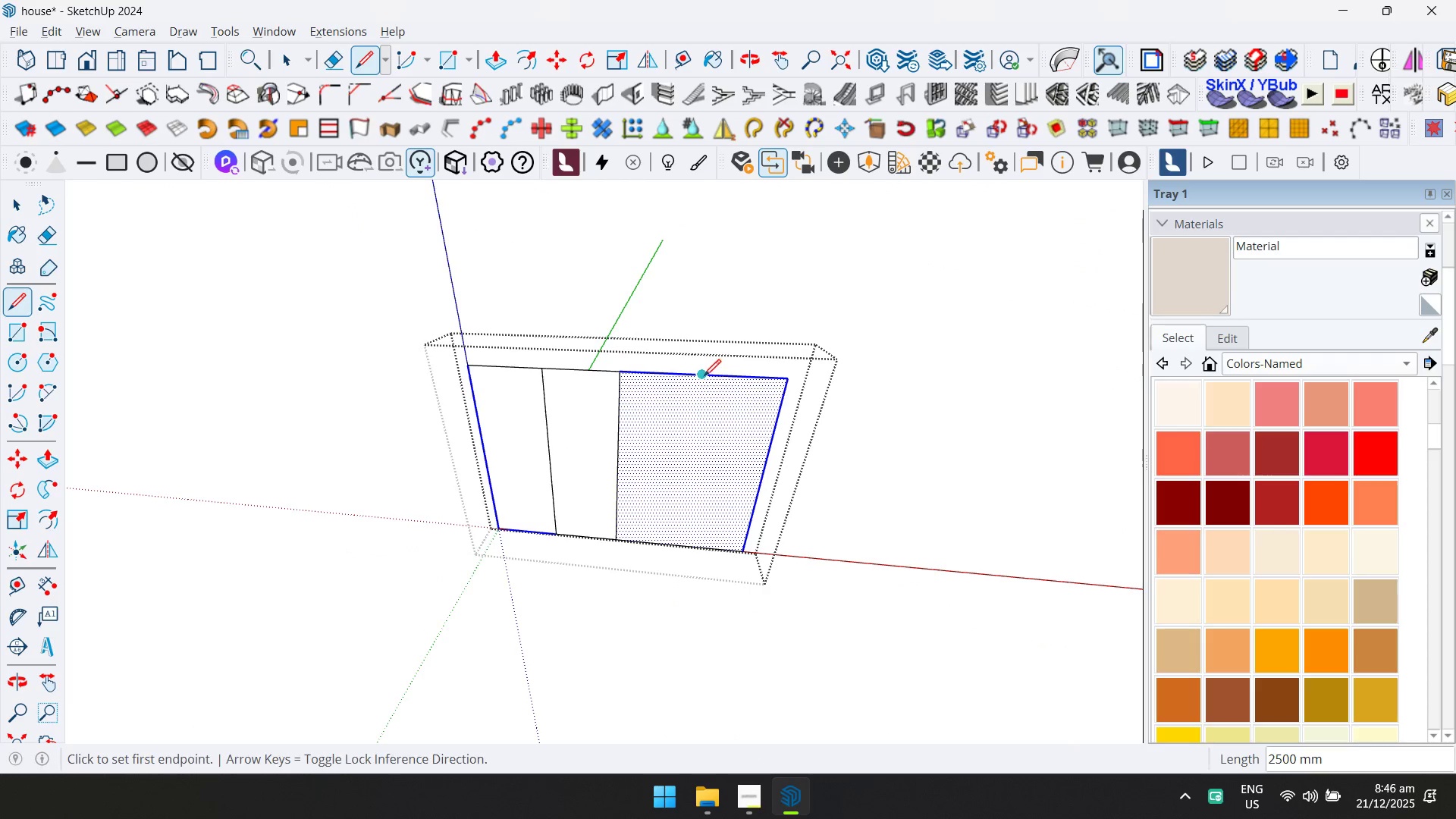 
left_click([682, 542])
 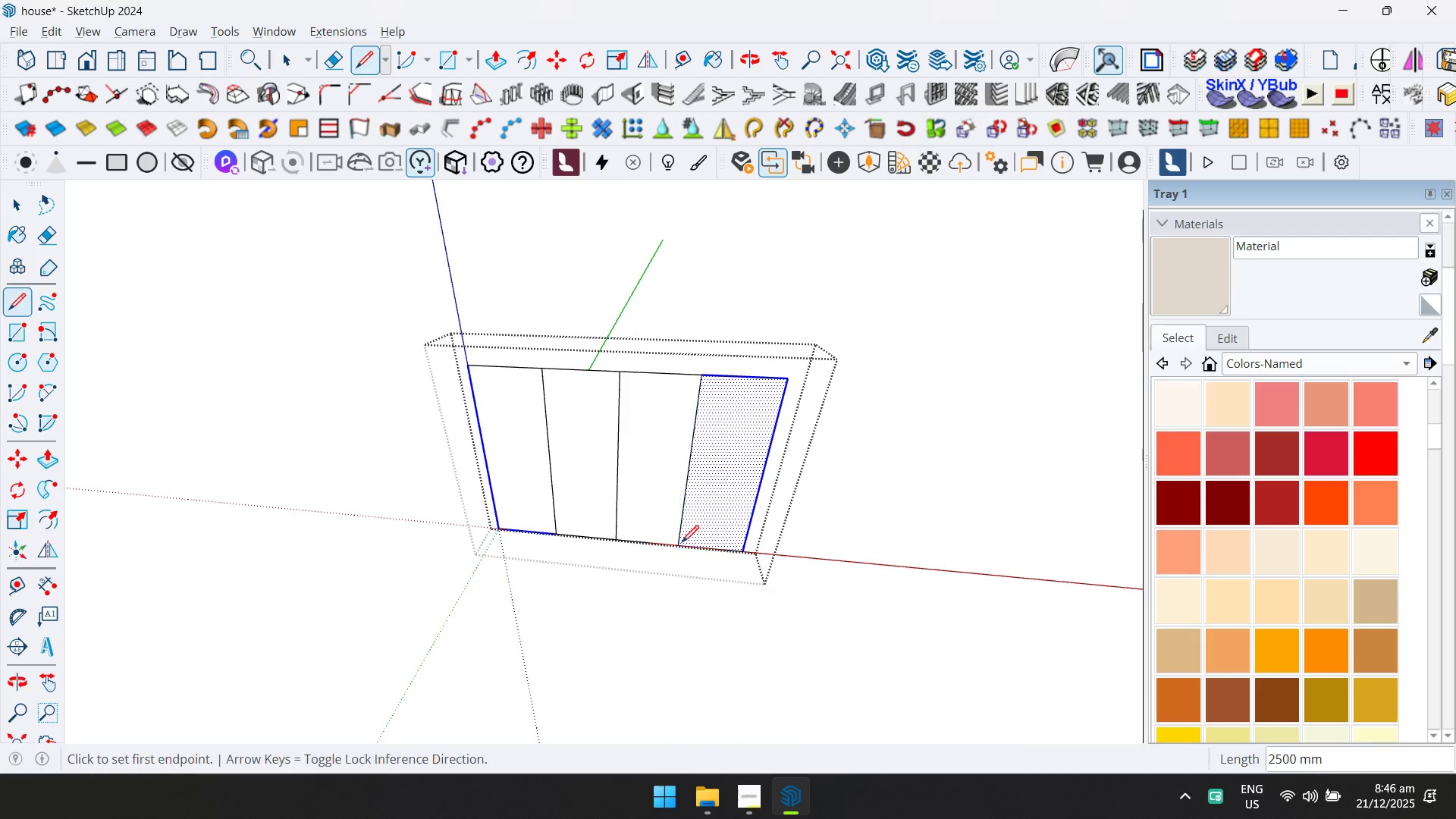 
key(Control+ControlLeft)
 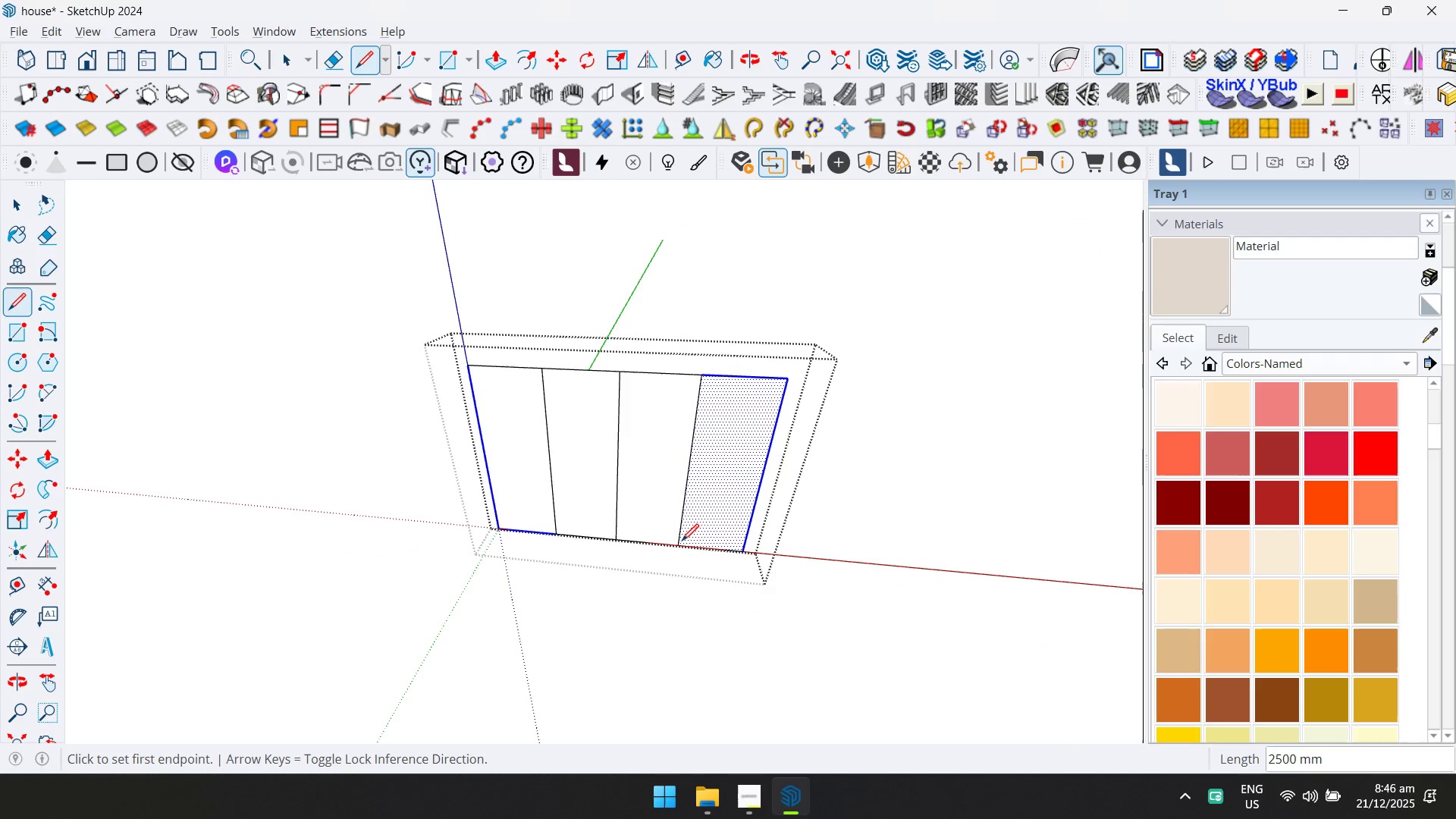 
key(Control+A)
 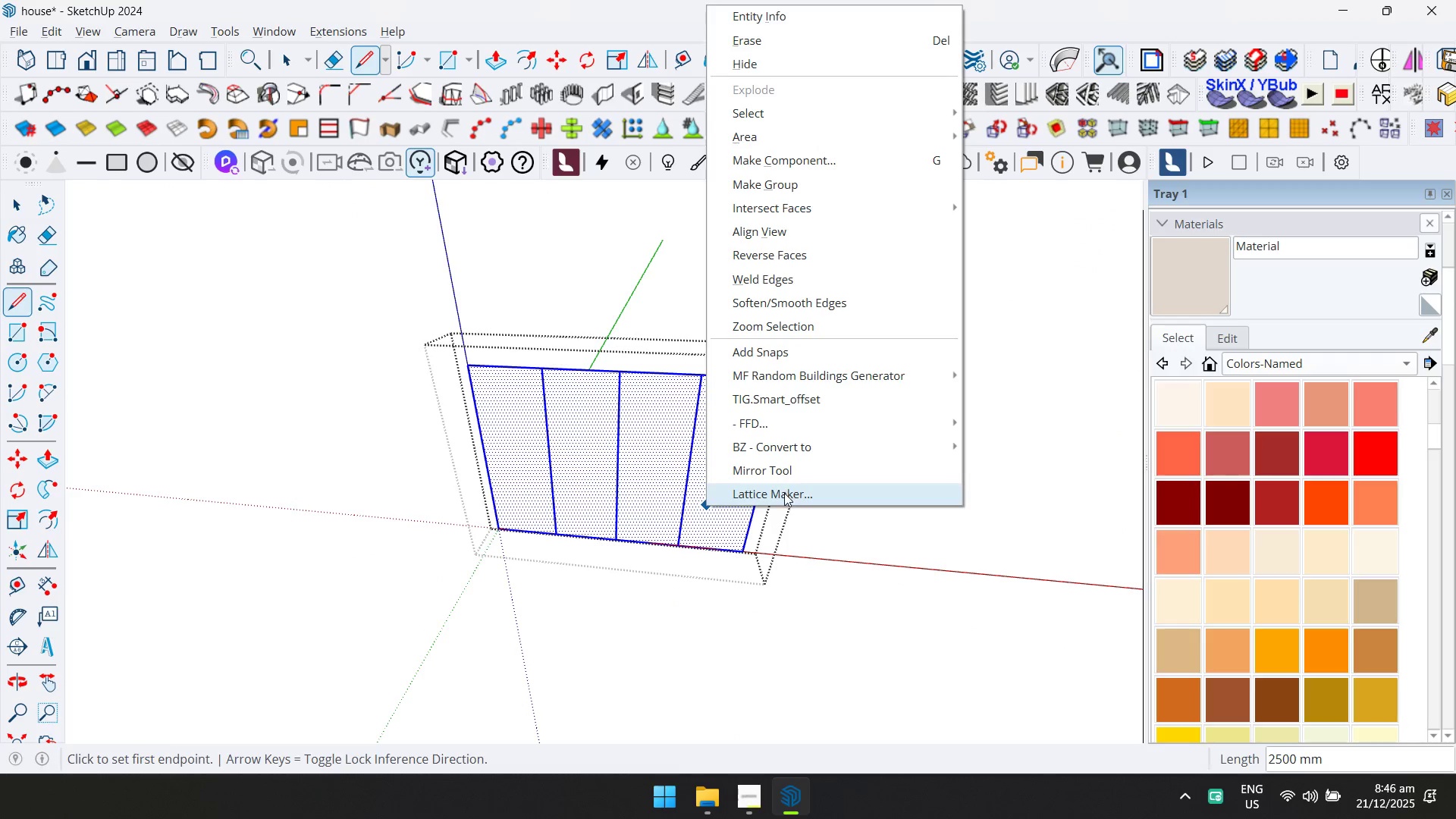 
left_click([784, 493])
 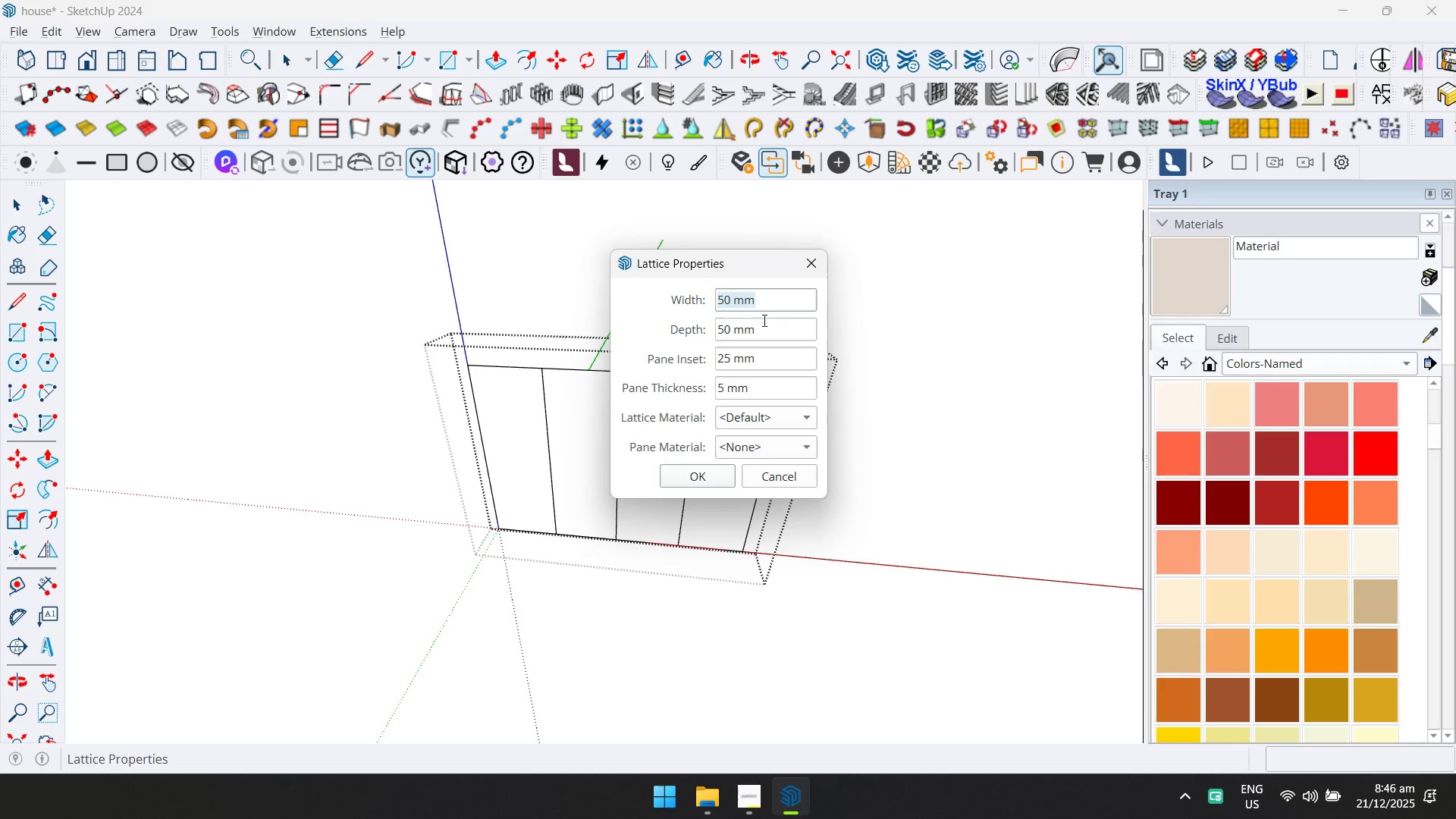 
key(Control+ControlLeft)
 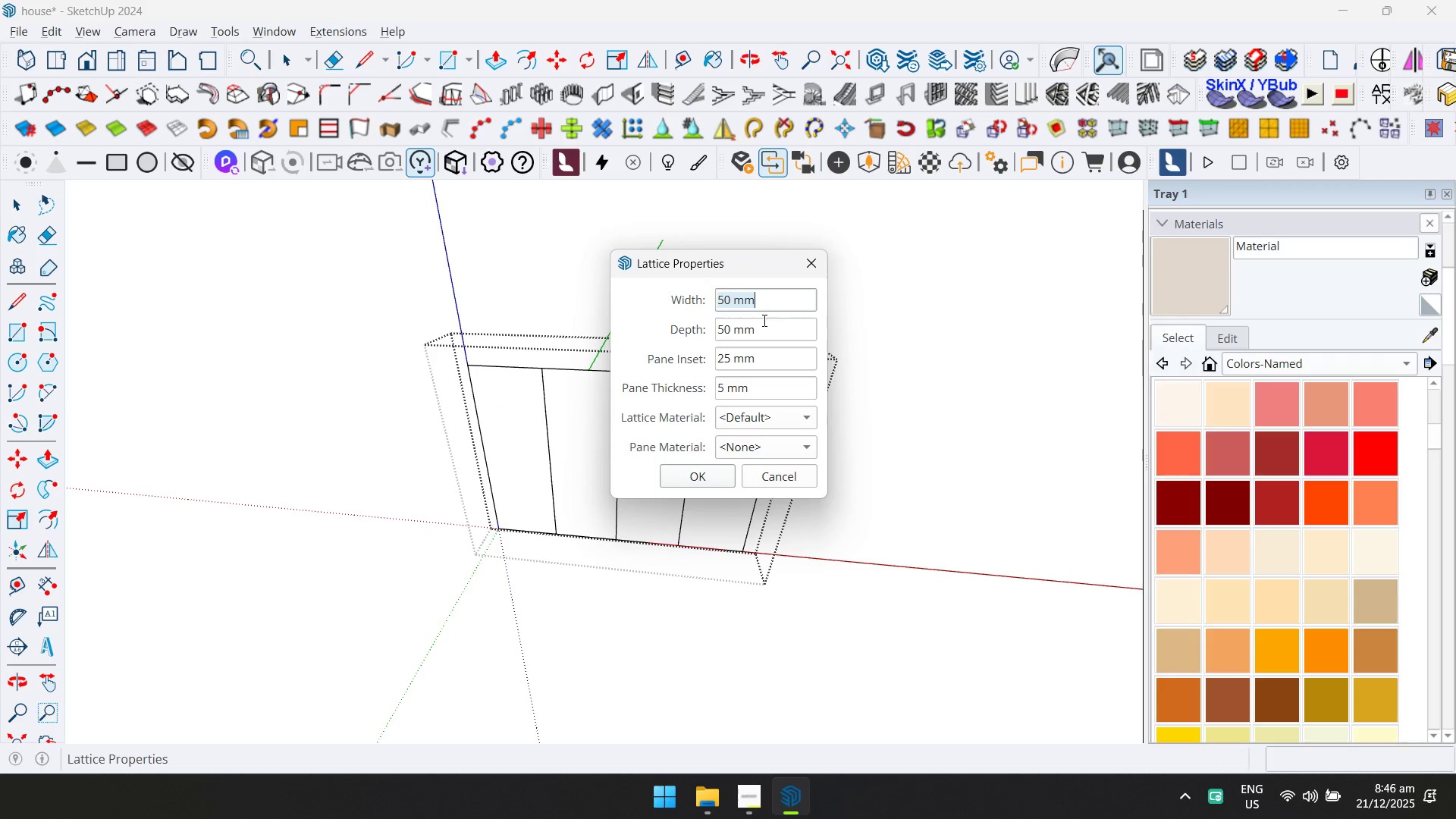 
key(Control+A)
 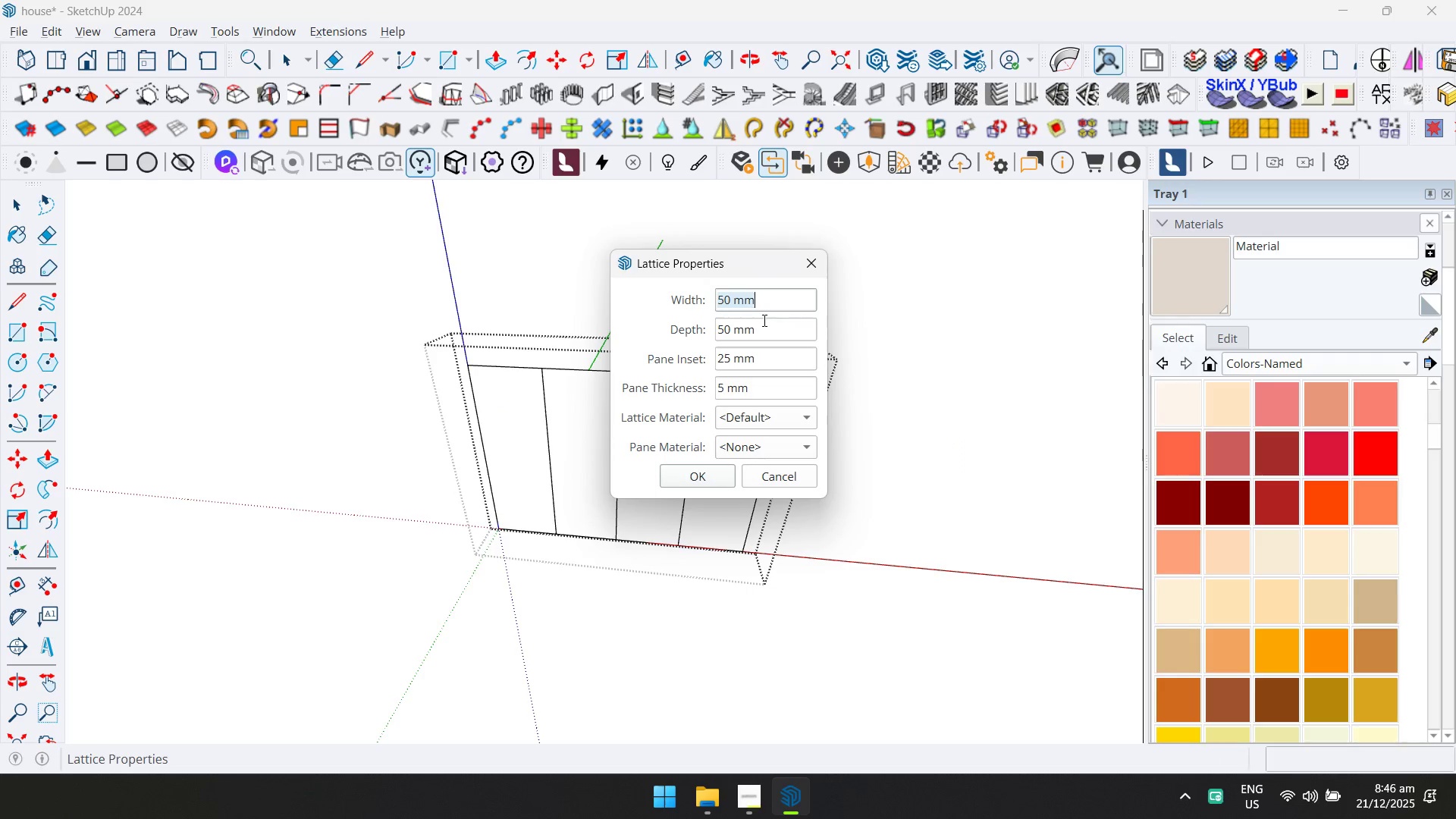 
type(30)
key(Tab)
type(30)
key(Tab)
 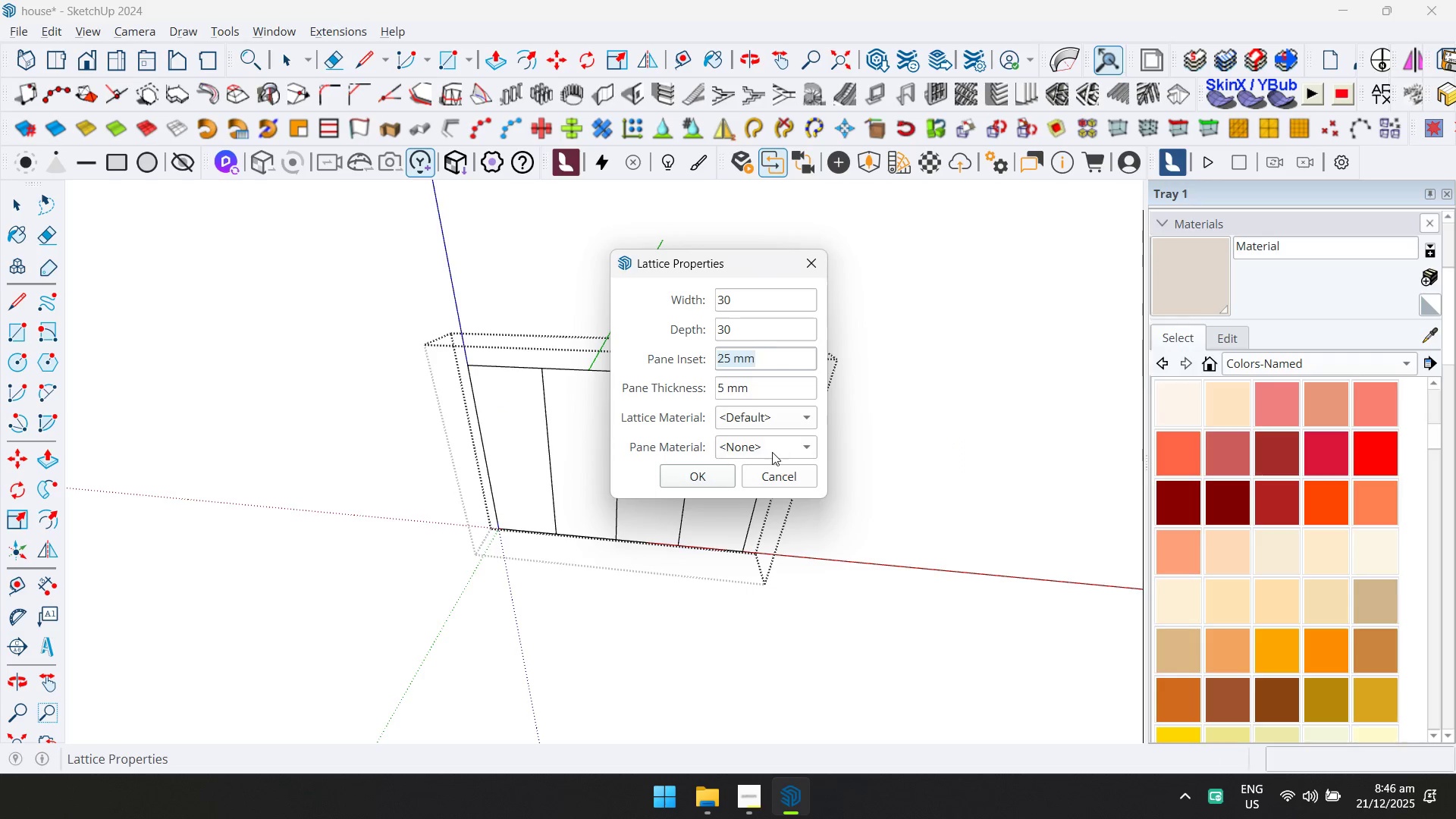 
left_click([780, 416])
 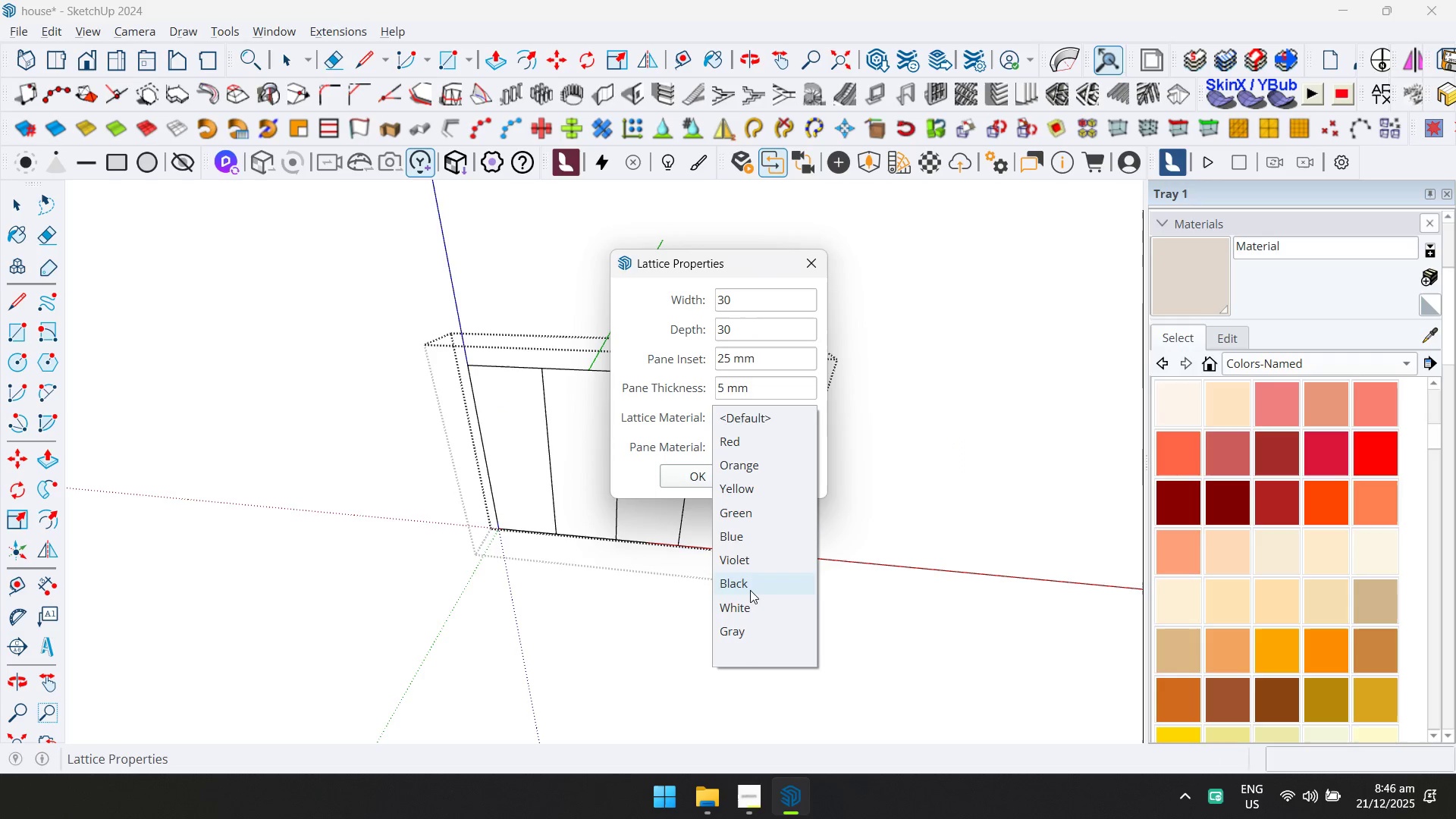 
double_click([767, 447])
 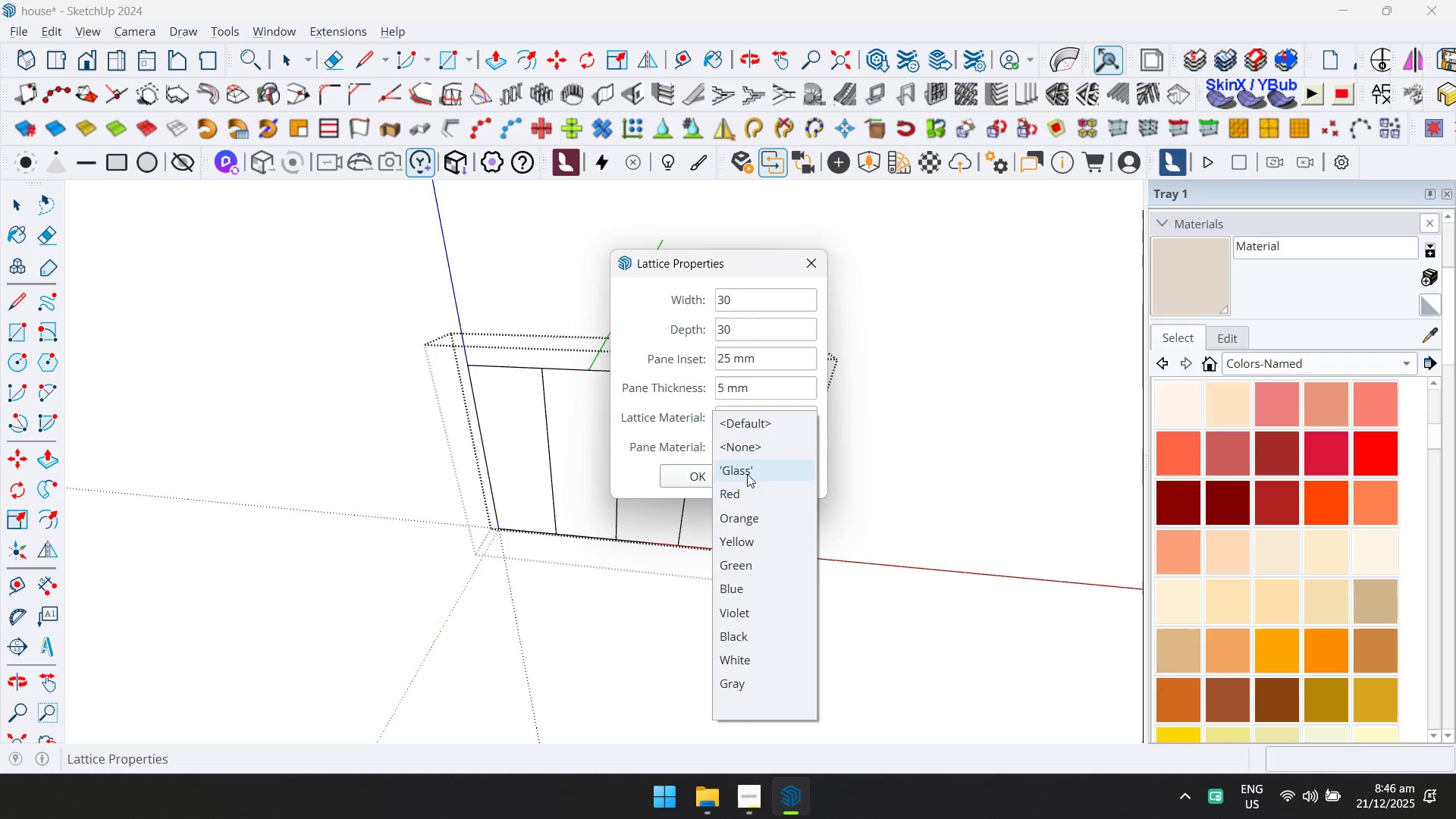 
triple_click([746, 475])
 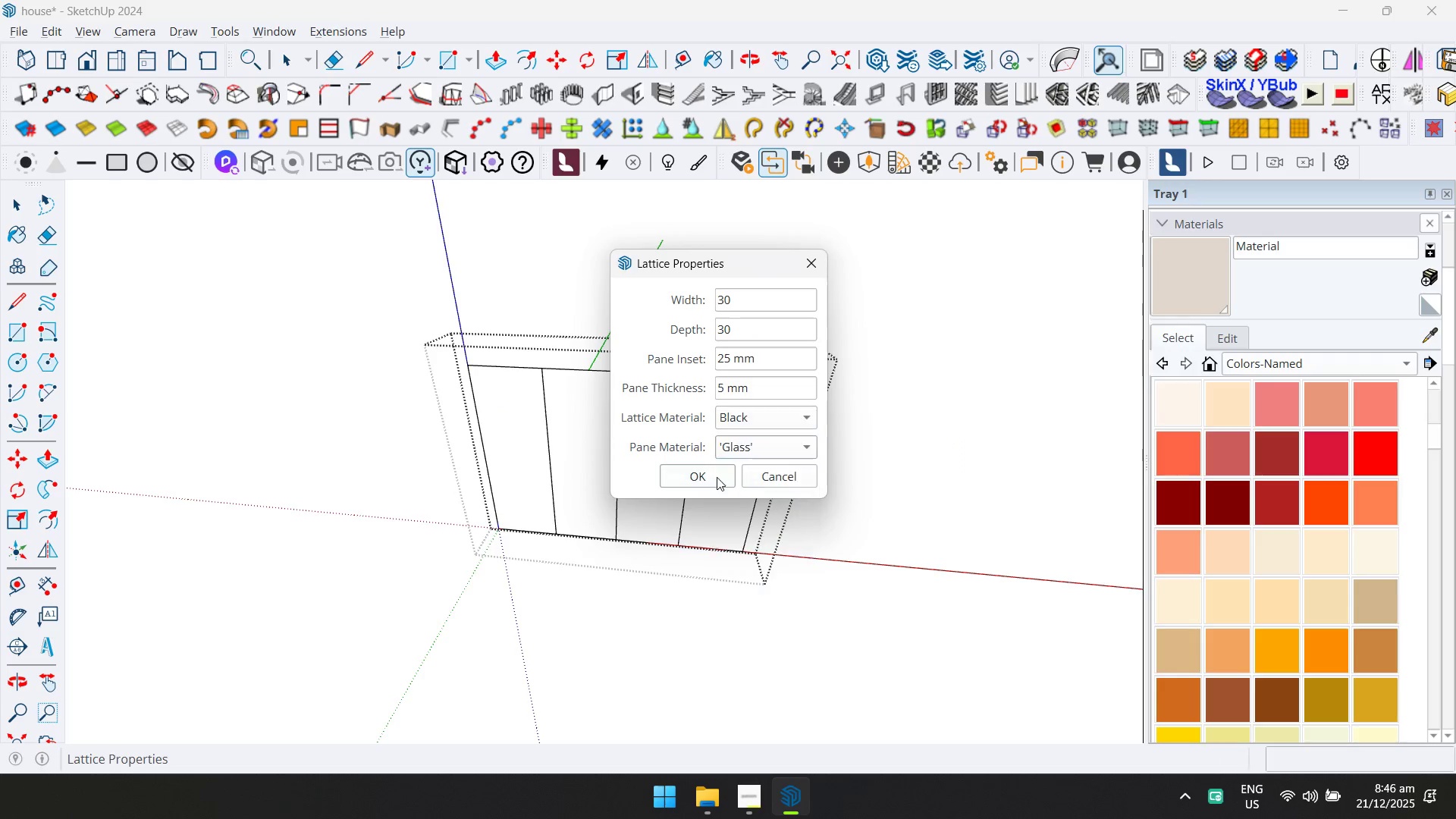 
triple_click([704, 476])
 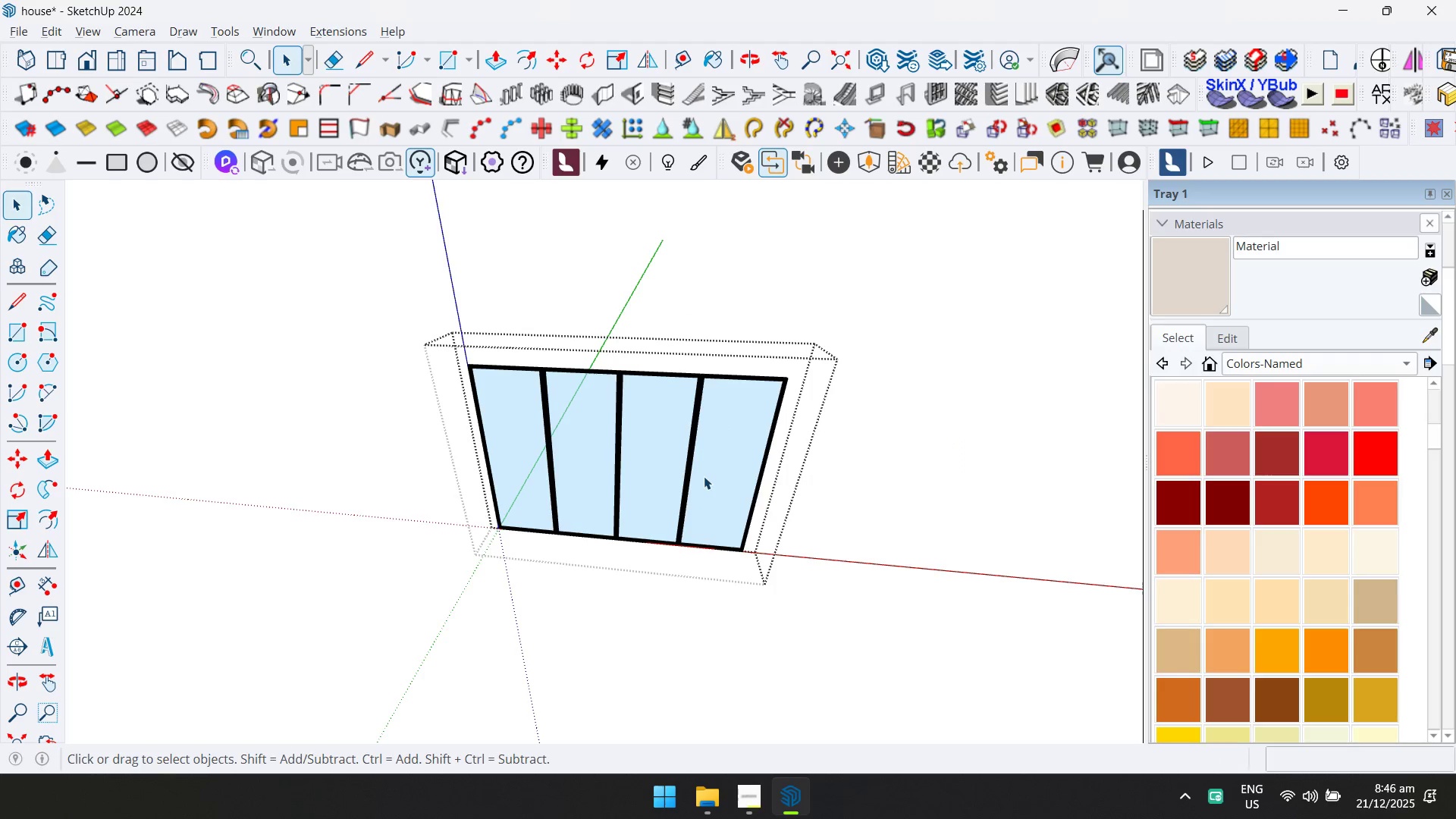 
key(Space)
 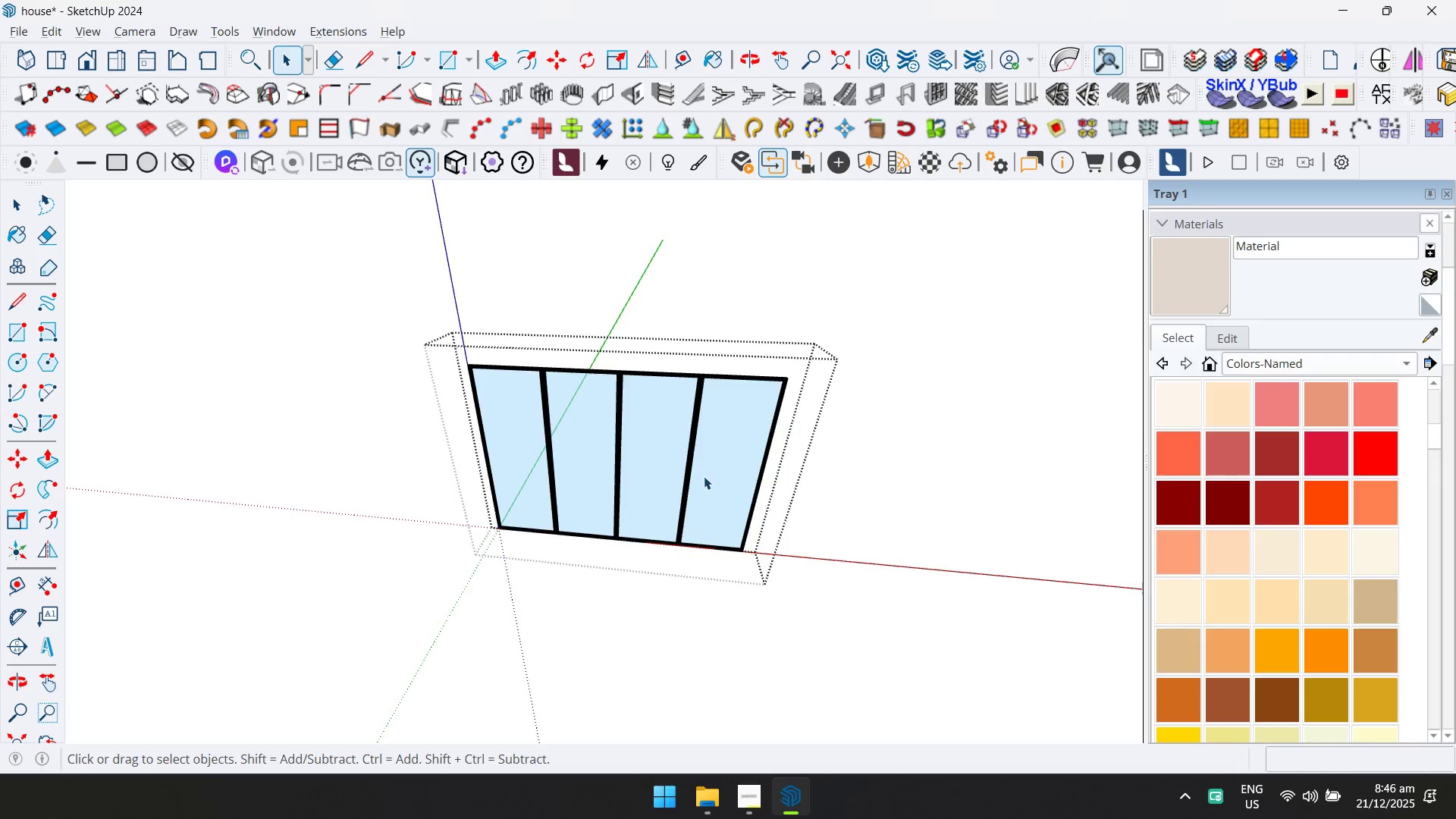 
key(Escape)
 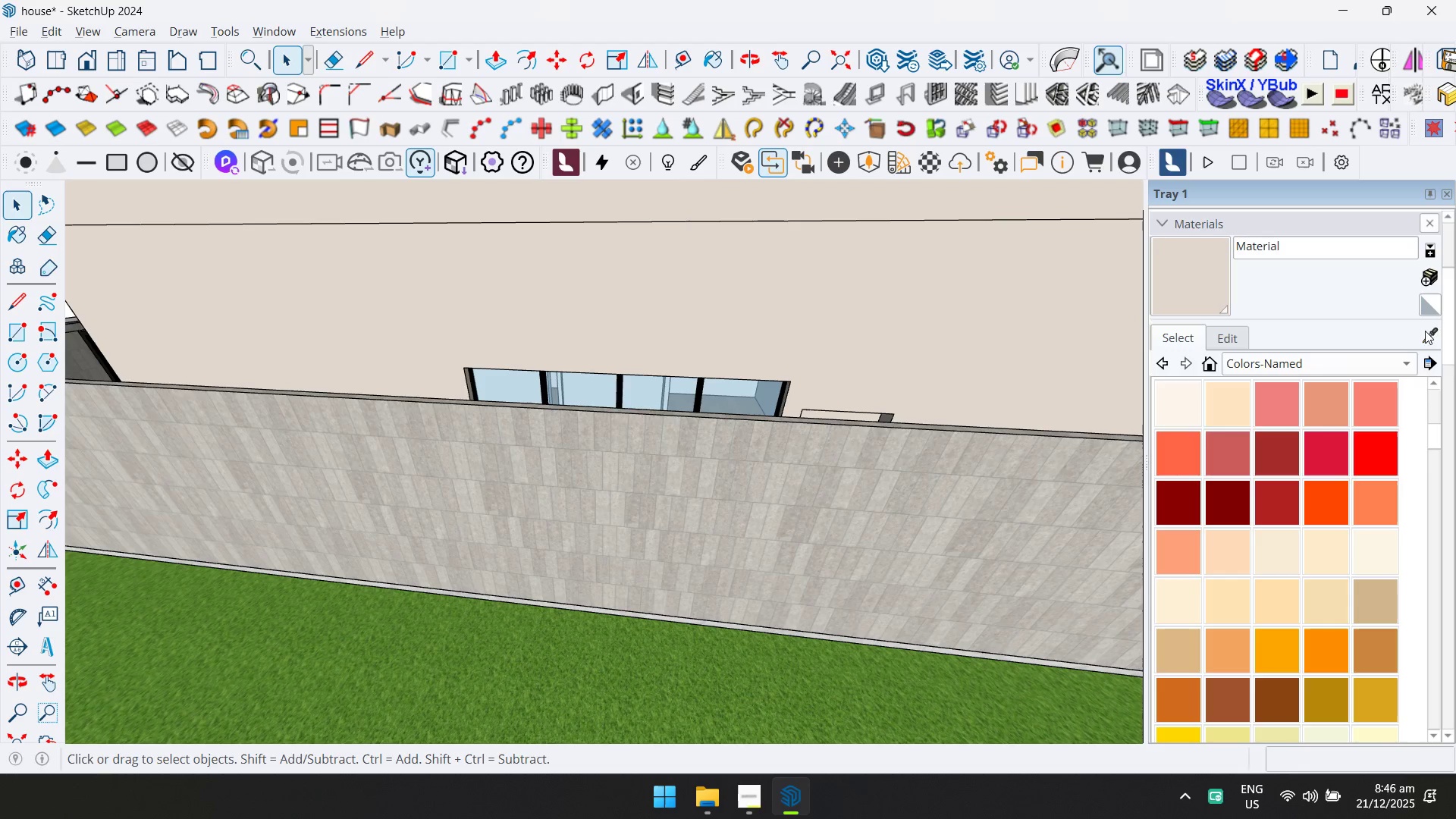 
left_click([739, 403])
 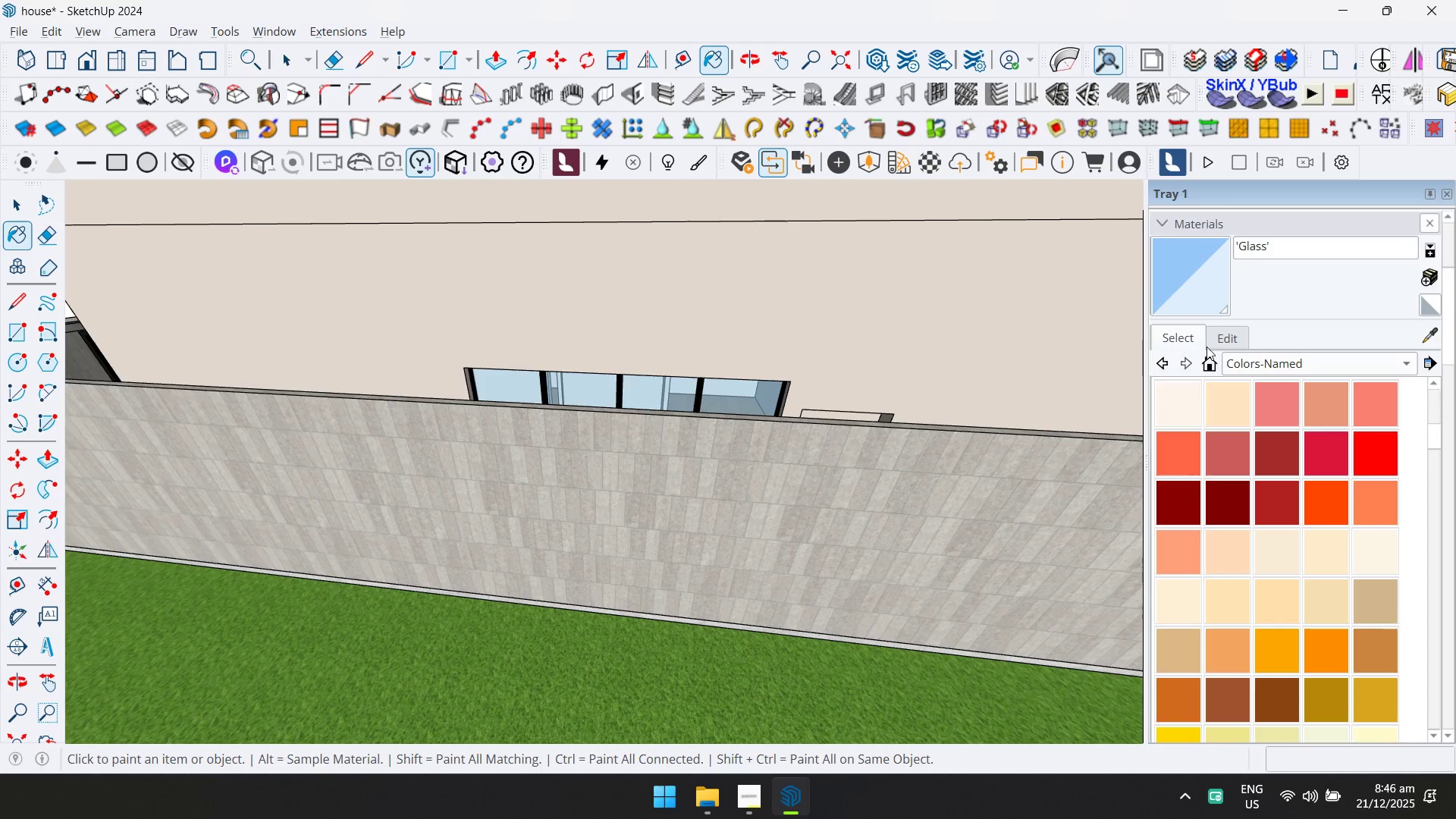 
left_click_drag(start_coordinate=[1225, 337], to_coordinate=[1227, 334])
 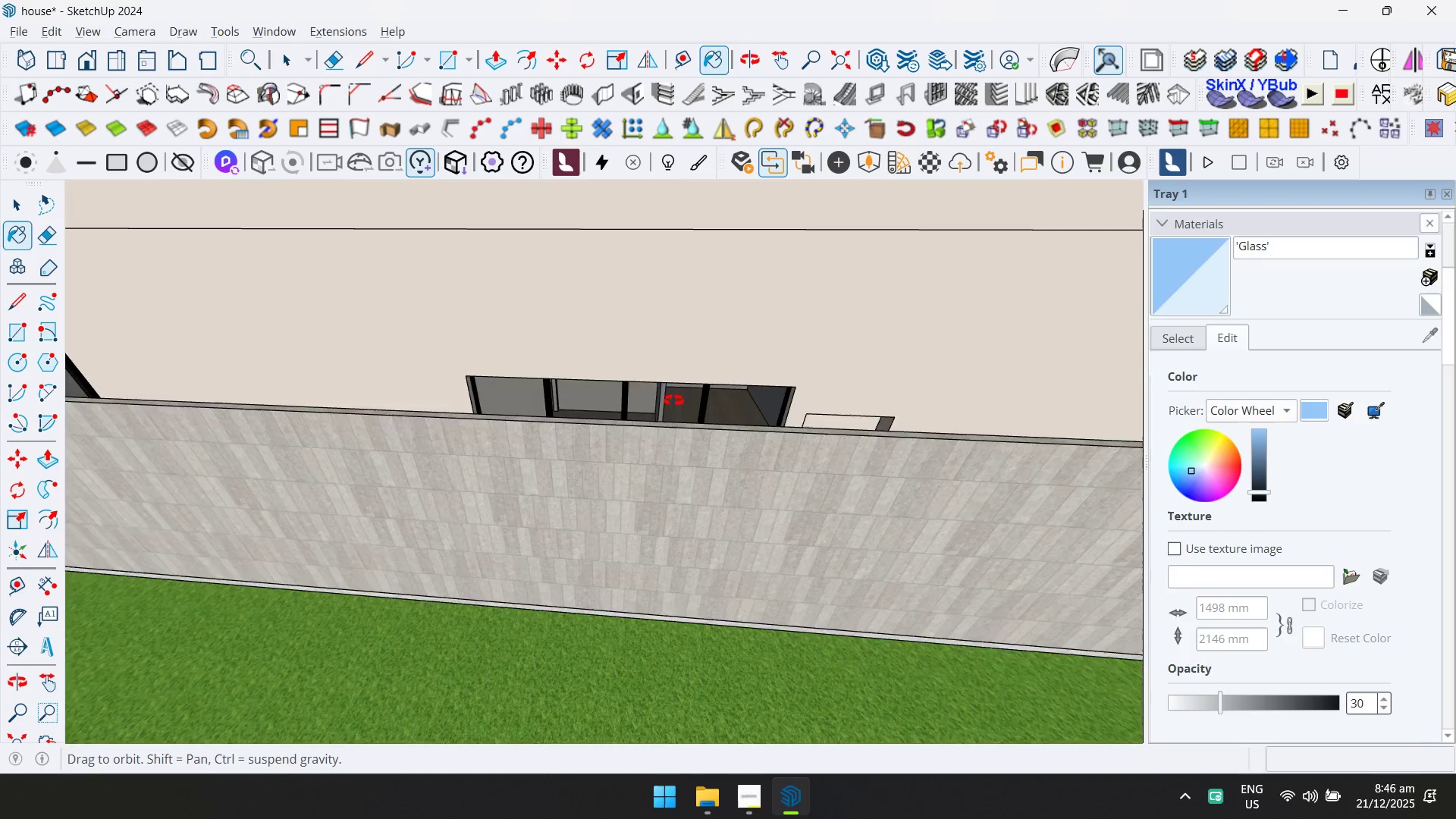 
key(Space)
 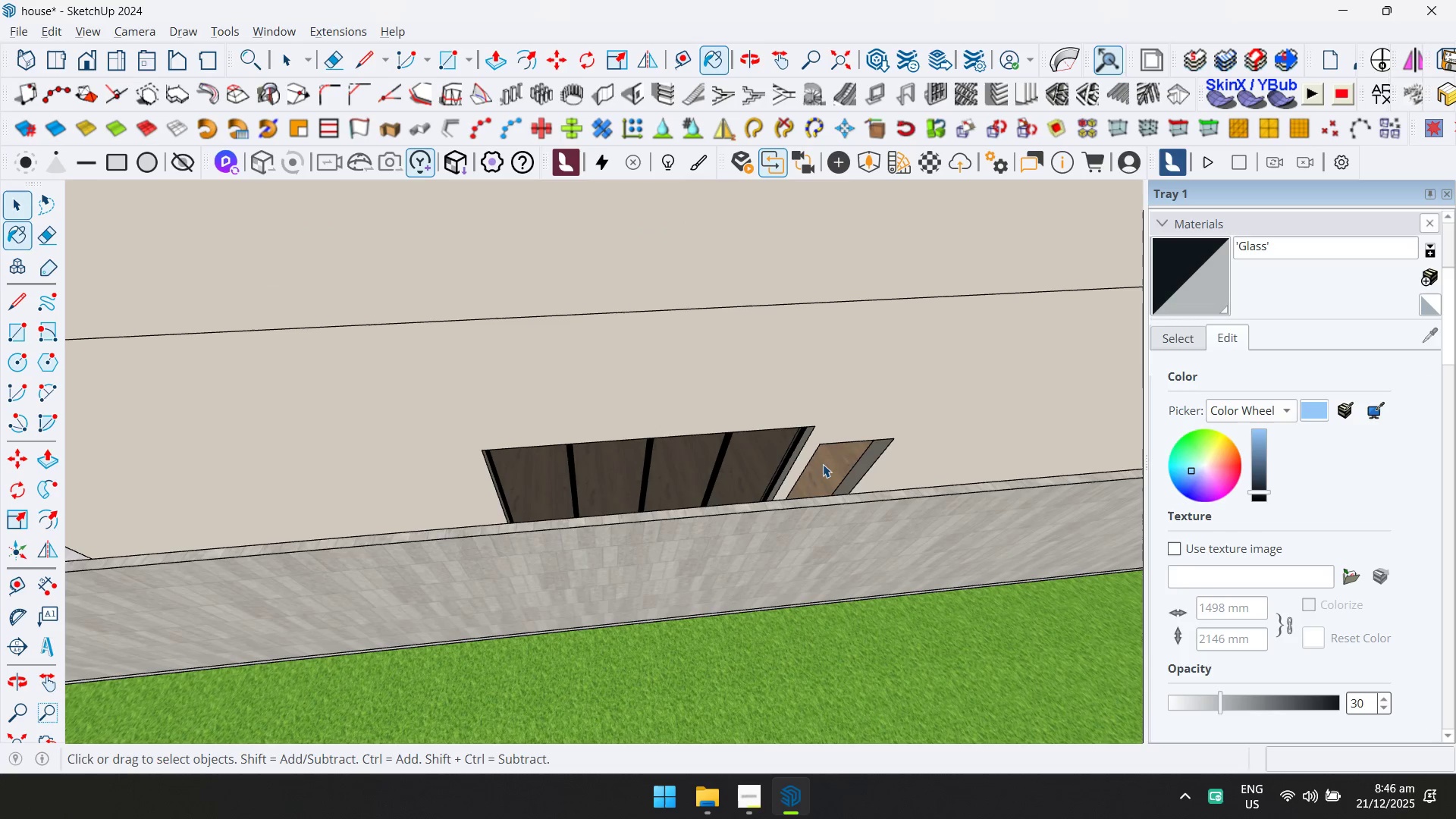 
key(Escape)
 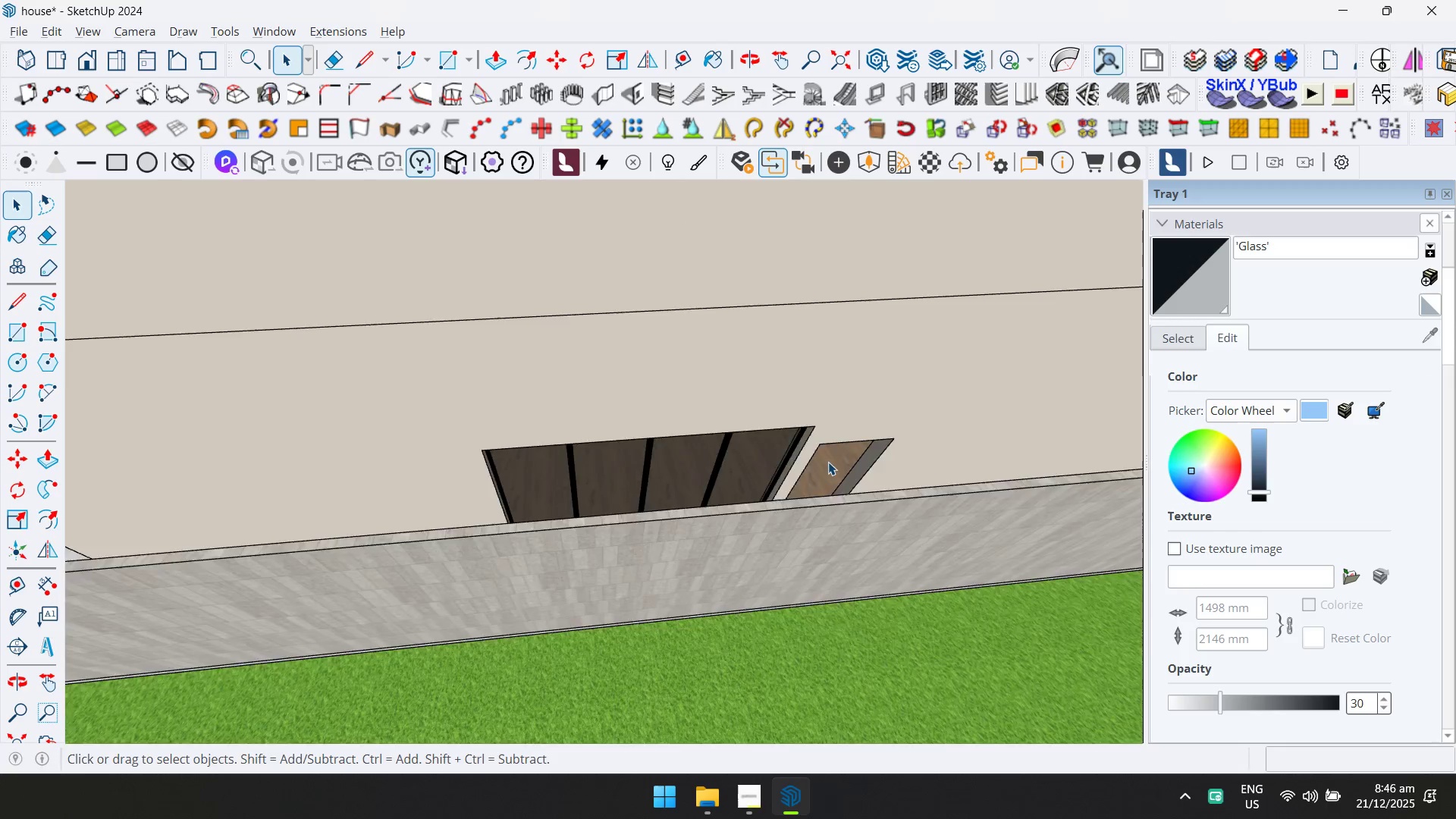 
key(R)
 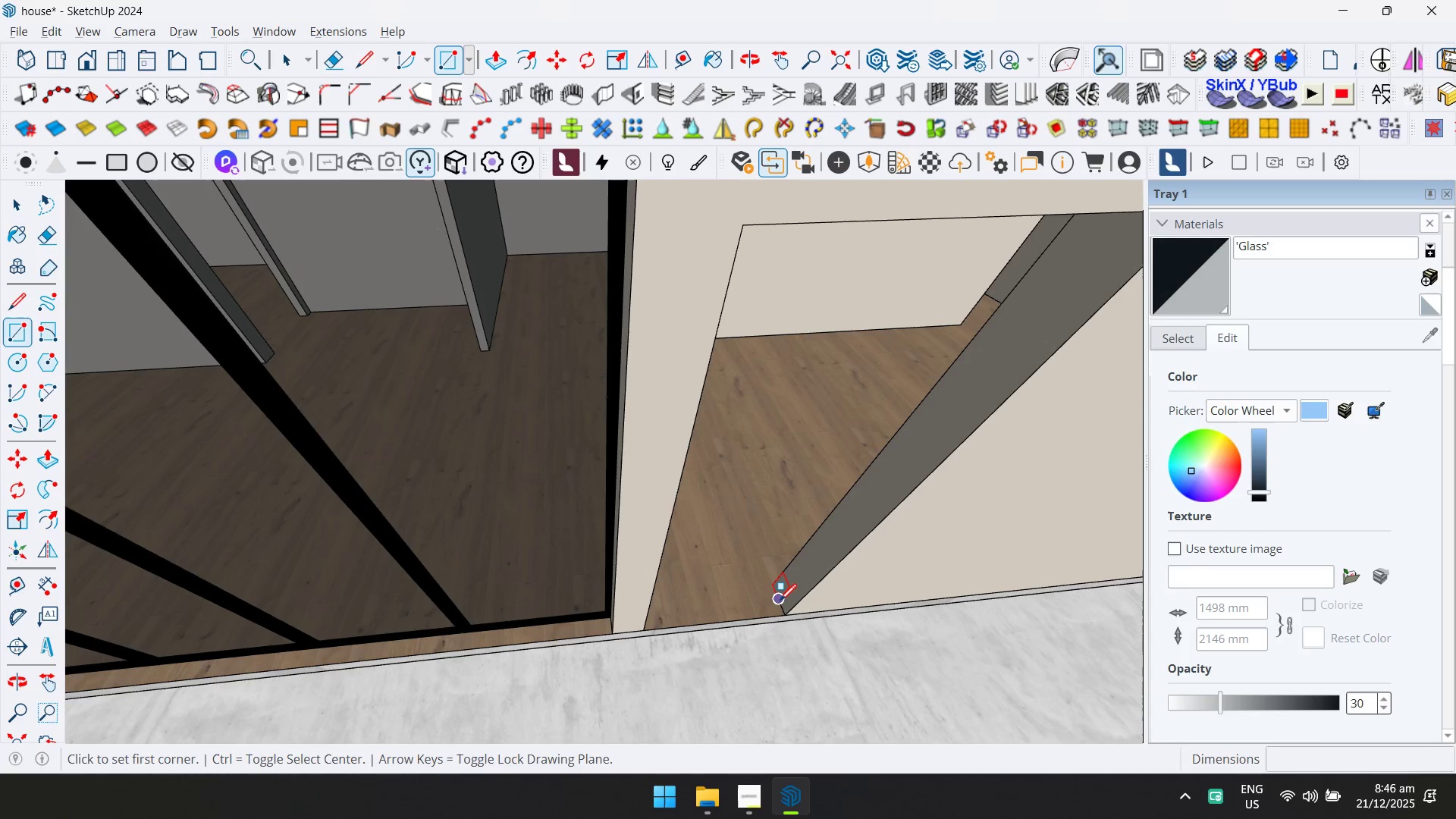 
scroll: coordinate [829, 544], scroll_direction: up, amount: 10.0
 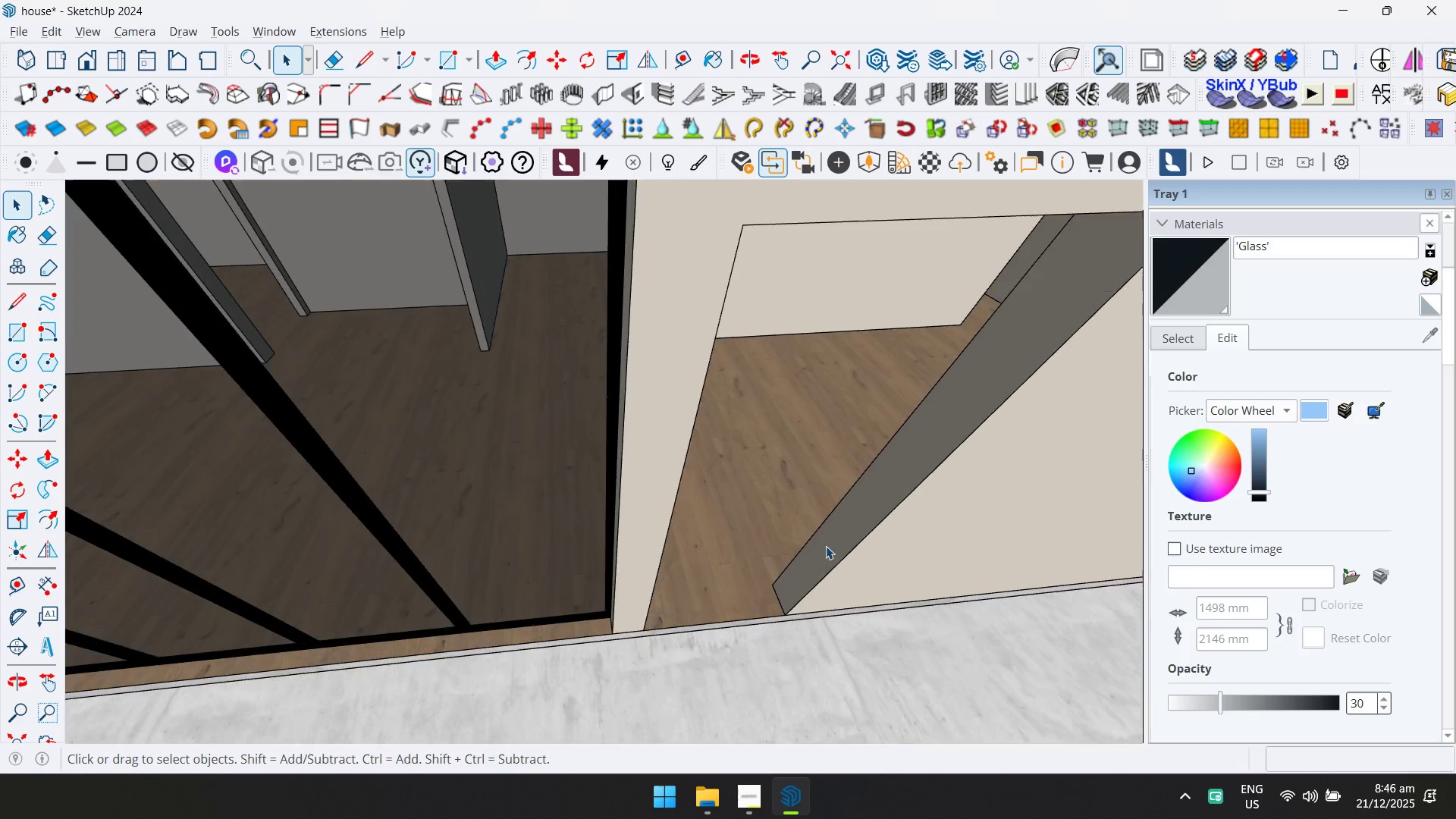 
left_click([780, 601])
 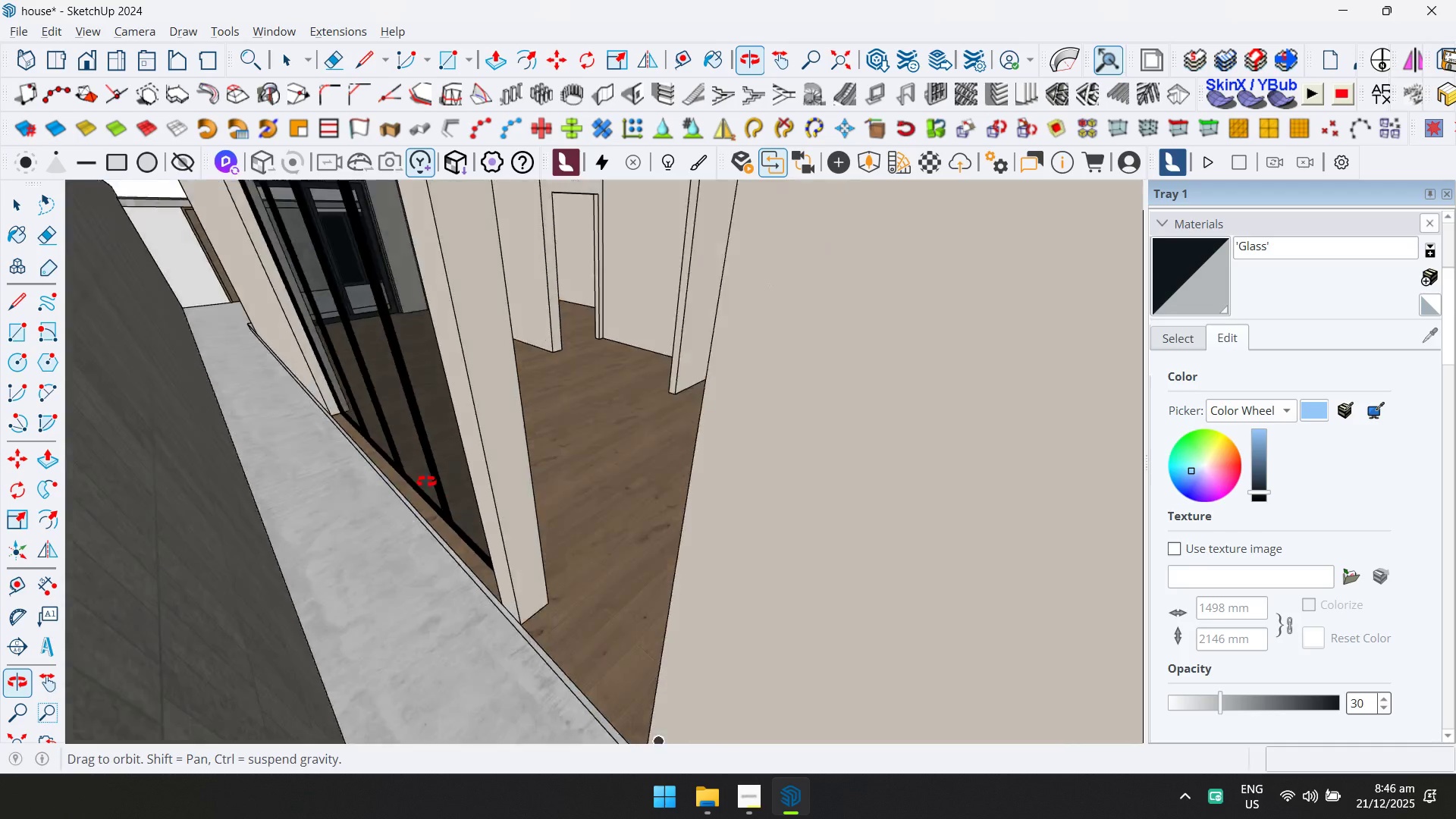 
hold_key(key=ShiftLeft, duration=0.59)
 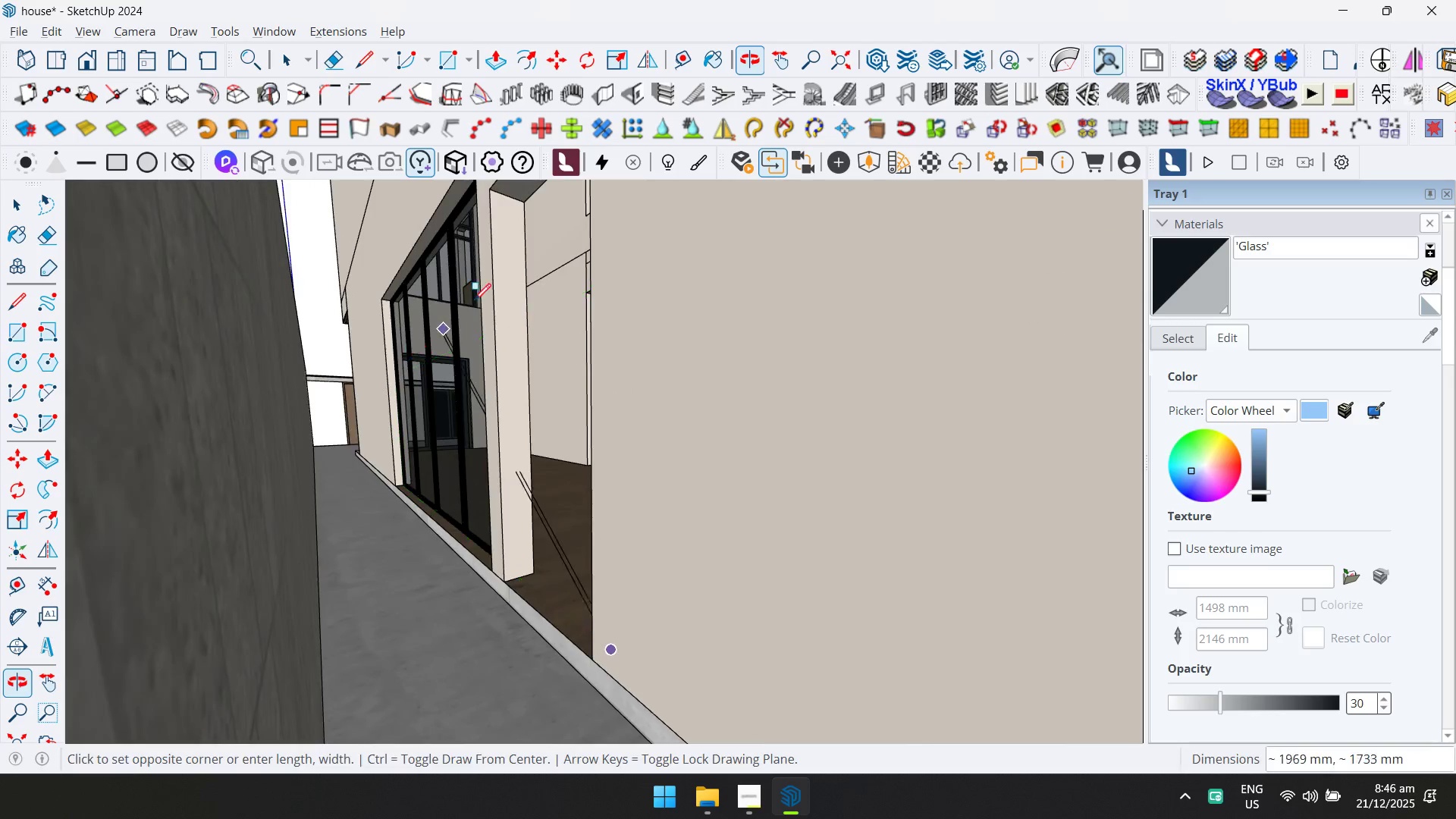 
hold_key(key=ShiftLeft, duration=6.73)
left_click([508, 199])
 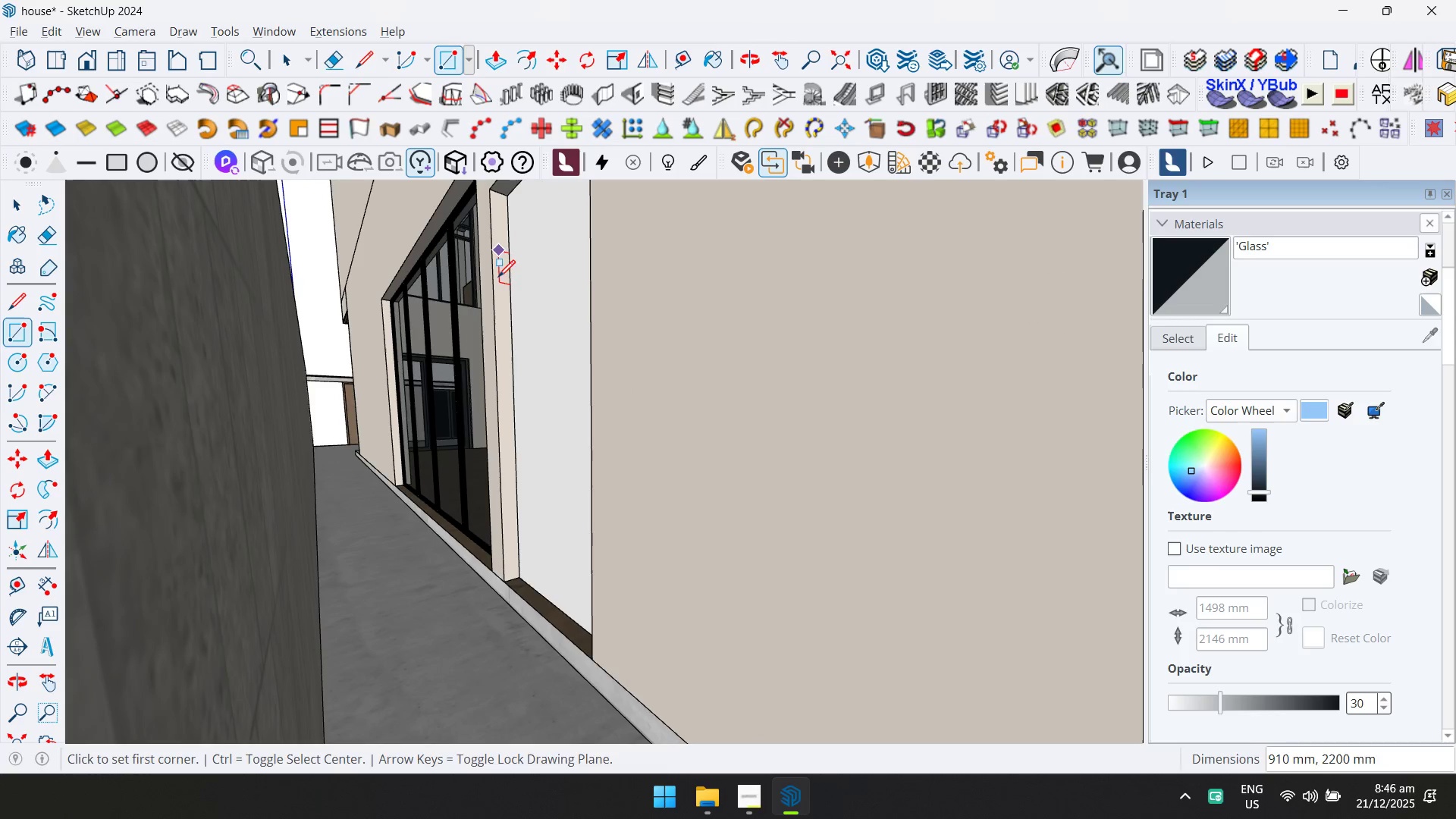 
key(Space)
 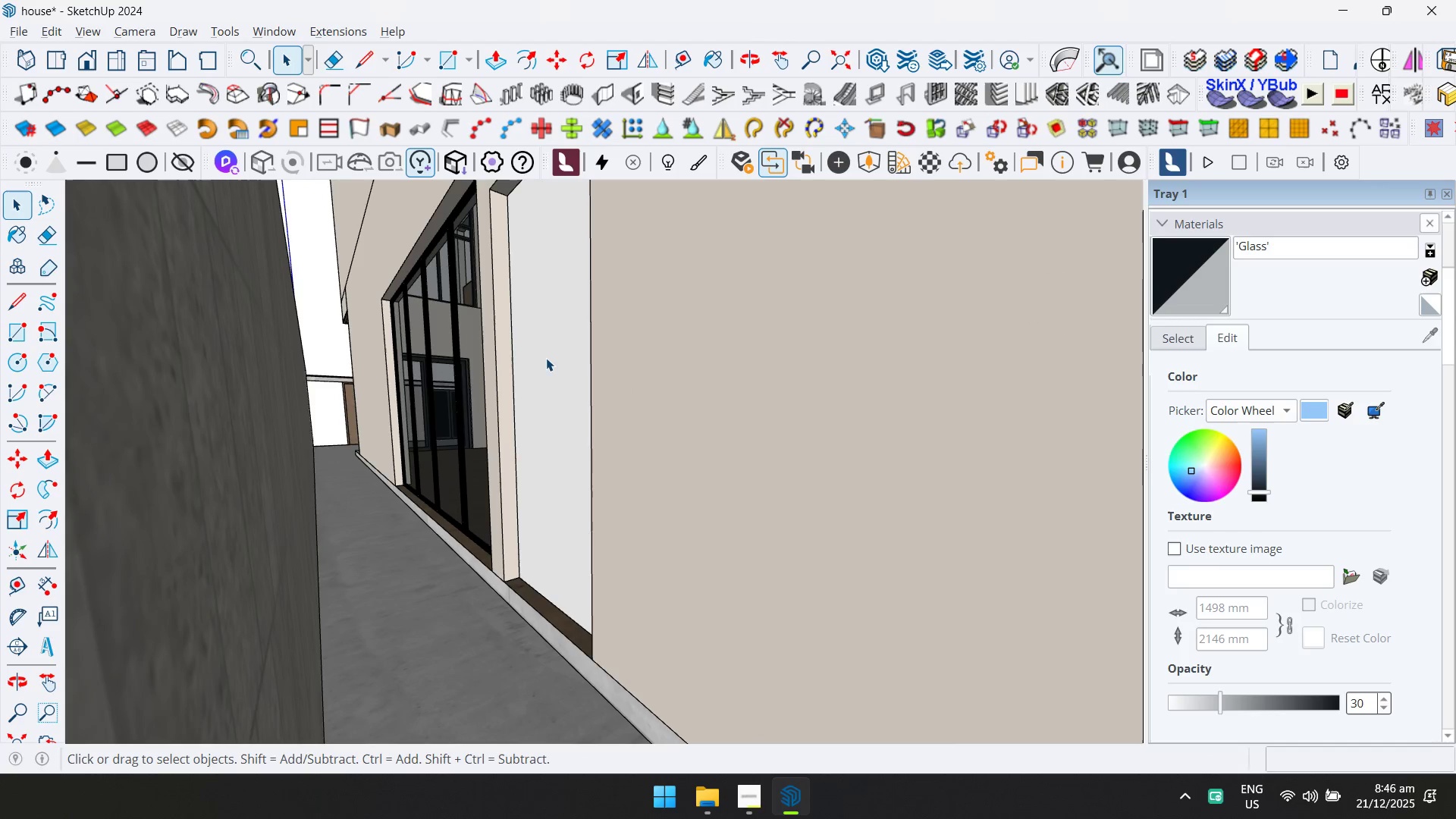 
double_click([550, 355])
 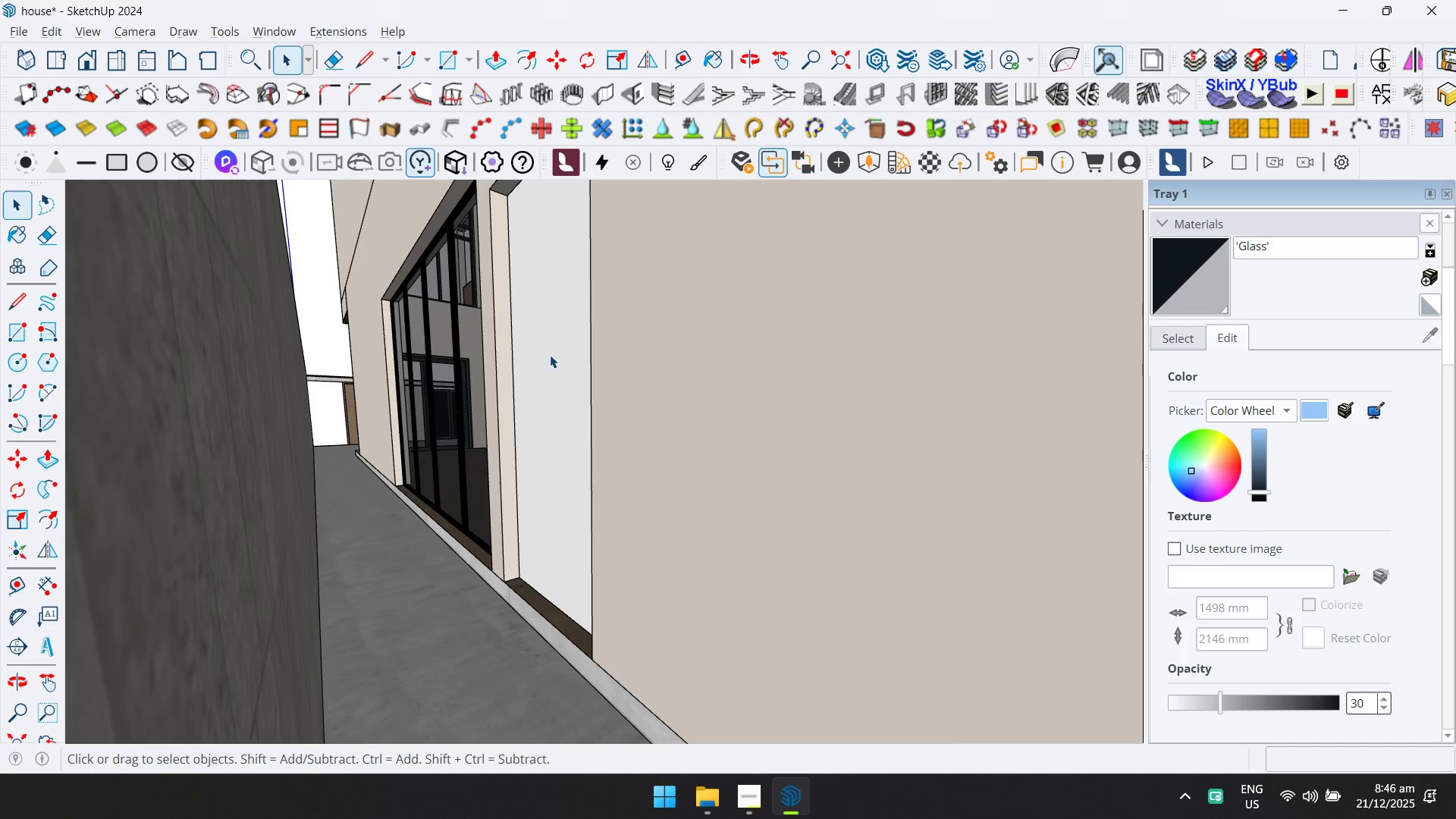 
triple_click([550, 355])
 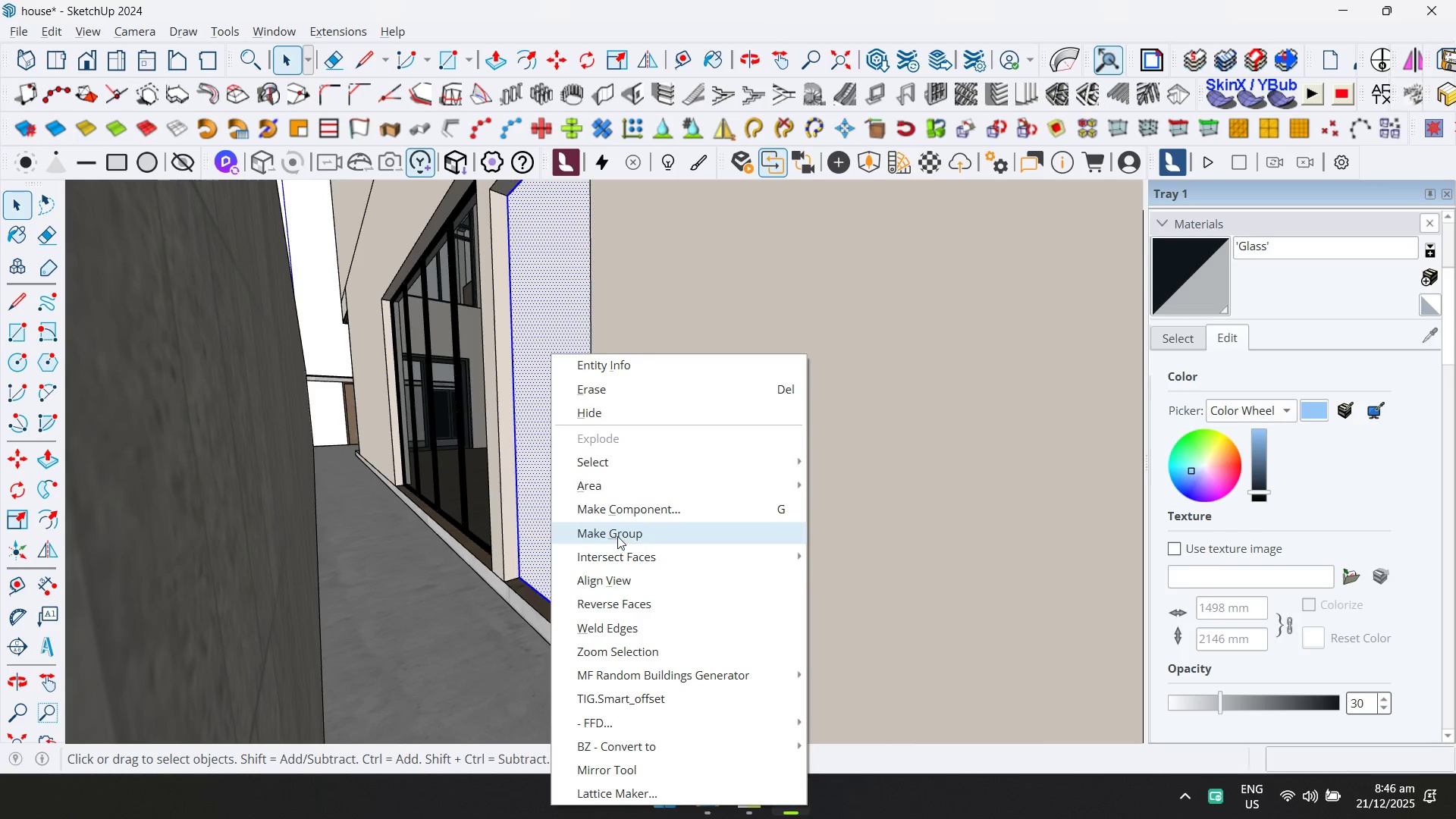 
double_click([571, 357])
 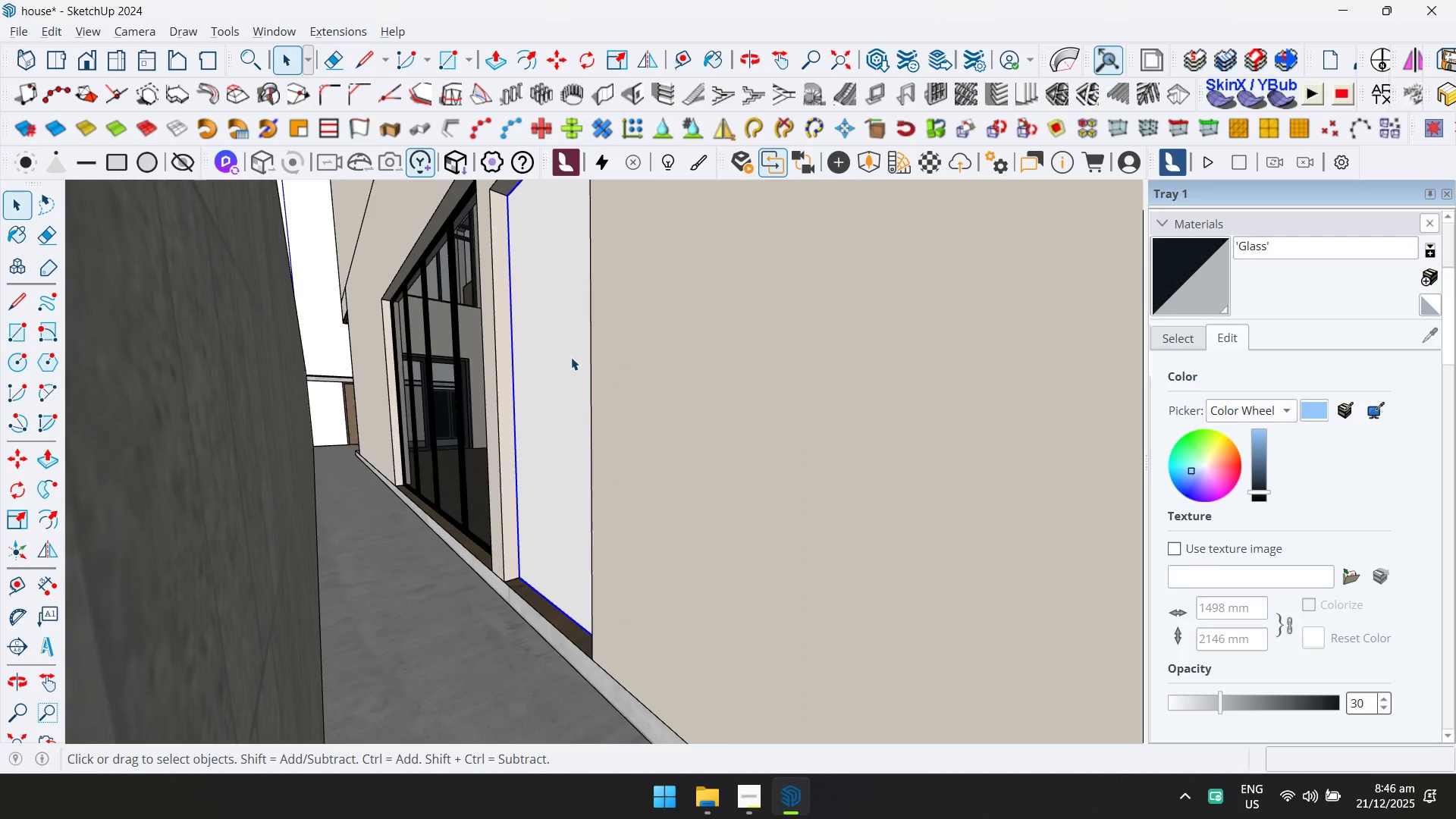 
triple_click([571, 357])
 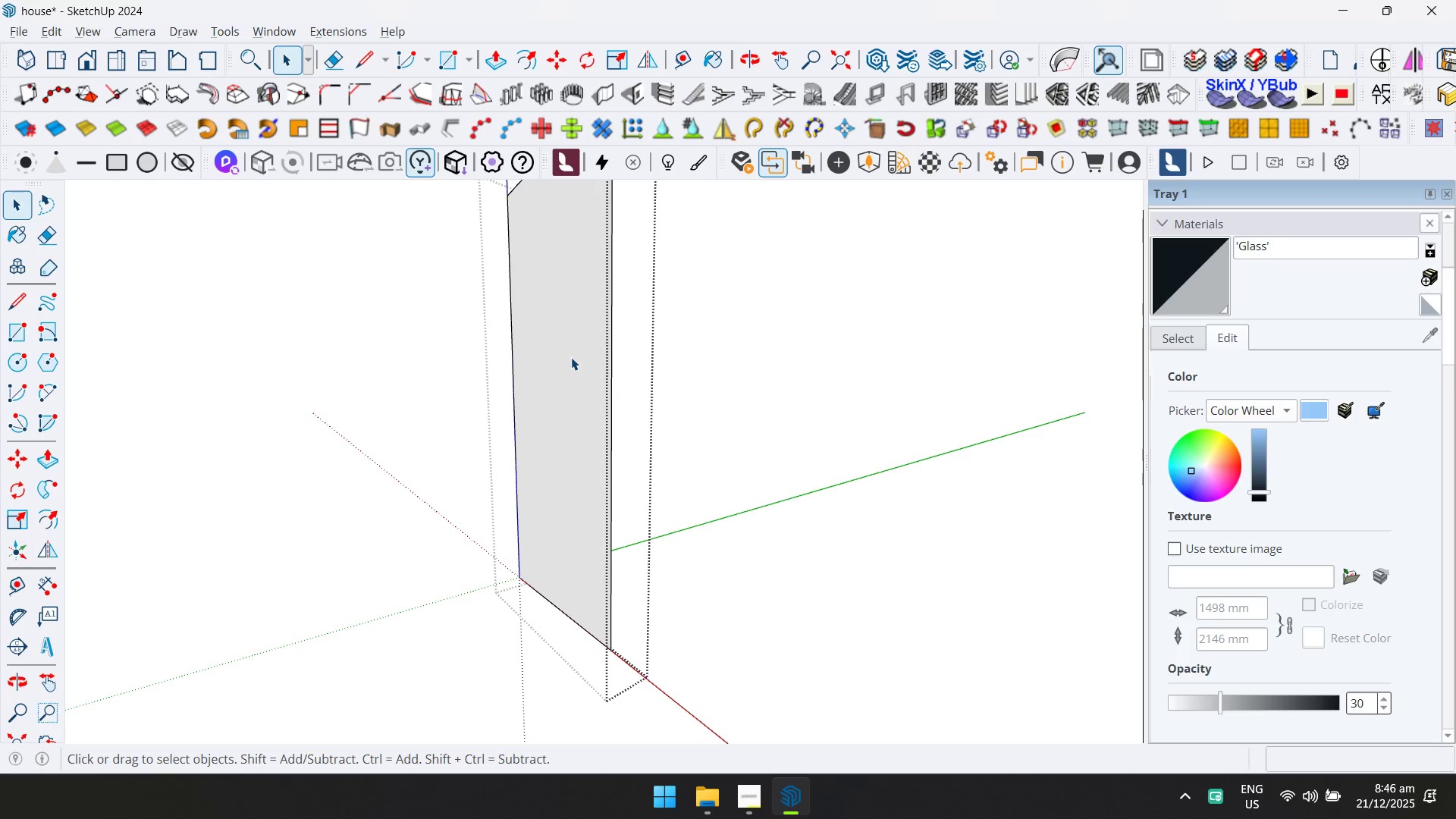 
key(Control+ControlLeft)
 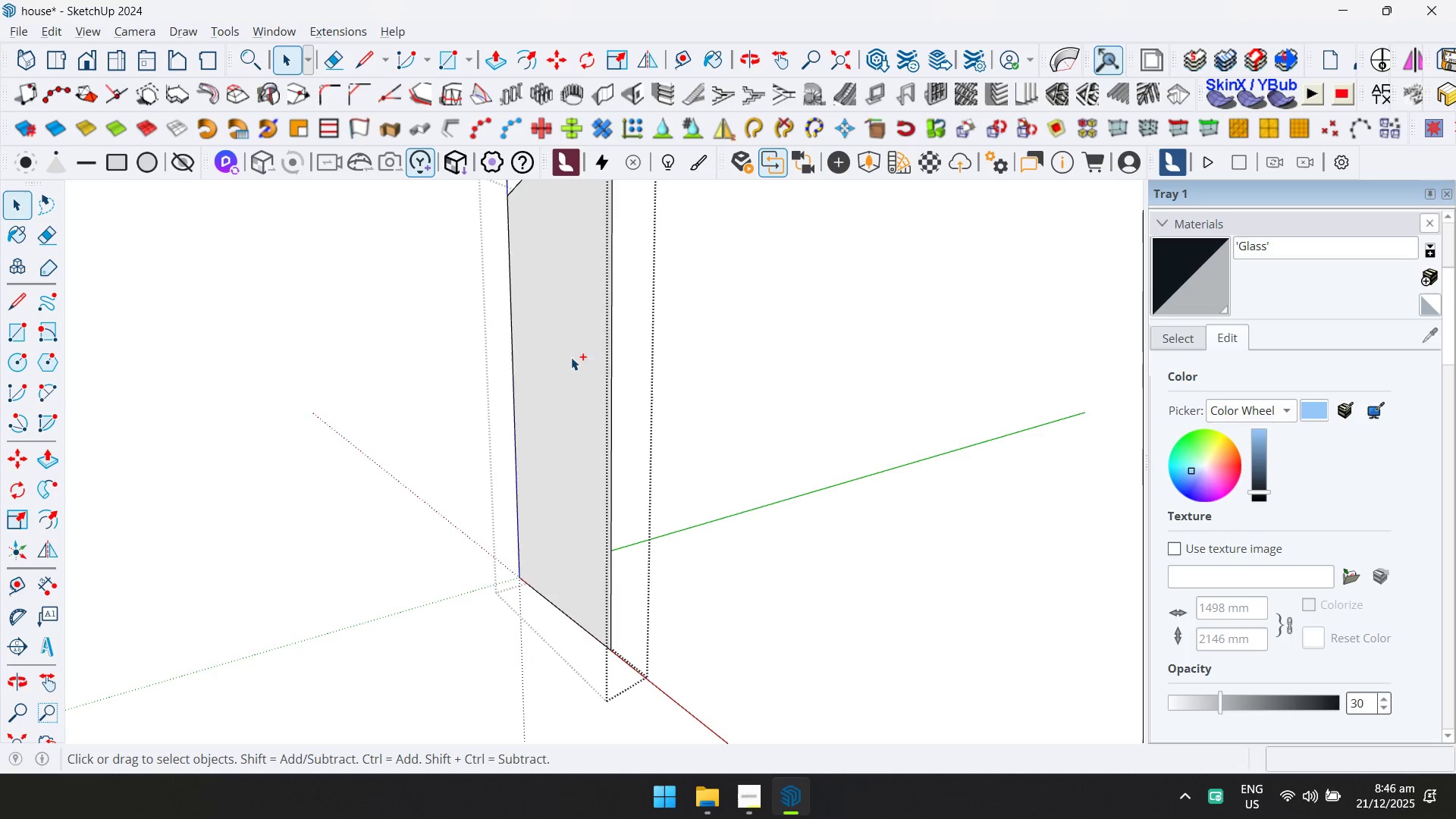 
key(Control+A)
 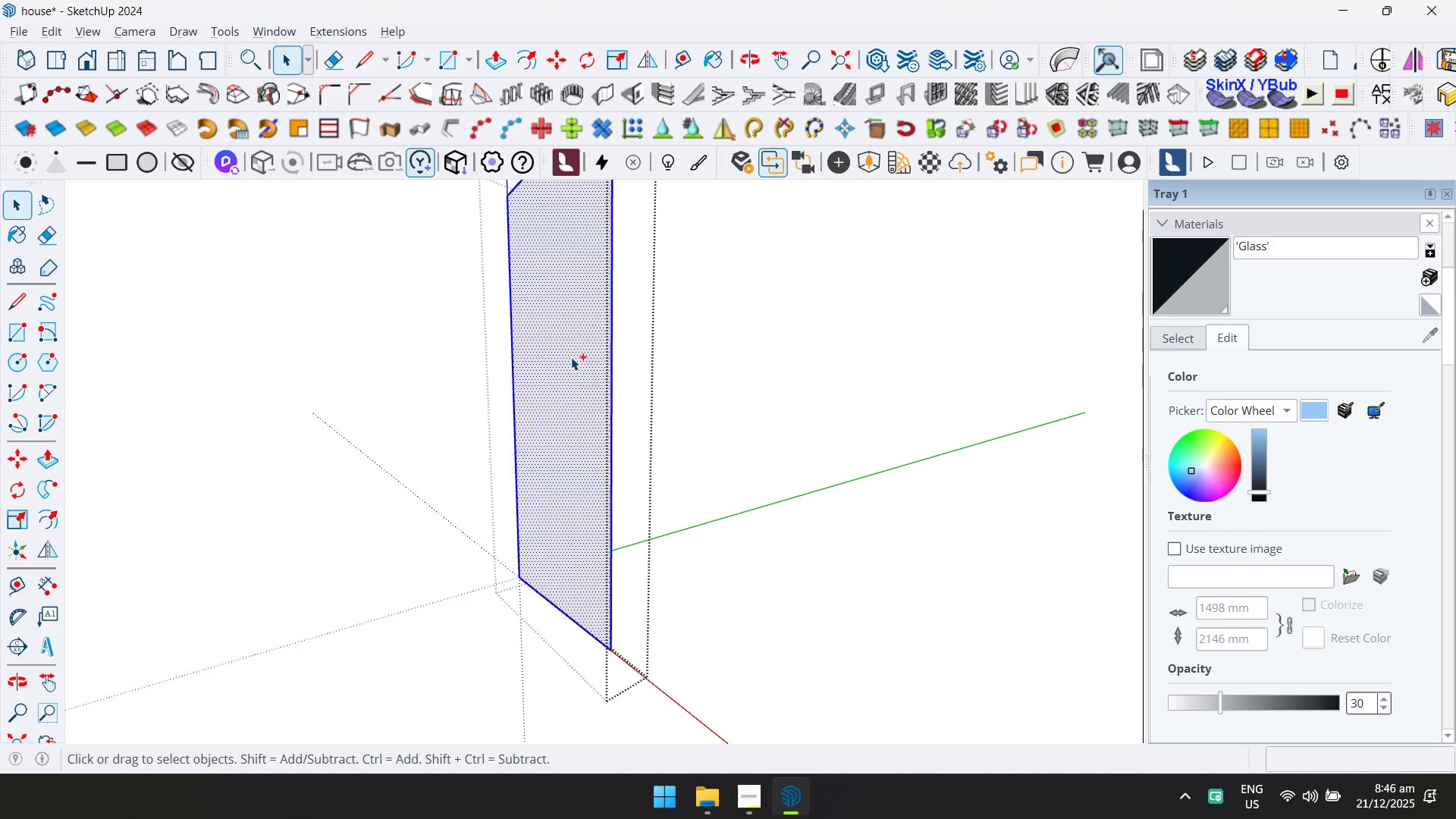 
right_click([571, 357])
 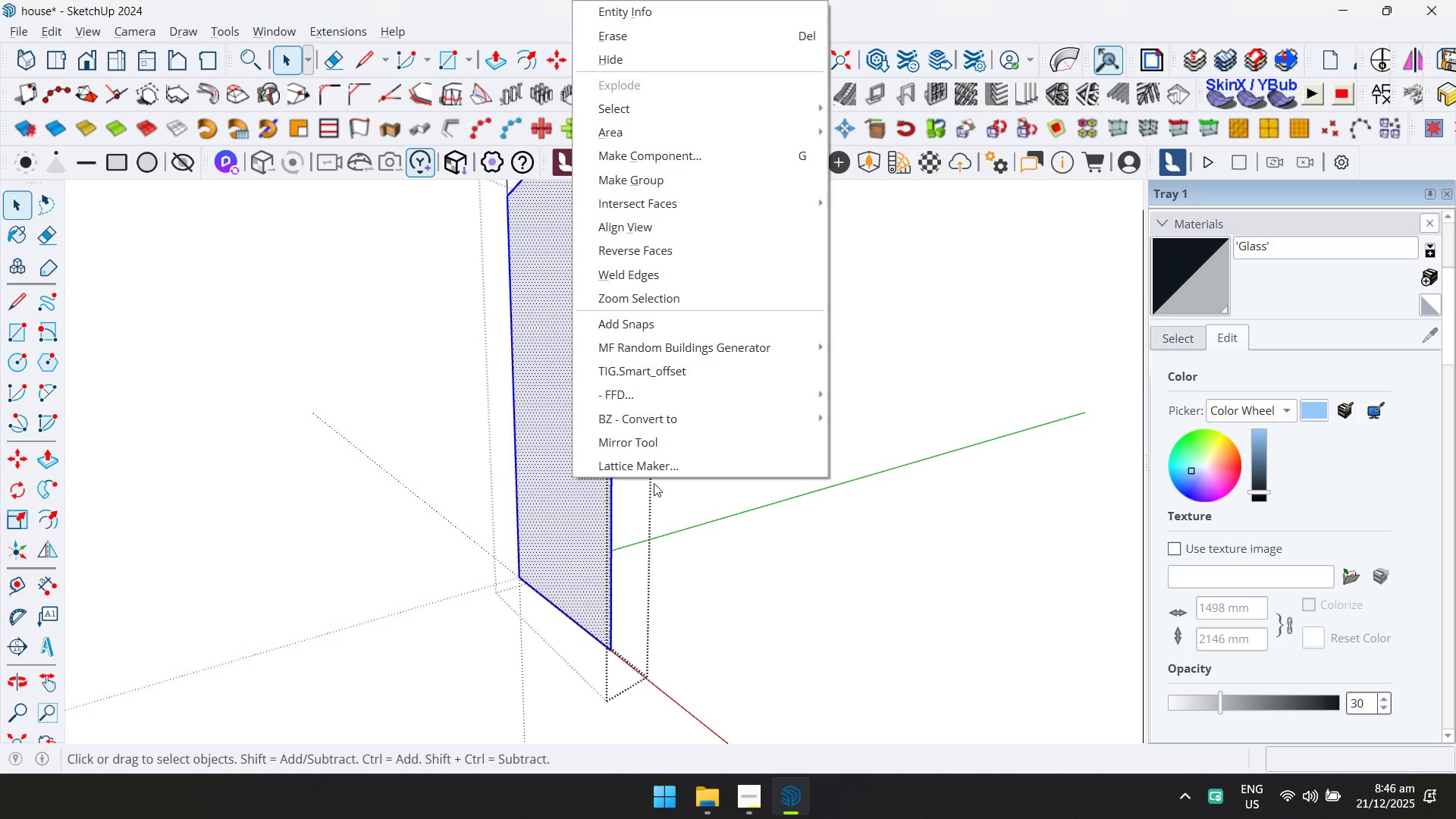 
left_click([661, 464])
 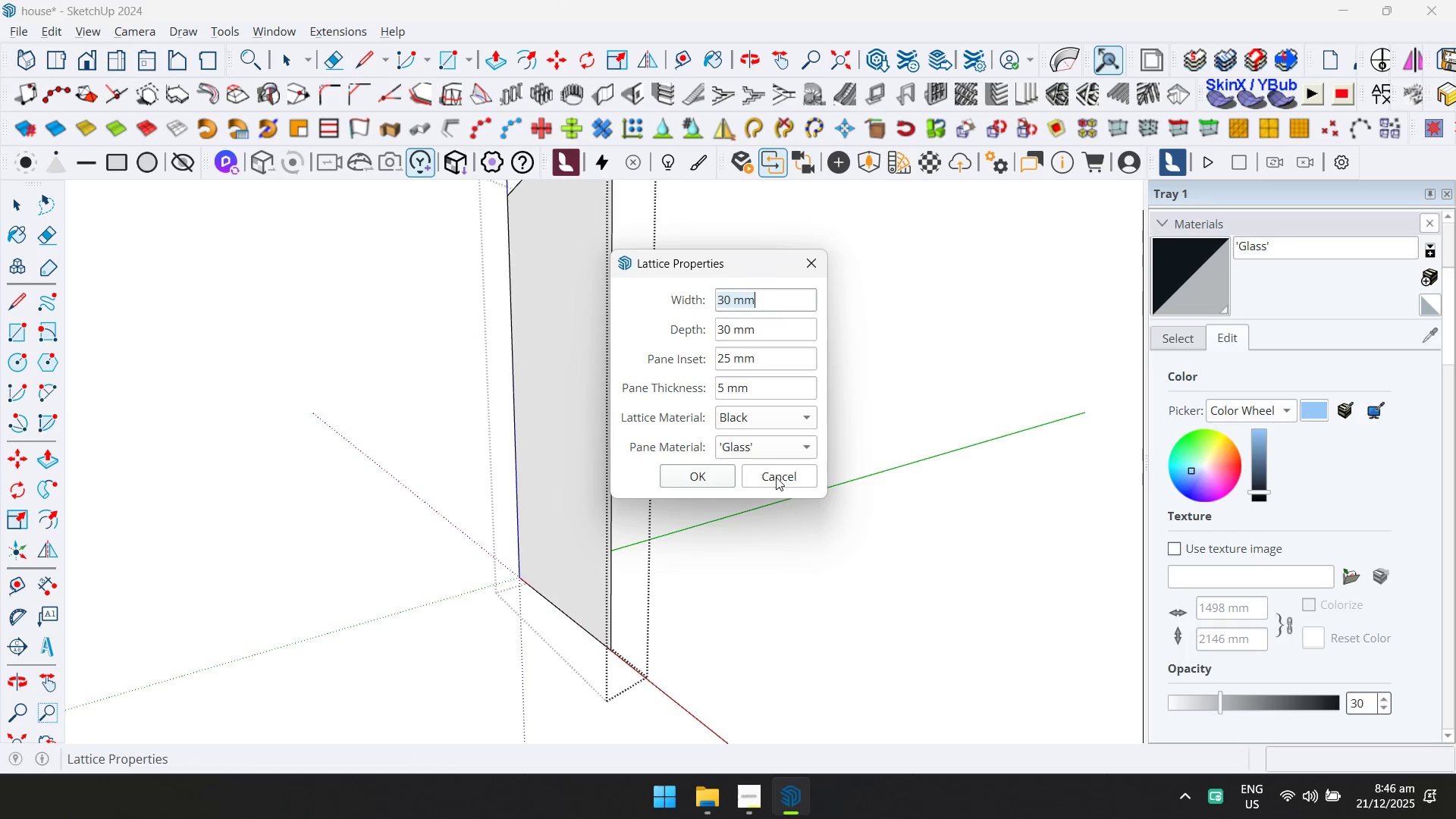 
left_click([714, 479])
 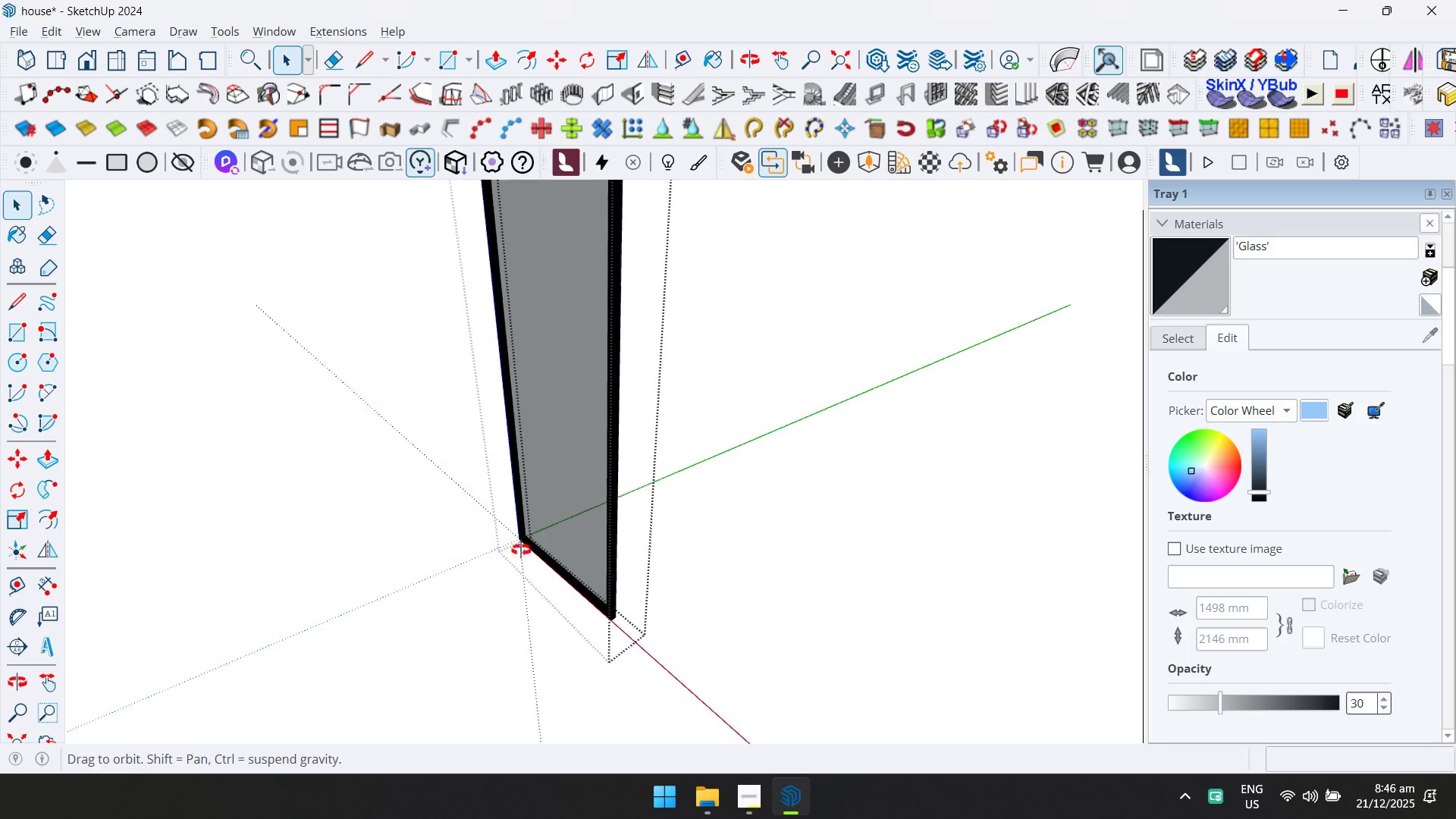 
key(Space)
 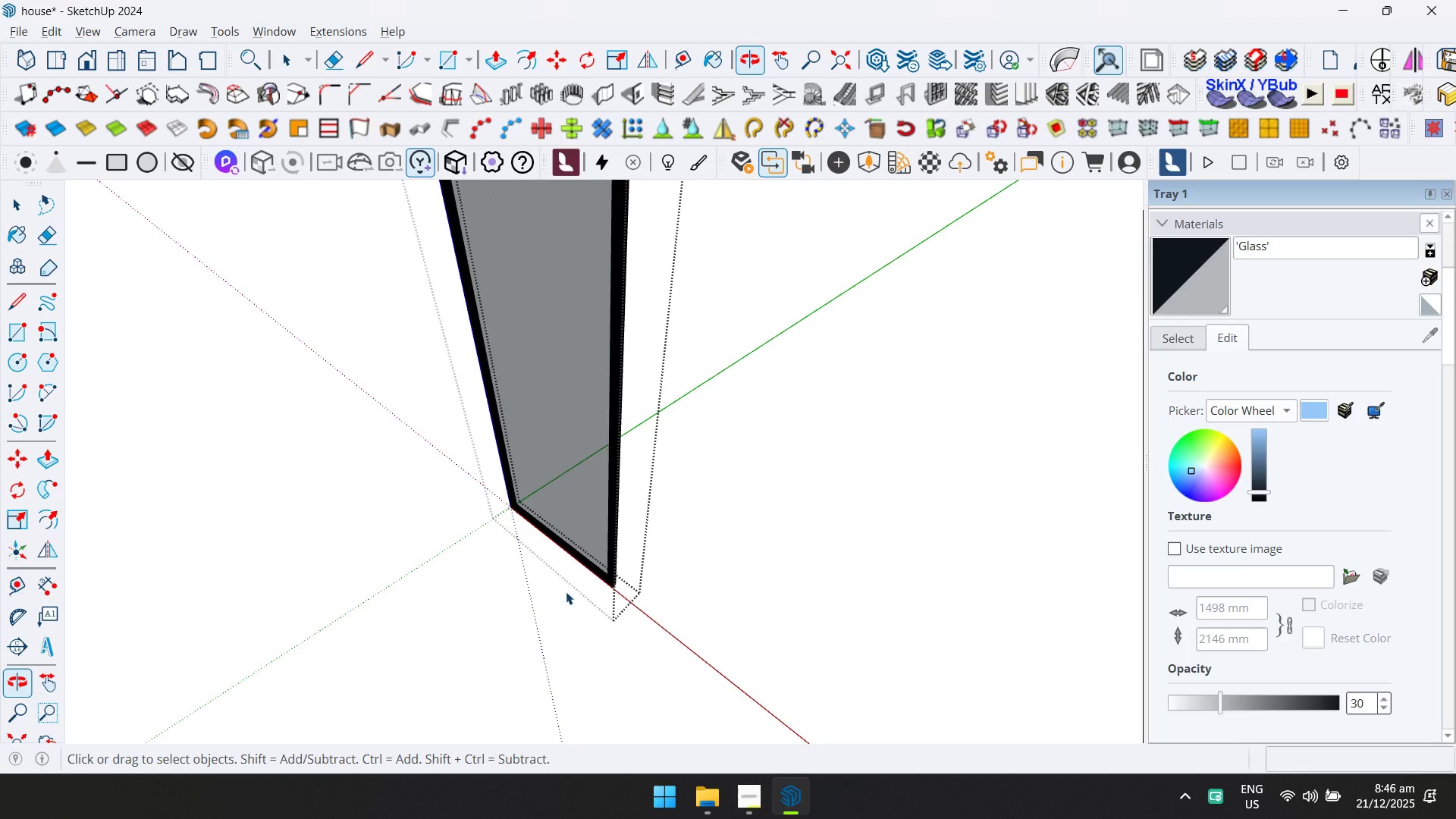 
key(Escape)
 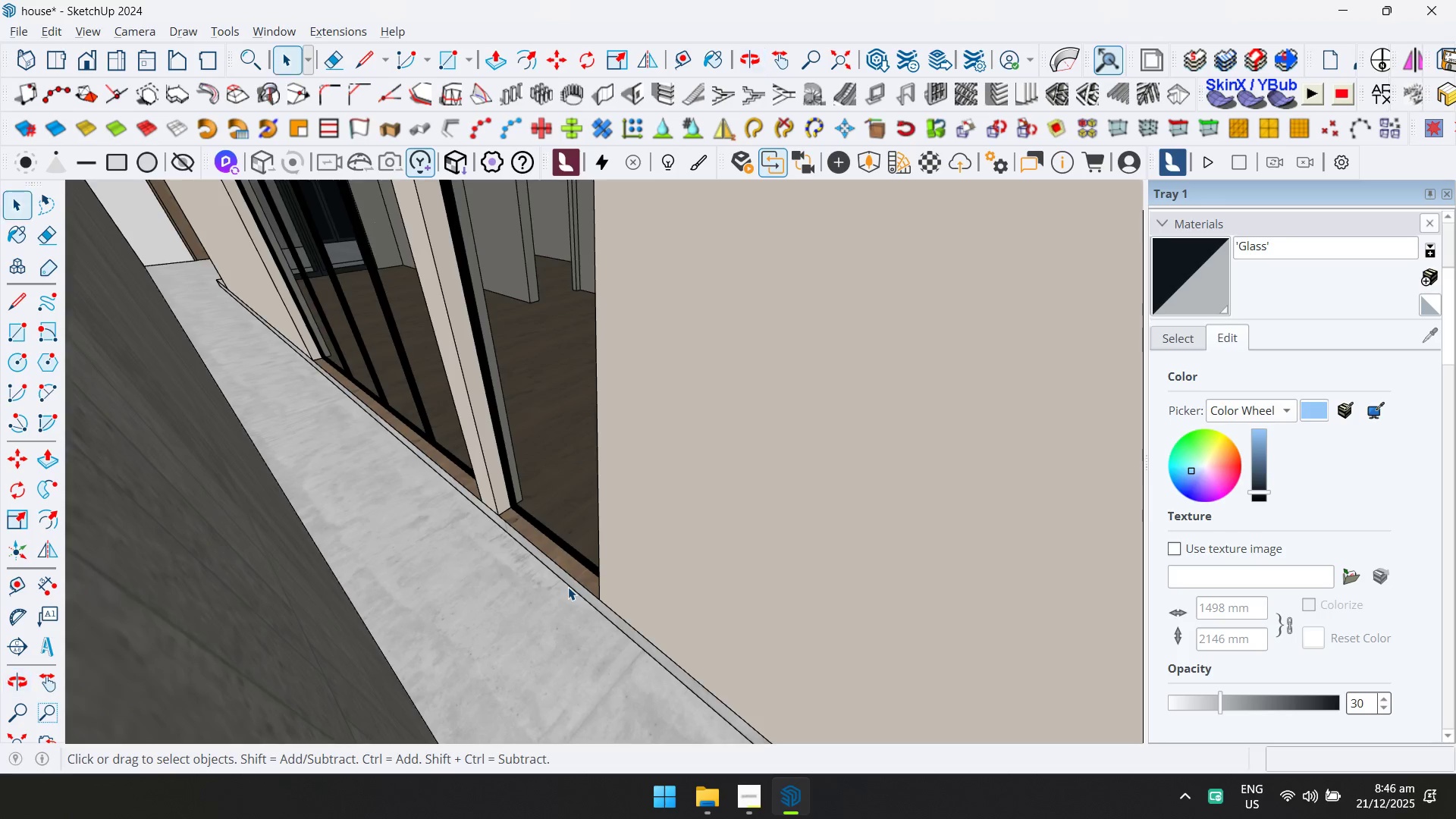 
key(Escape)
 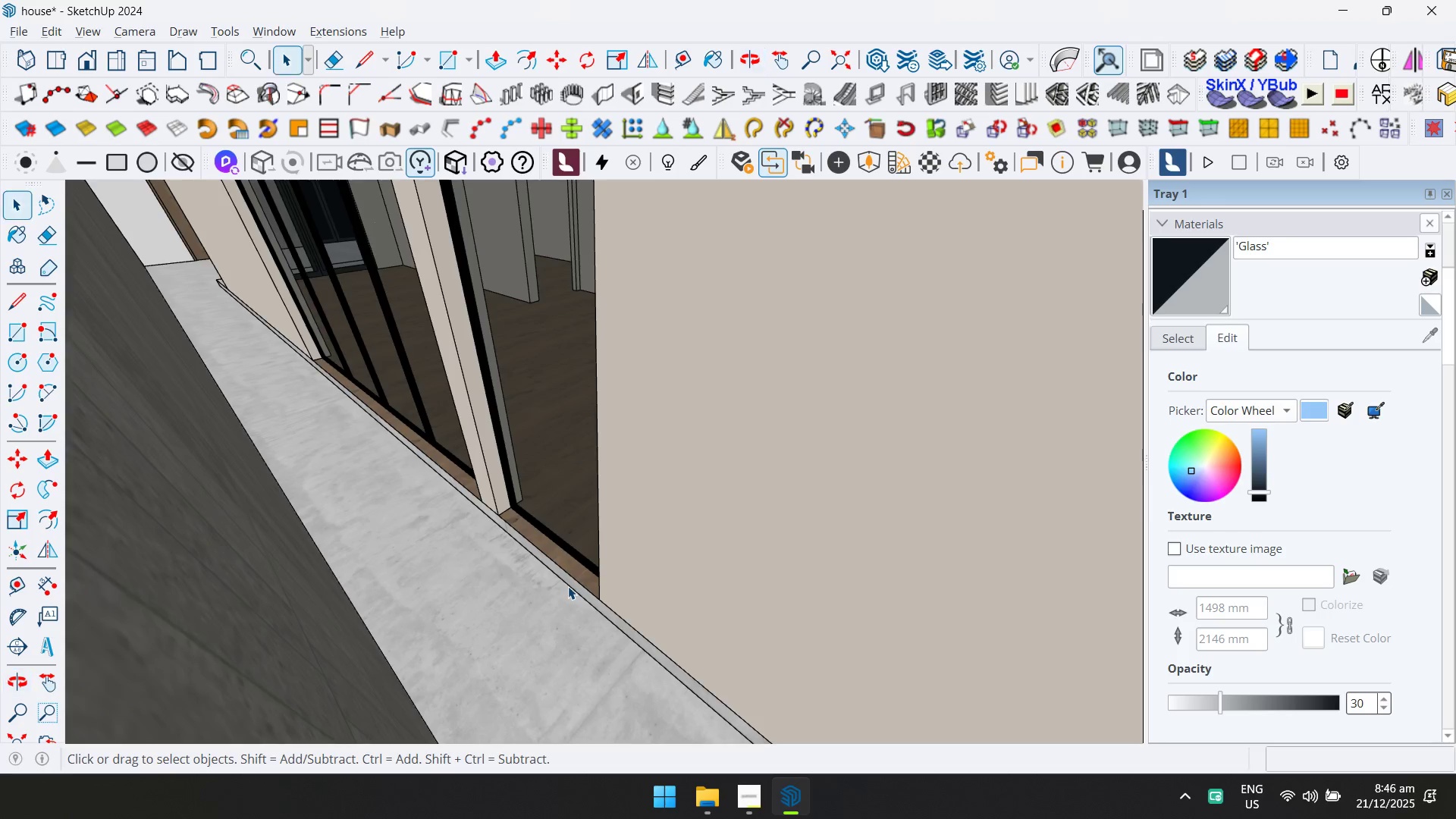 
scroll: coordinate [271, 378], scroll_direction: down, amount: 16.0
 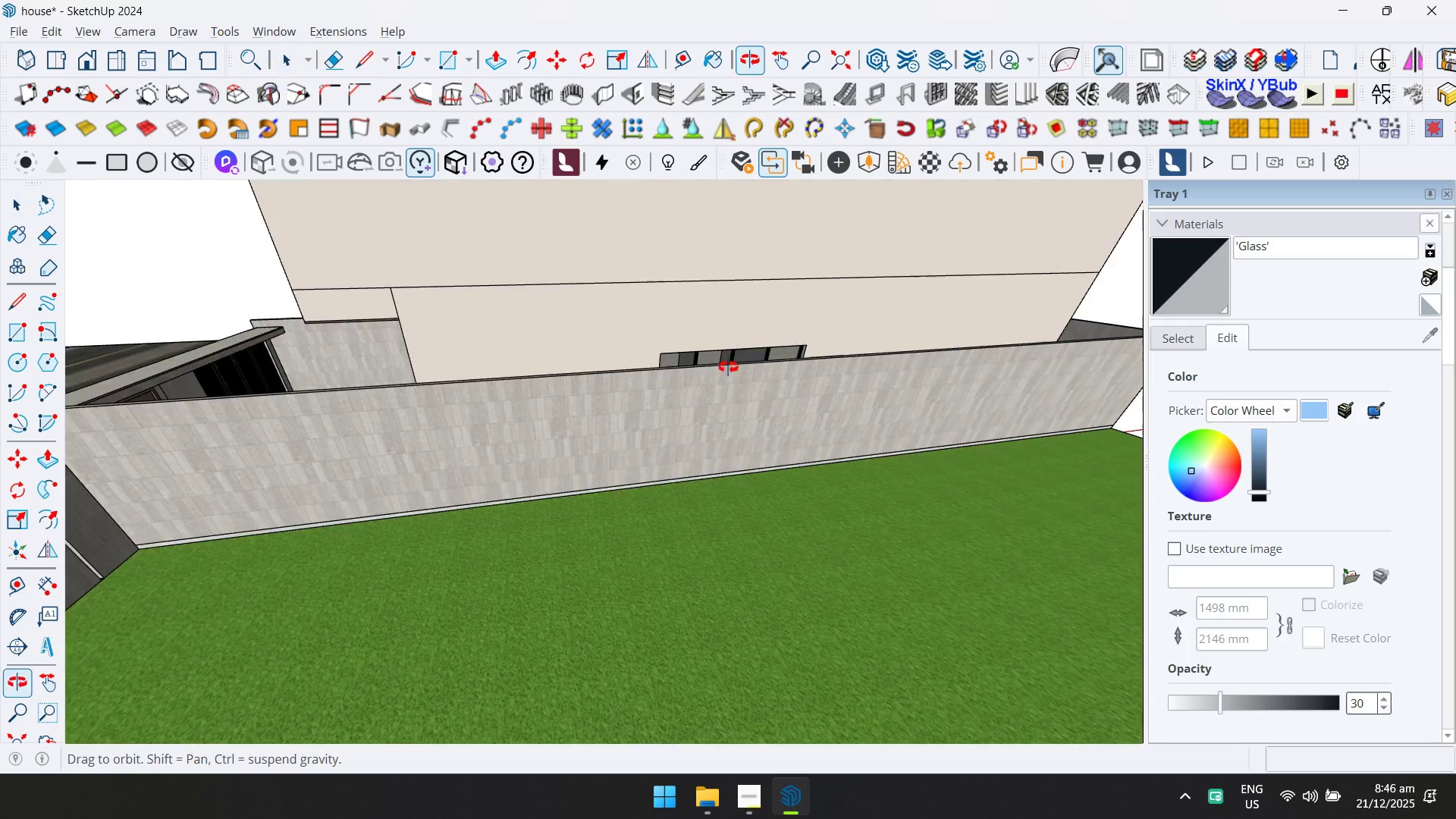 
key(Shift+ShiftLeft)
 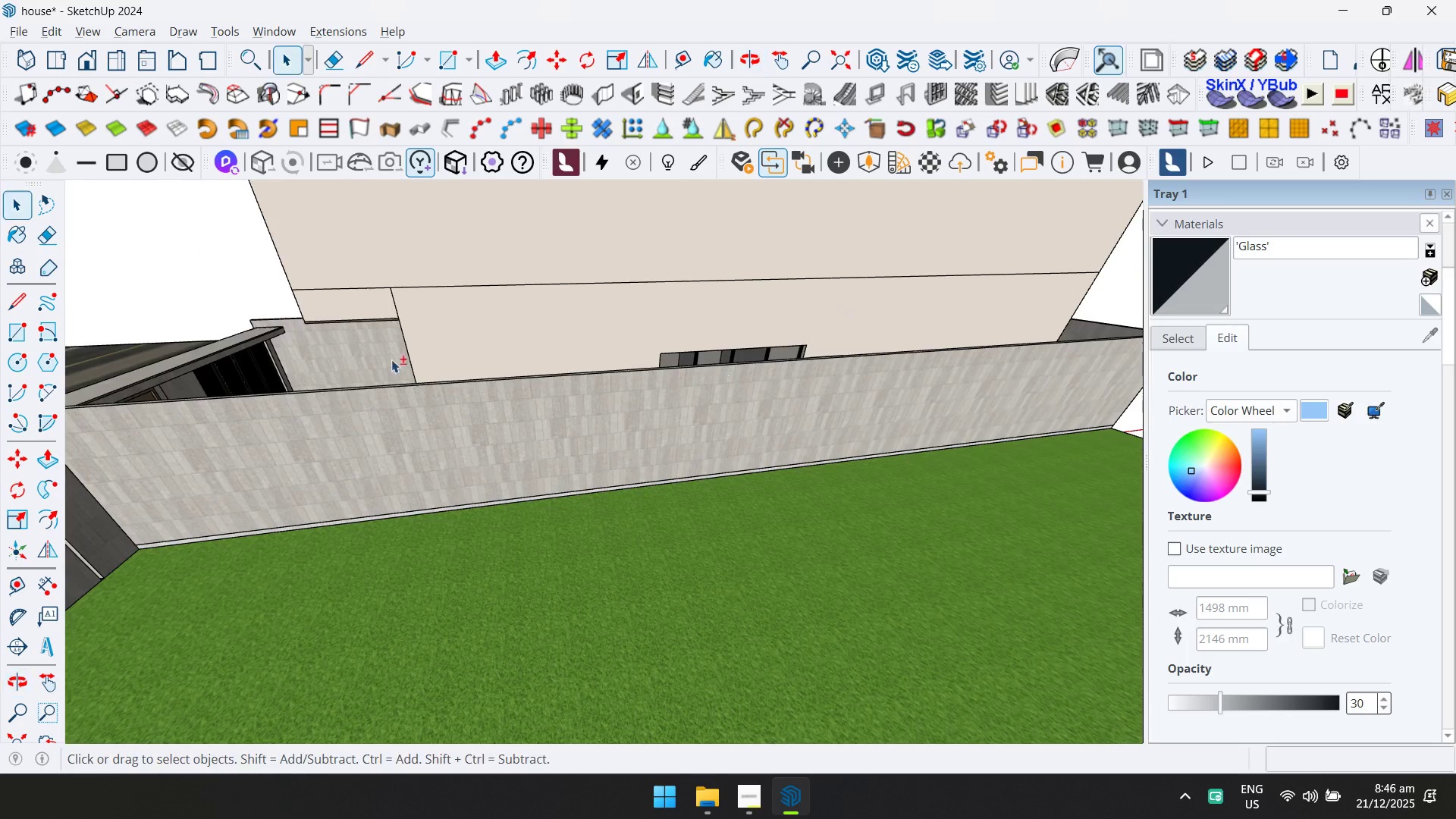 
scroll: coordinate [388, 361], scroll_direction: down, amount: 4.0
 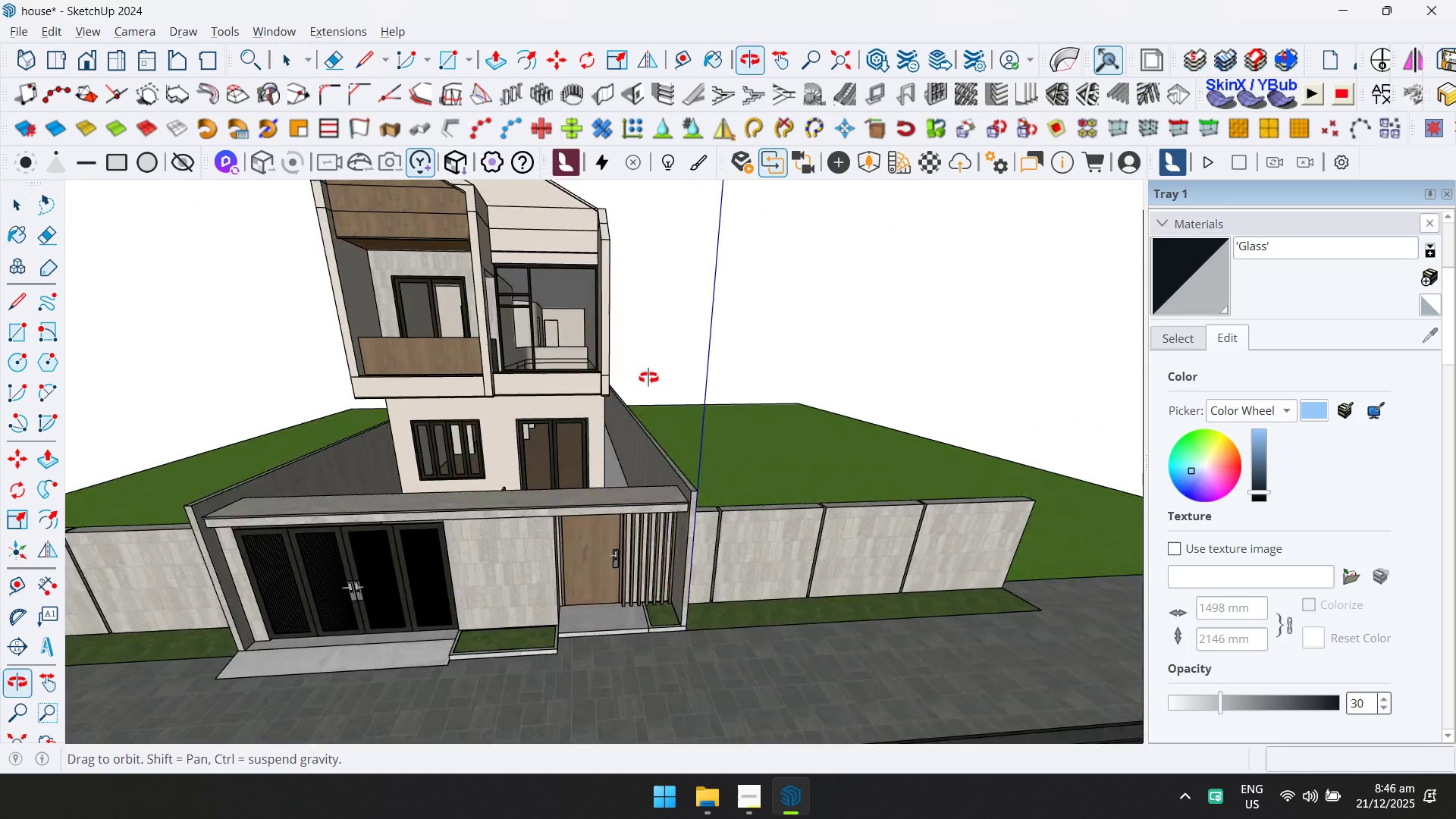 
key(Control+ControlLeft)
 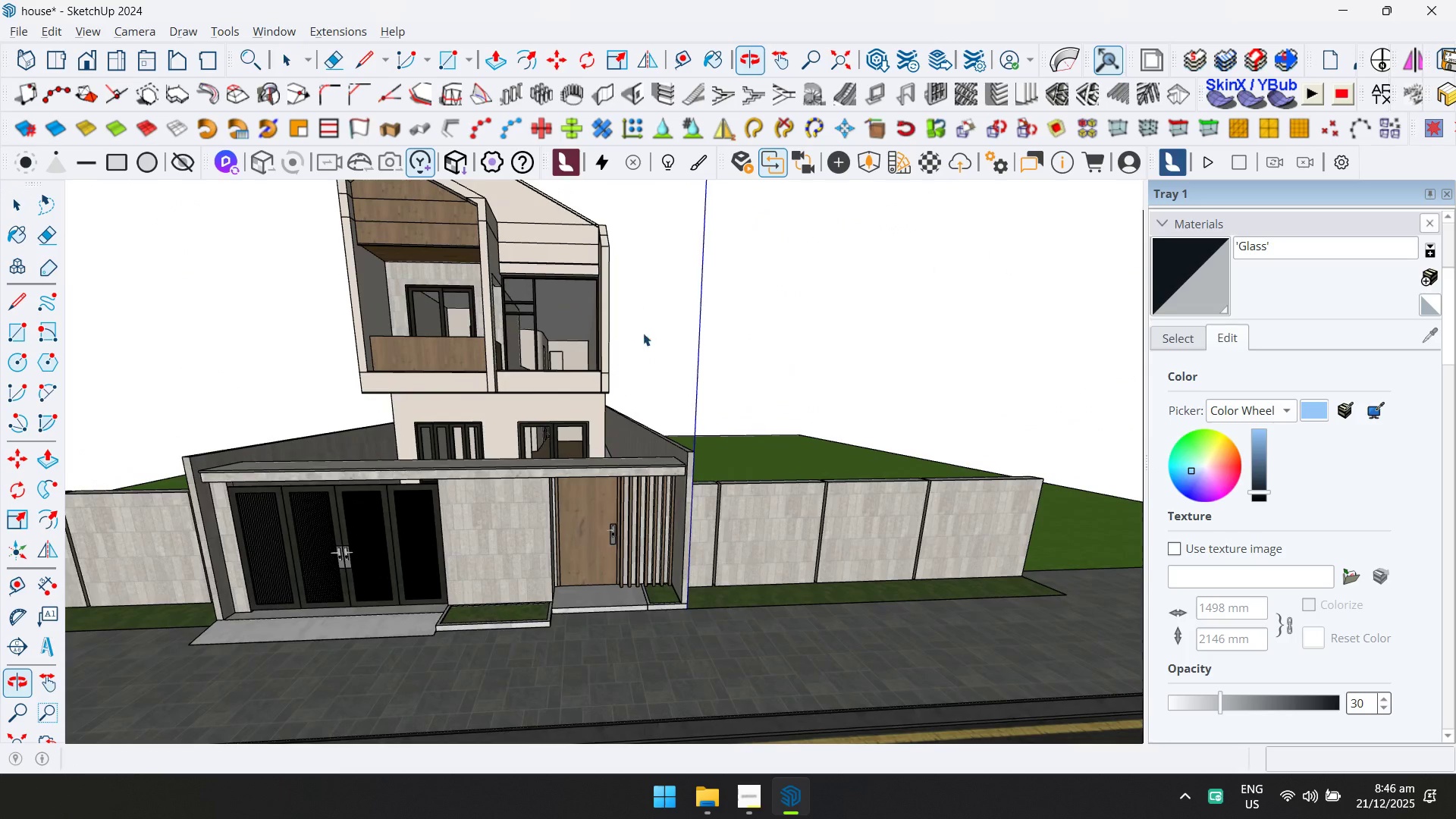 
key(Control+S)
 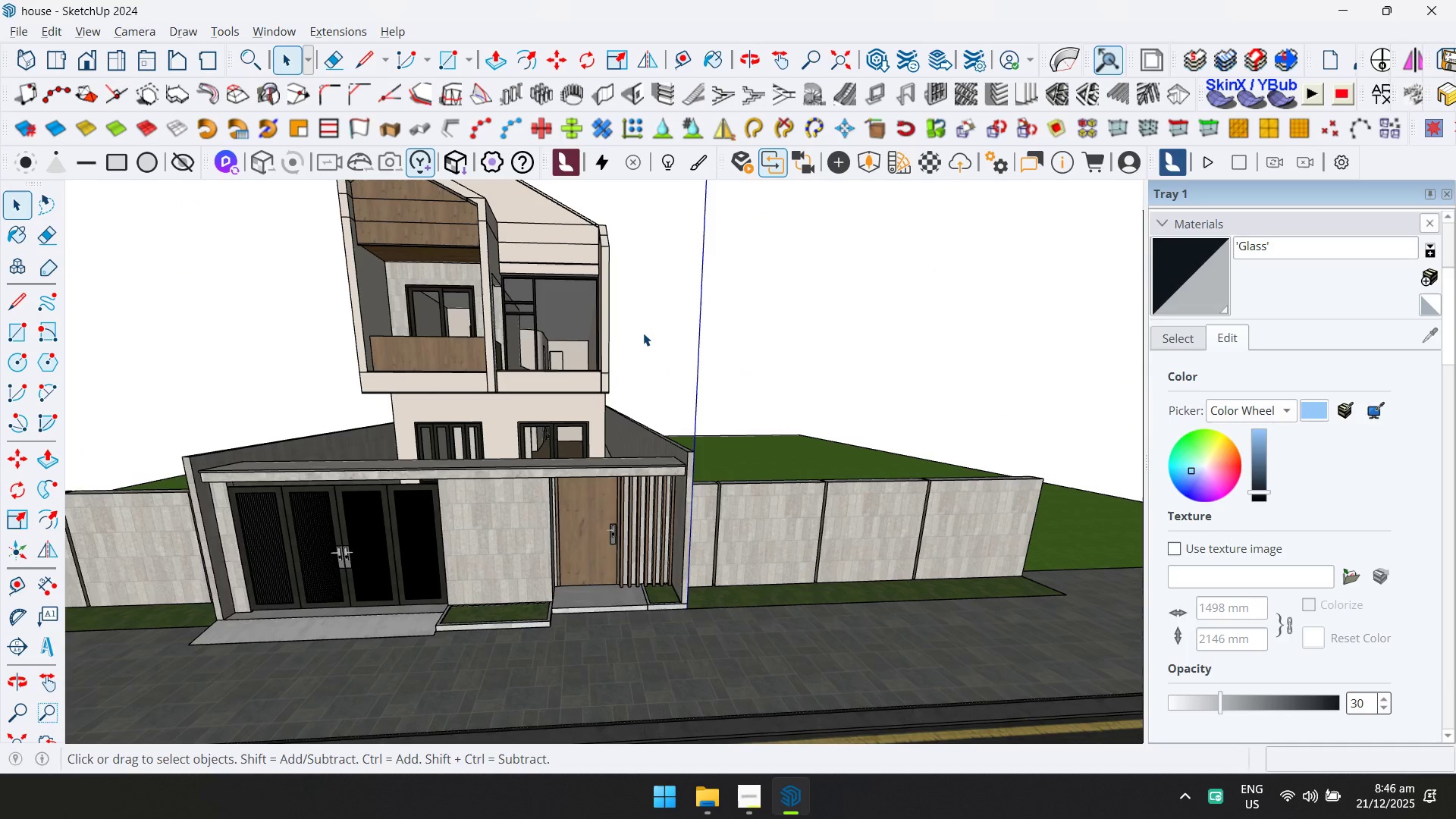 
key(Control+ControlLeft)
 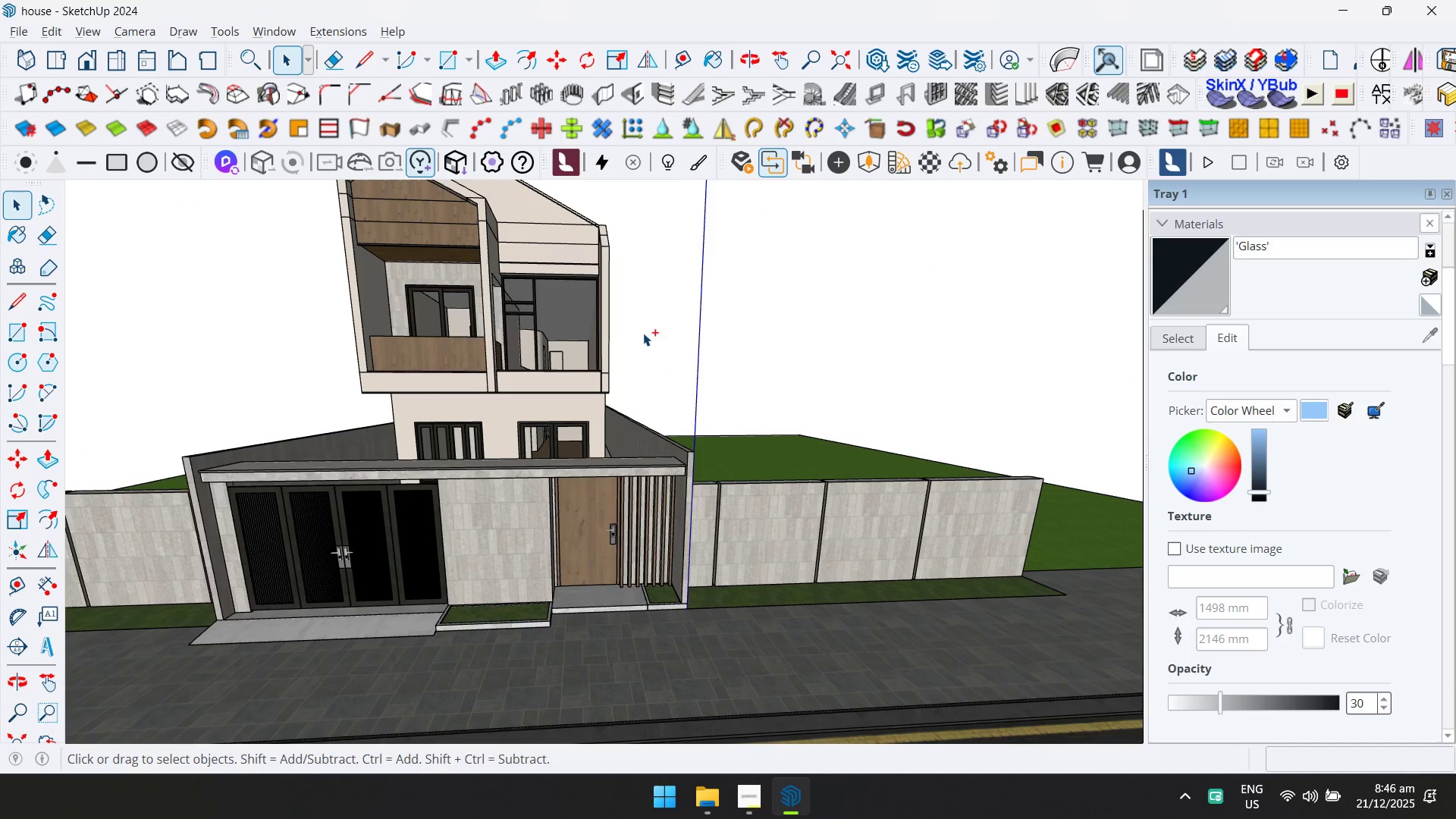 
key(Control+S)
 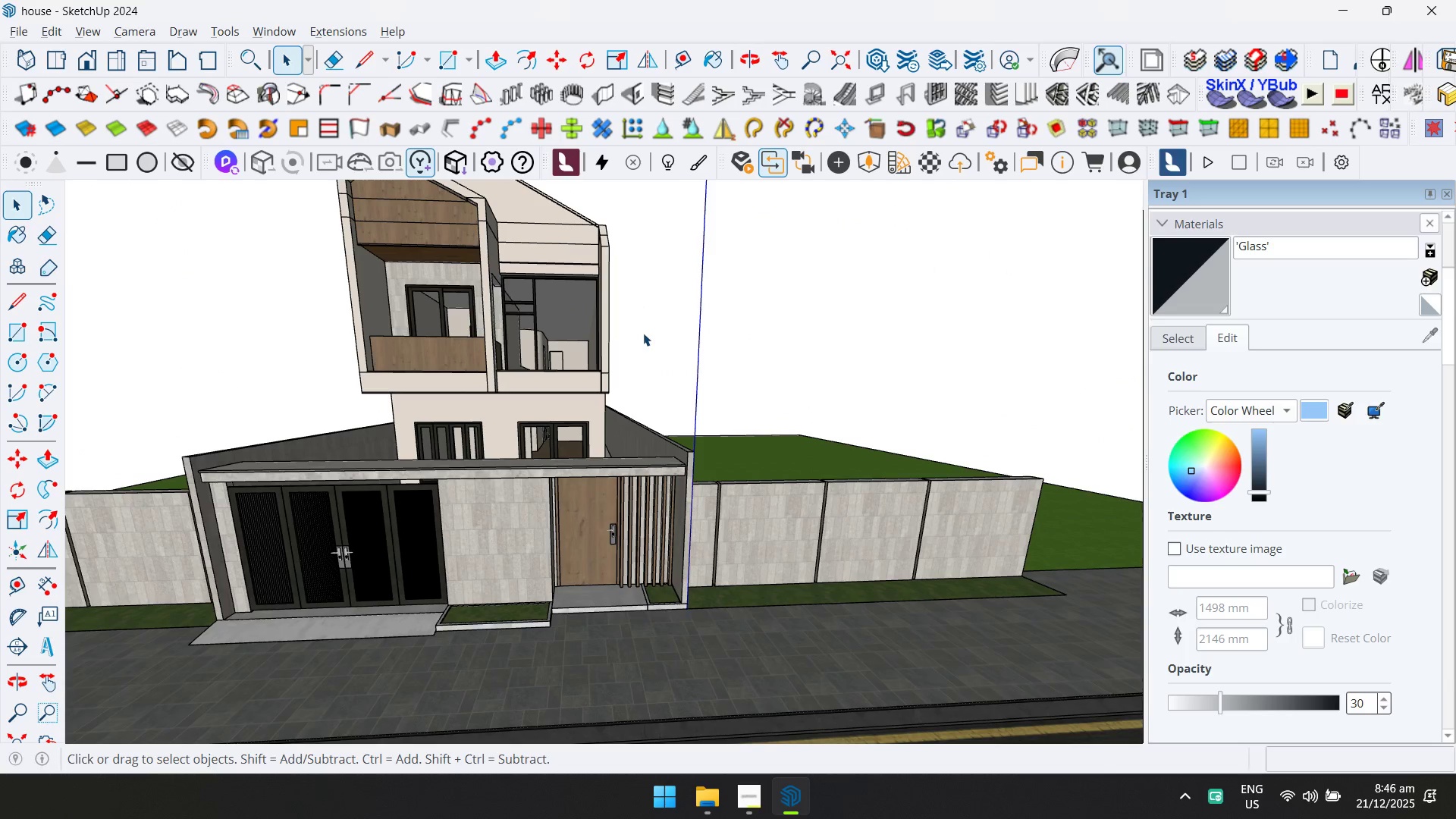 
hold_key(key=ShiftLeft, duration=0.38)
scroll: coordinate [497, 403], scroll_direction: down, amount: 5.0
 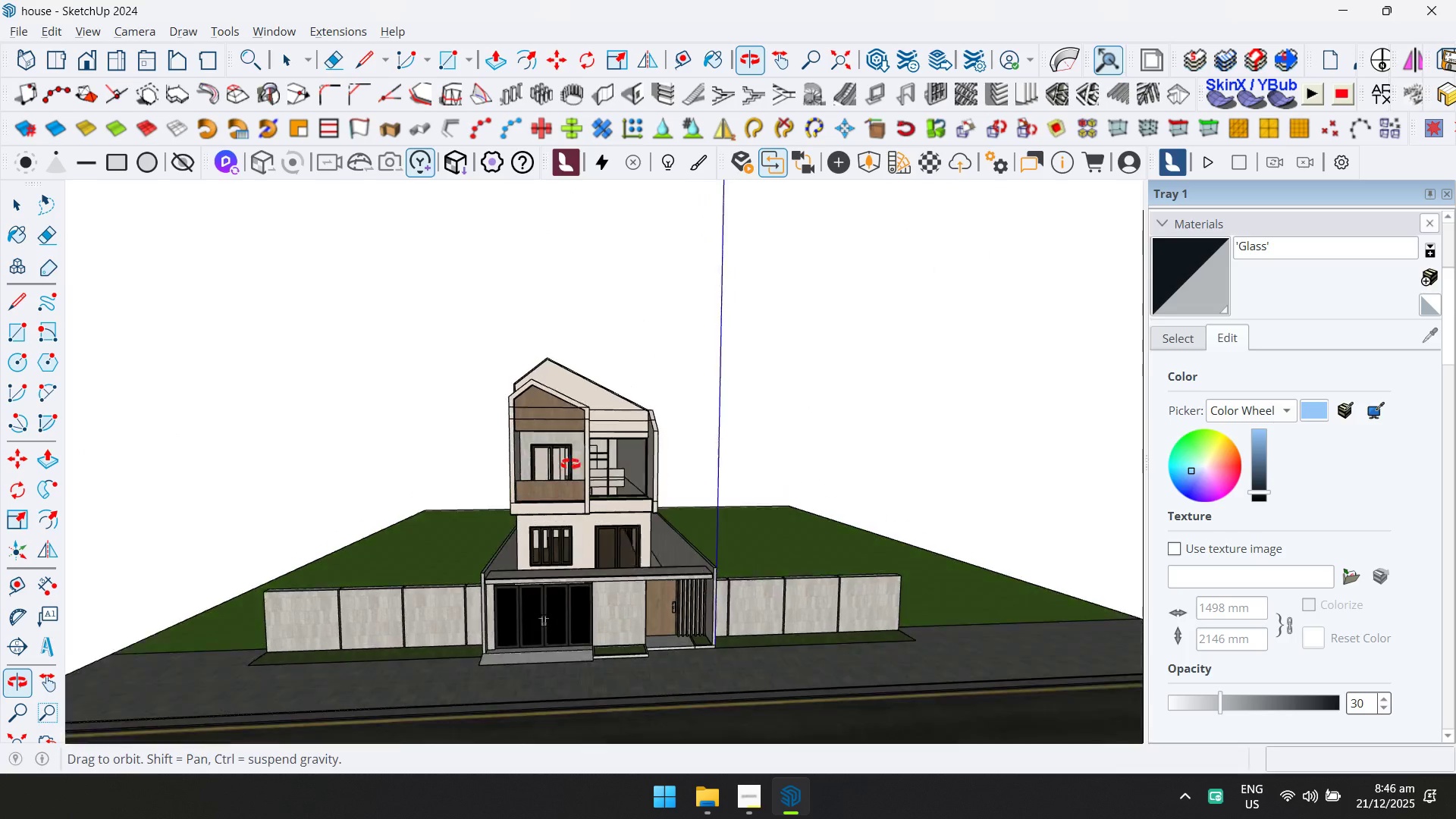 
scroll: coordinate [541, 442], scroll_direction: up, amount: 19.0
 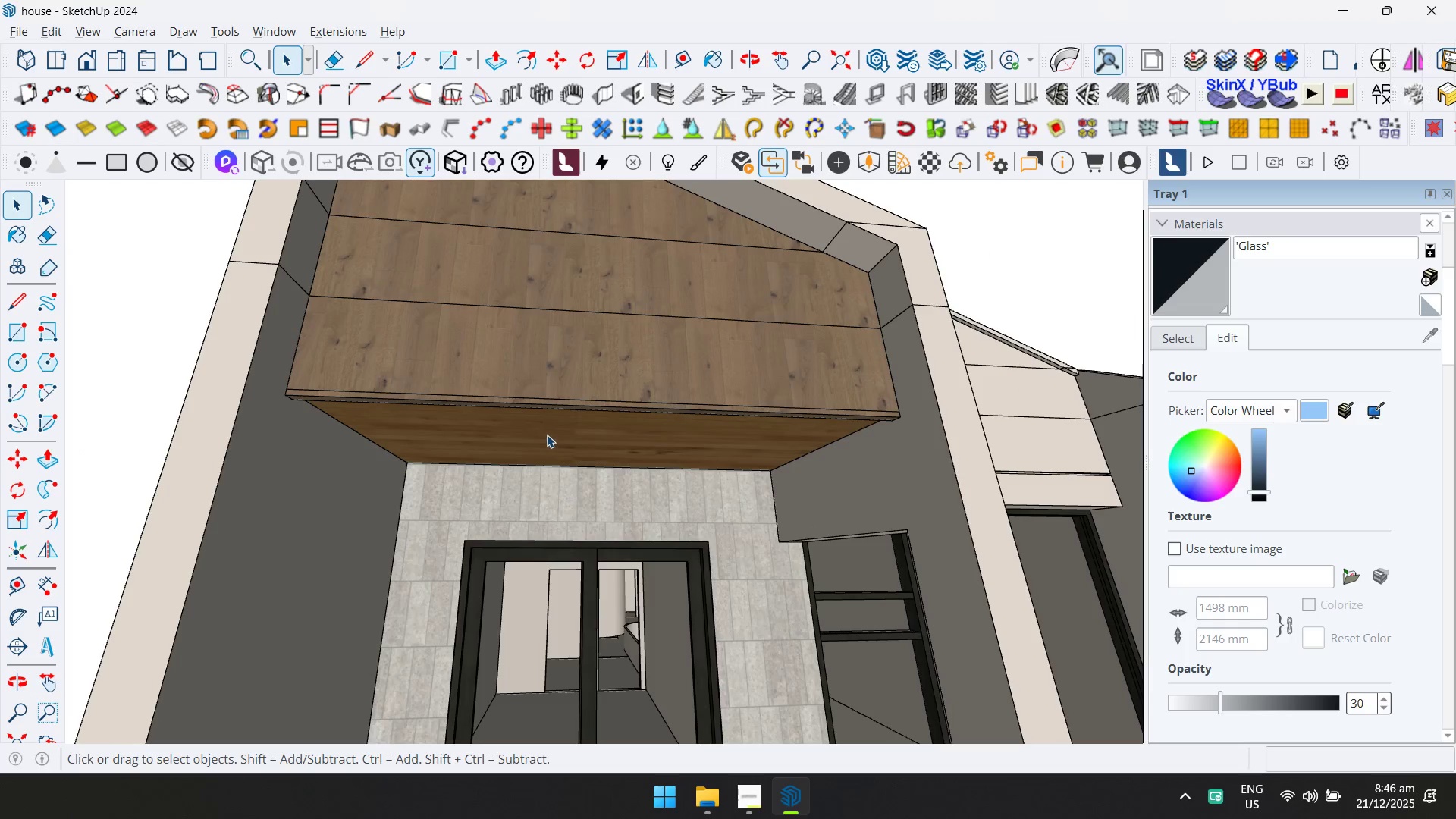 
key(Control+ControlLeft)
 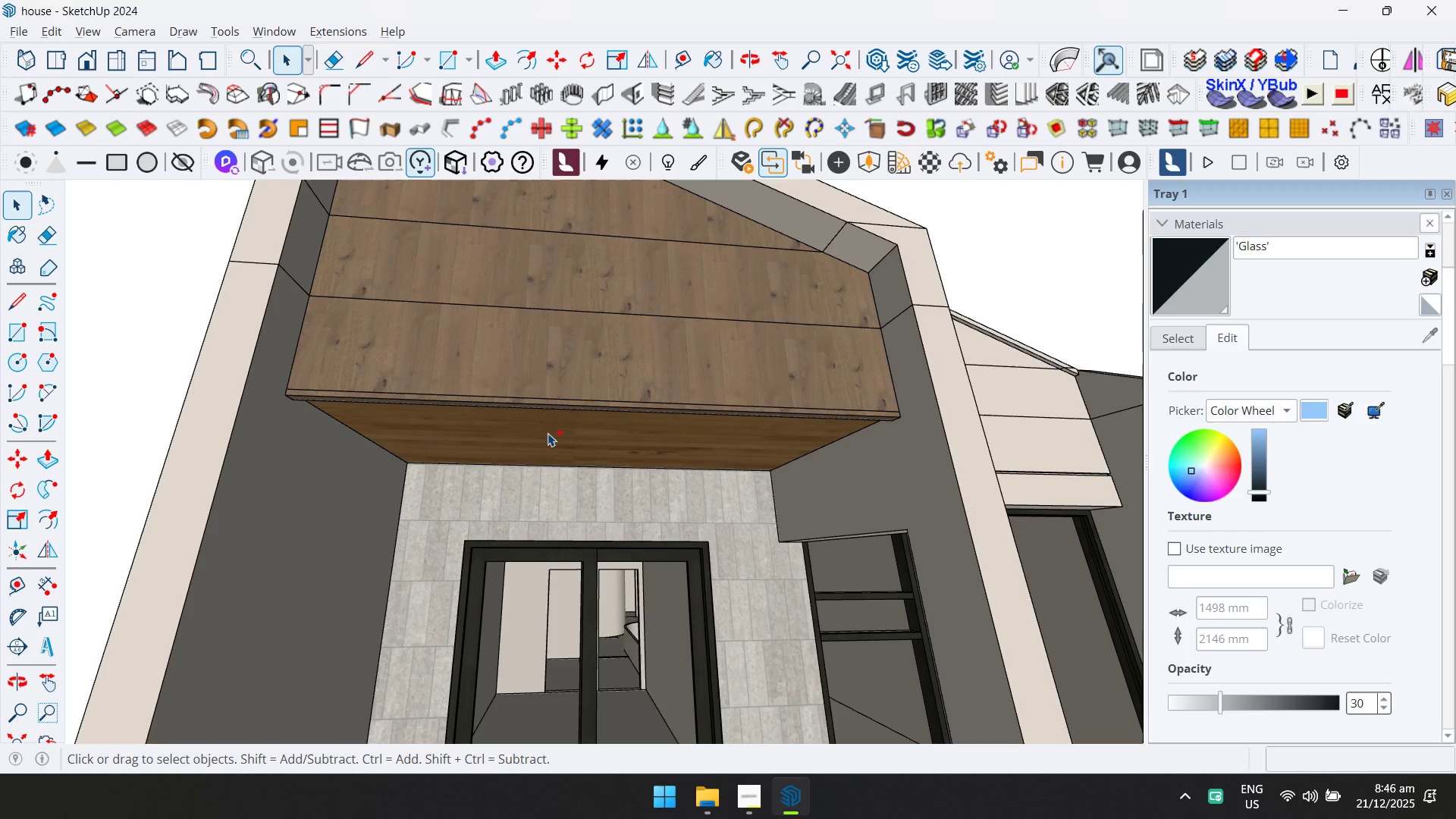 
key(Control+S)
 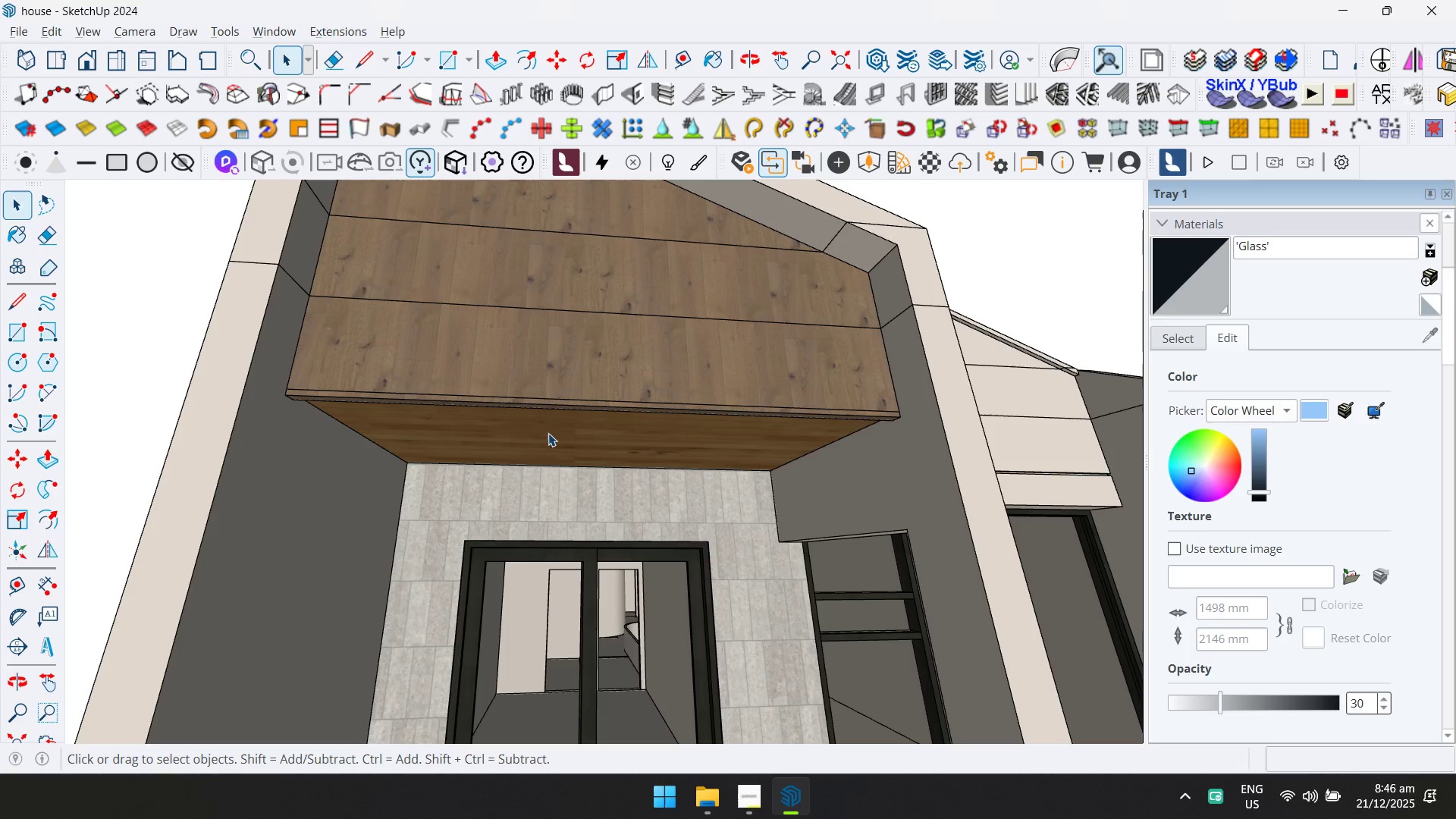 
scroll: coordinate [699, 458], scroll_direction: down, amount: 14.0
 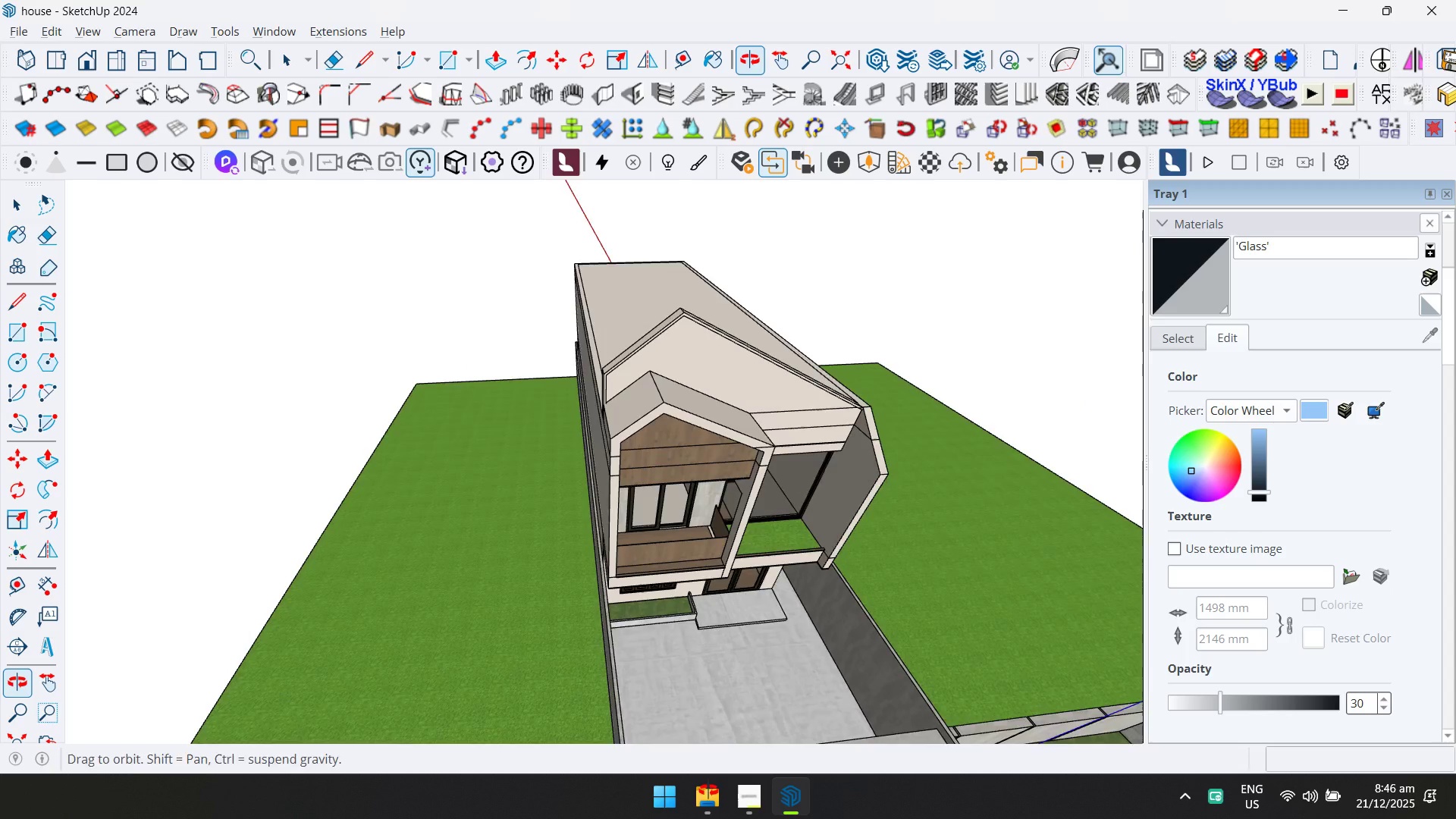 
scroll: coordinate [654, 486], scroll_direction: up, amount: 13.0
 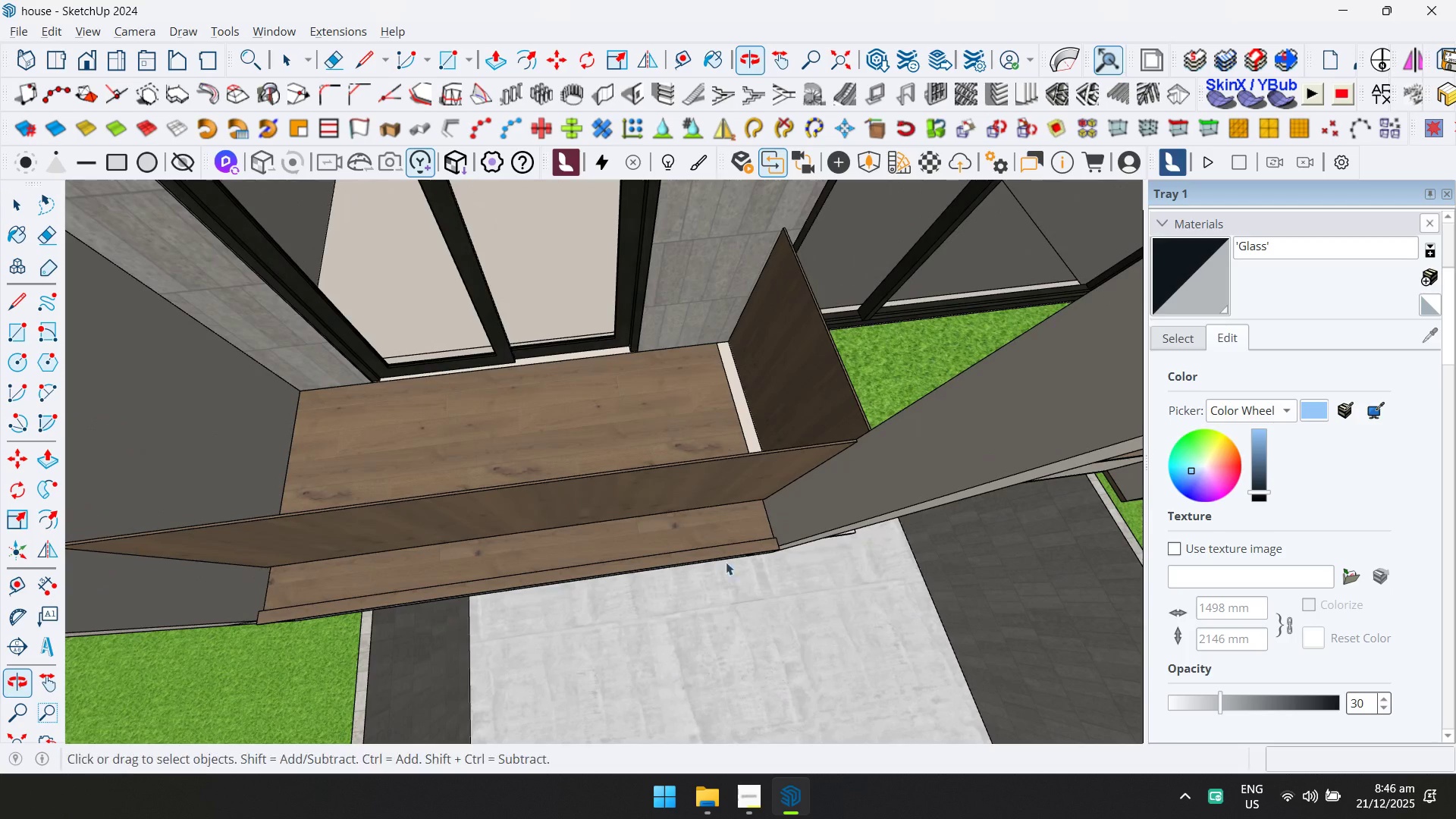 
scroll: coordinate [704, 401], scroll_direction: down, amount: 11.0
 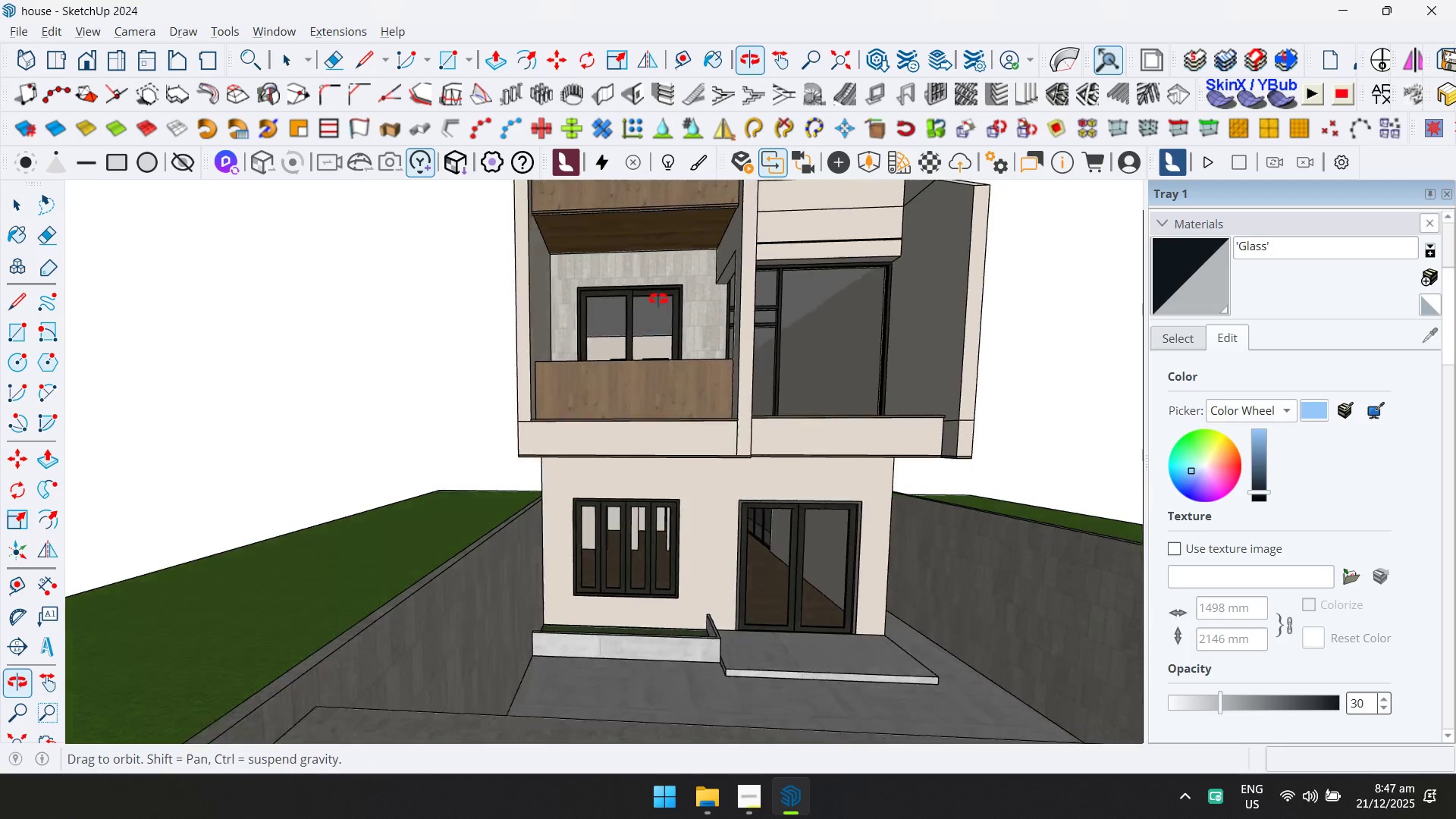 
hold_key(key=ShiftLeft, duration=0.61)
 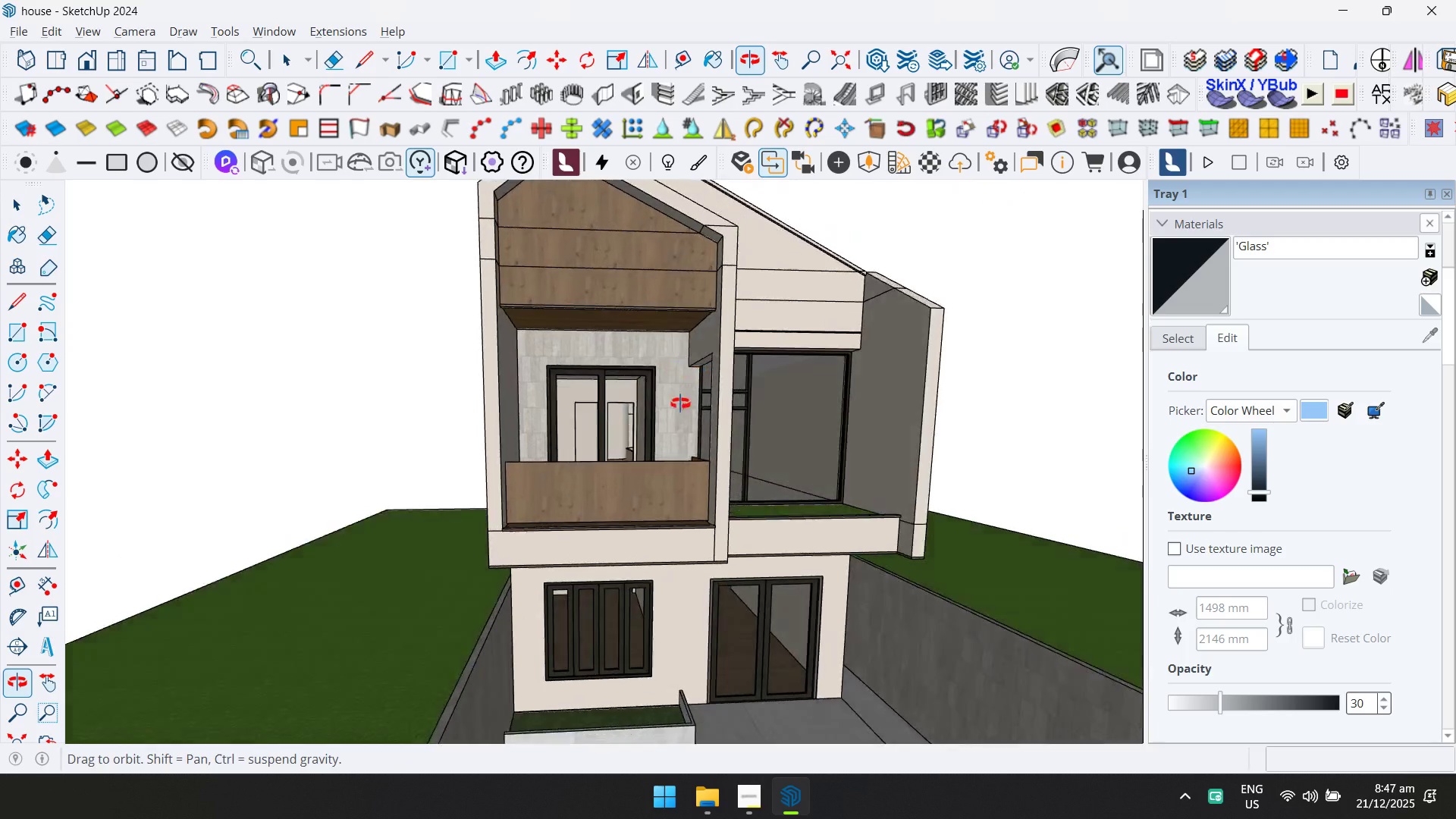 
double_click([657, 470])
 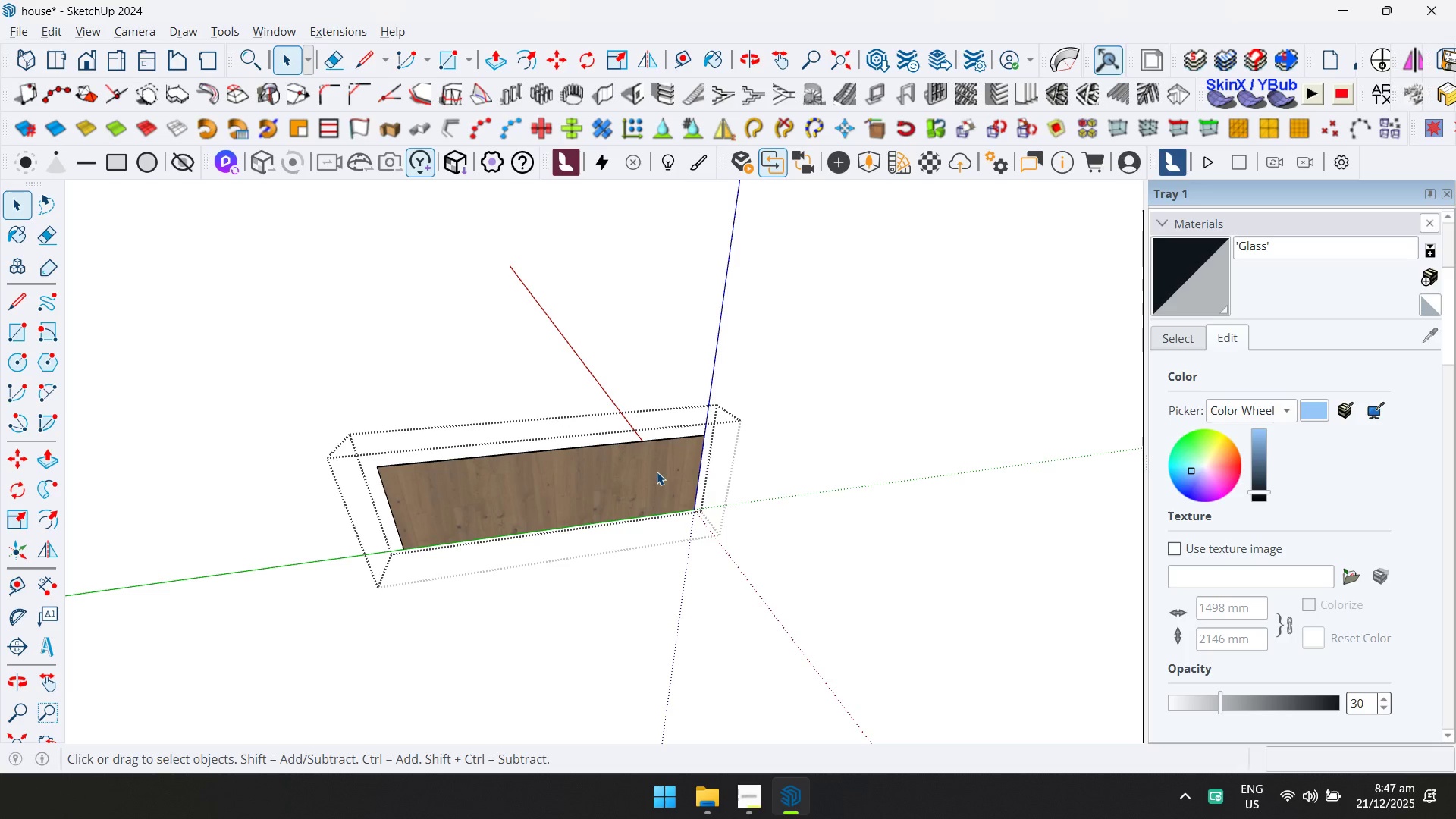 
scroll: coordinate [694, 517], scroll_direction: up, amount: 4.0
 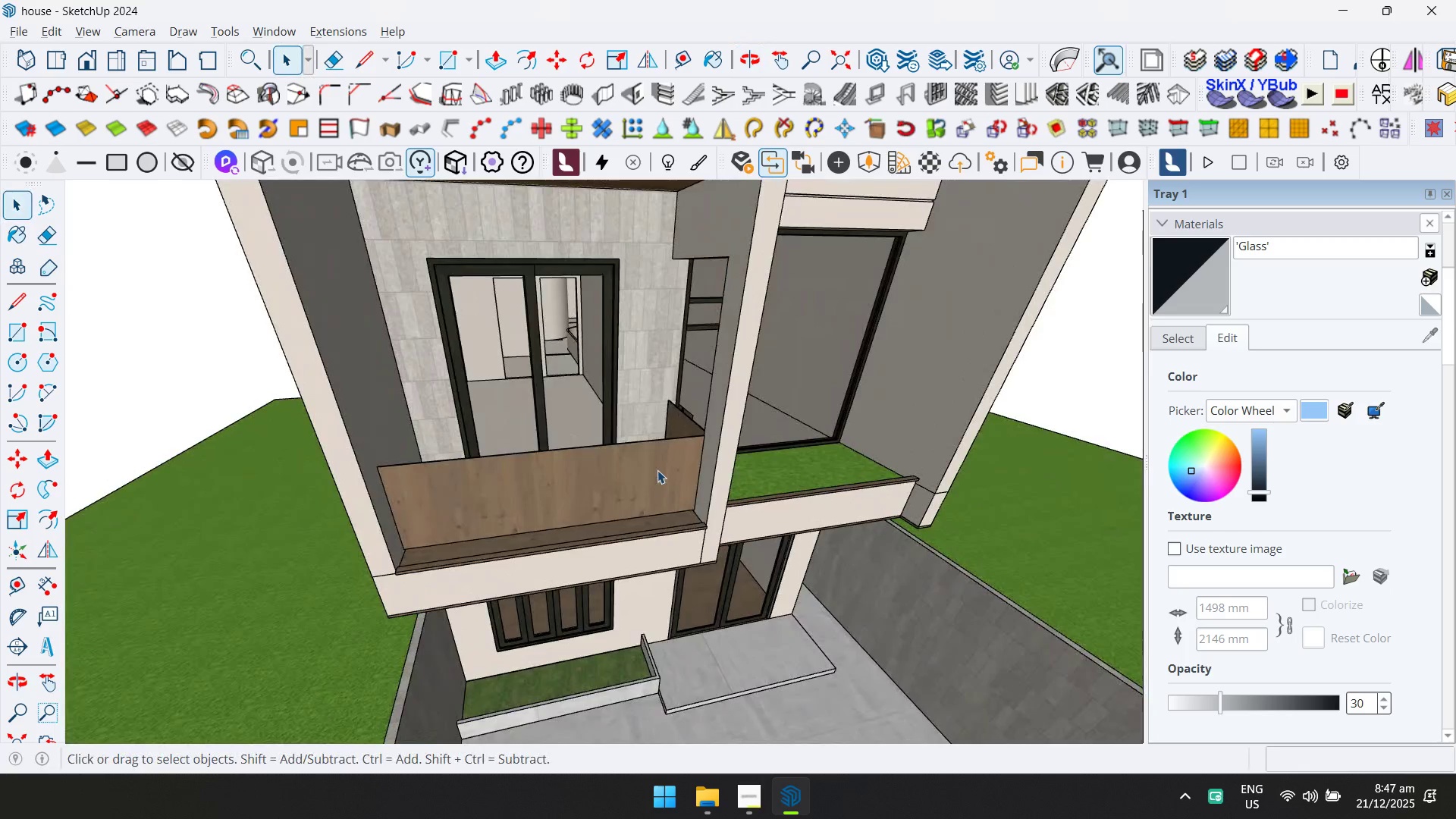 
key(Escape)
 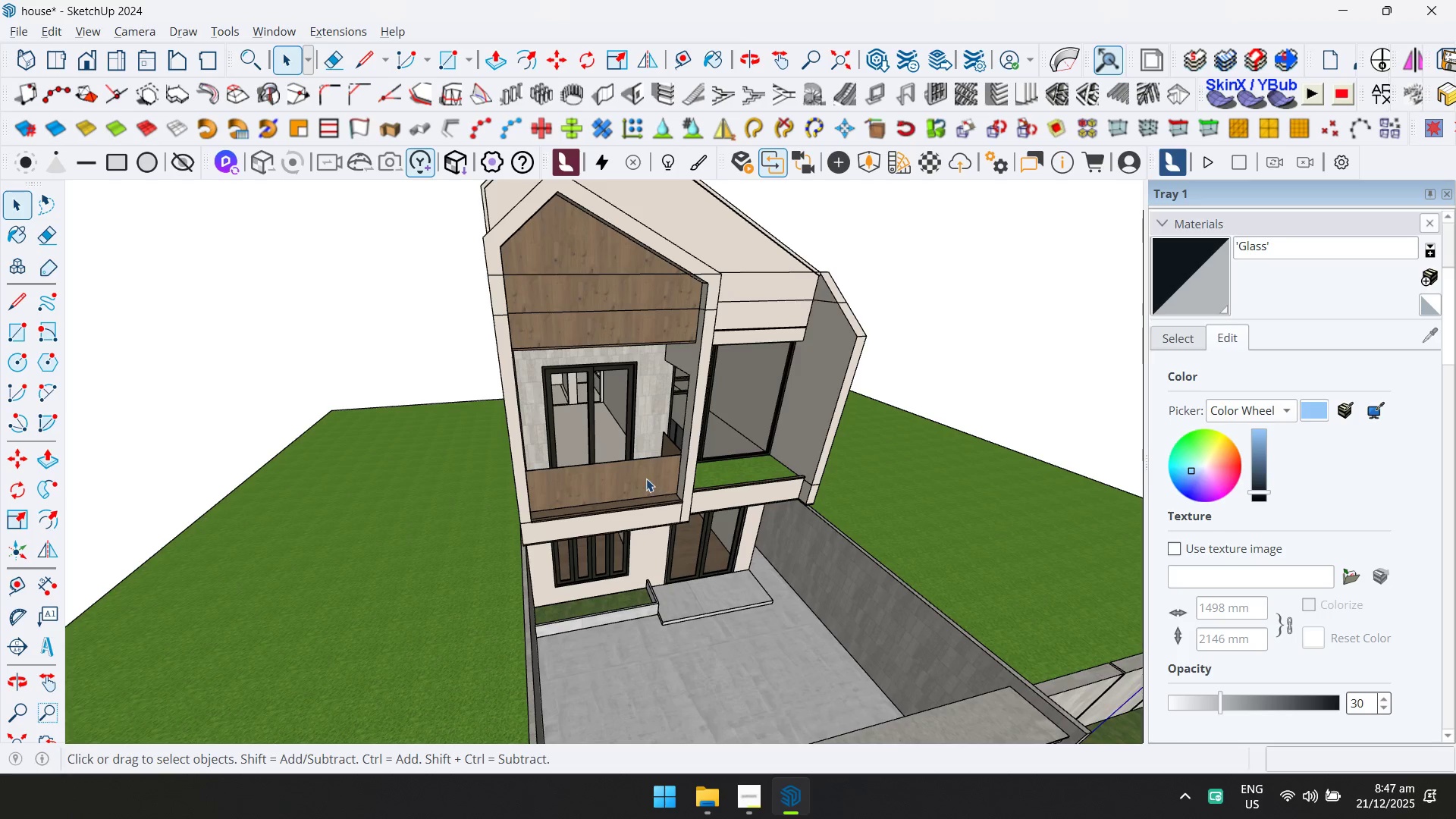 
key(Escape)
 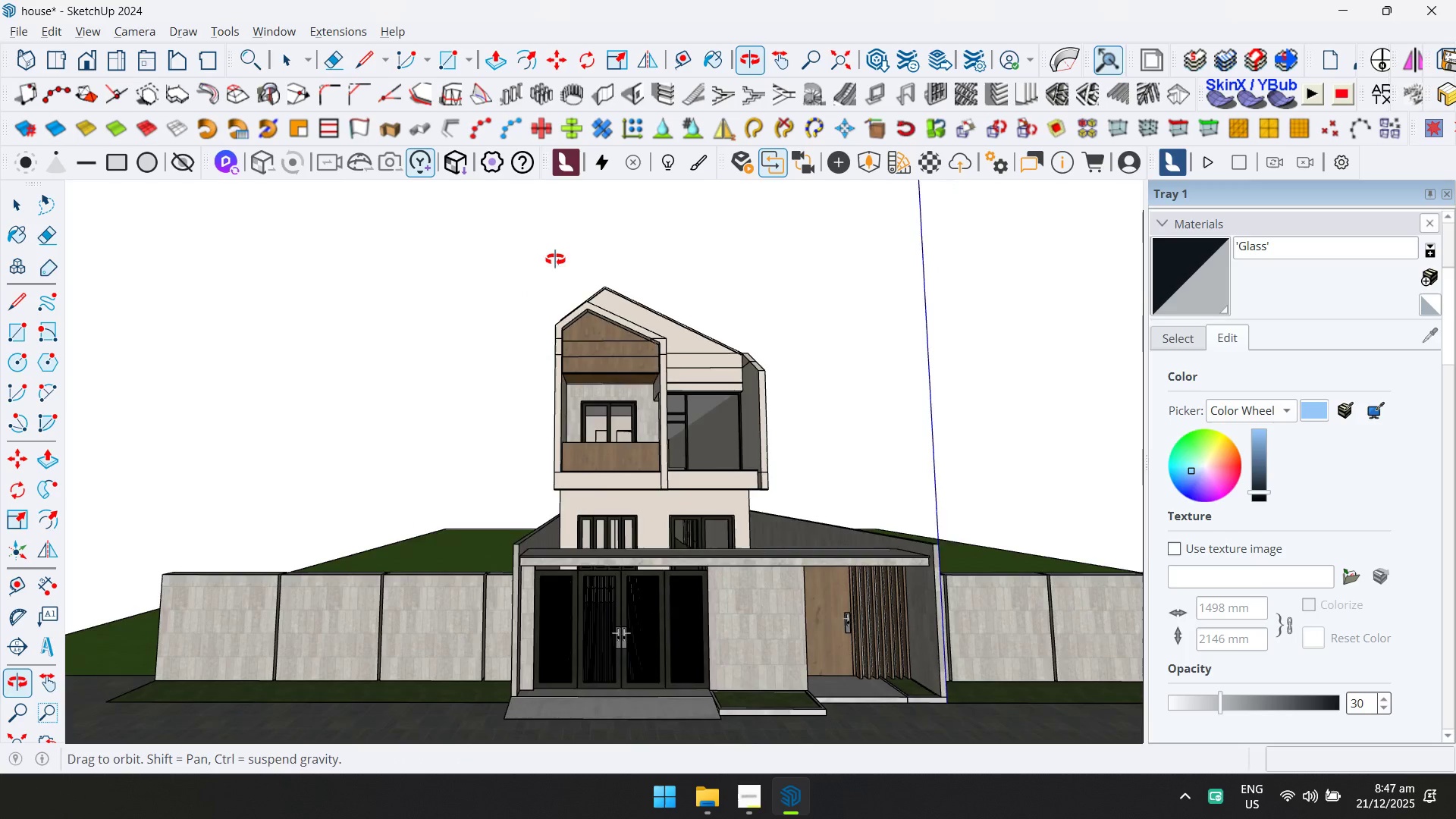 
scroll: coordinate [646, 478], scroll_direction: down, amount: 12.0
 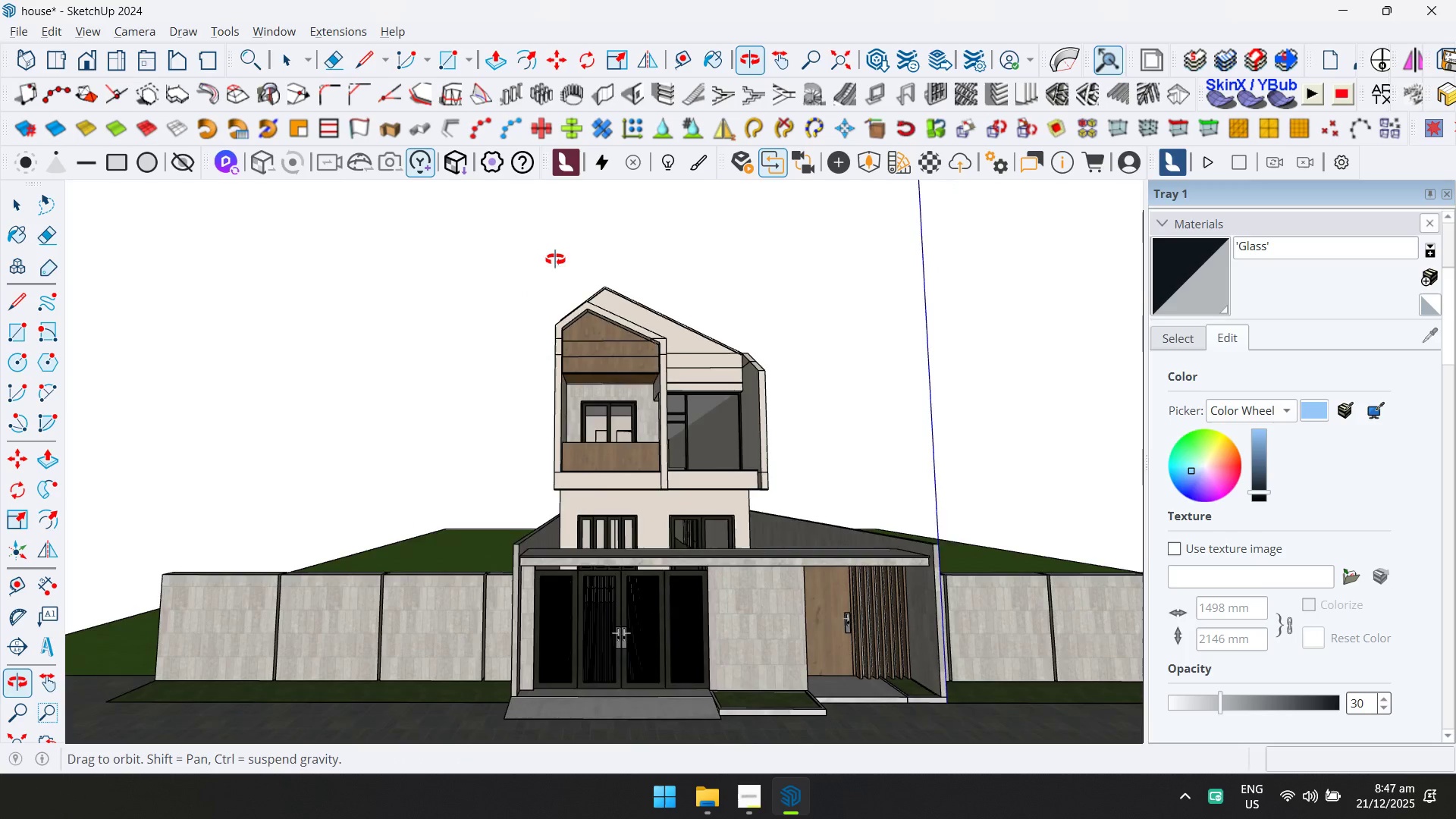 
hold_key(key=ShiftLeft, duration=0.36)
 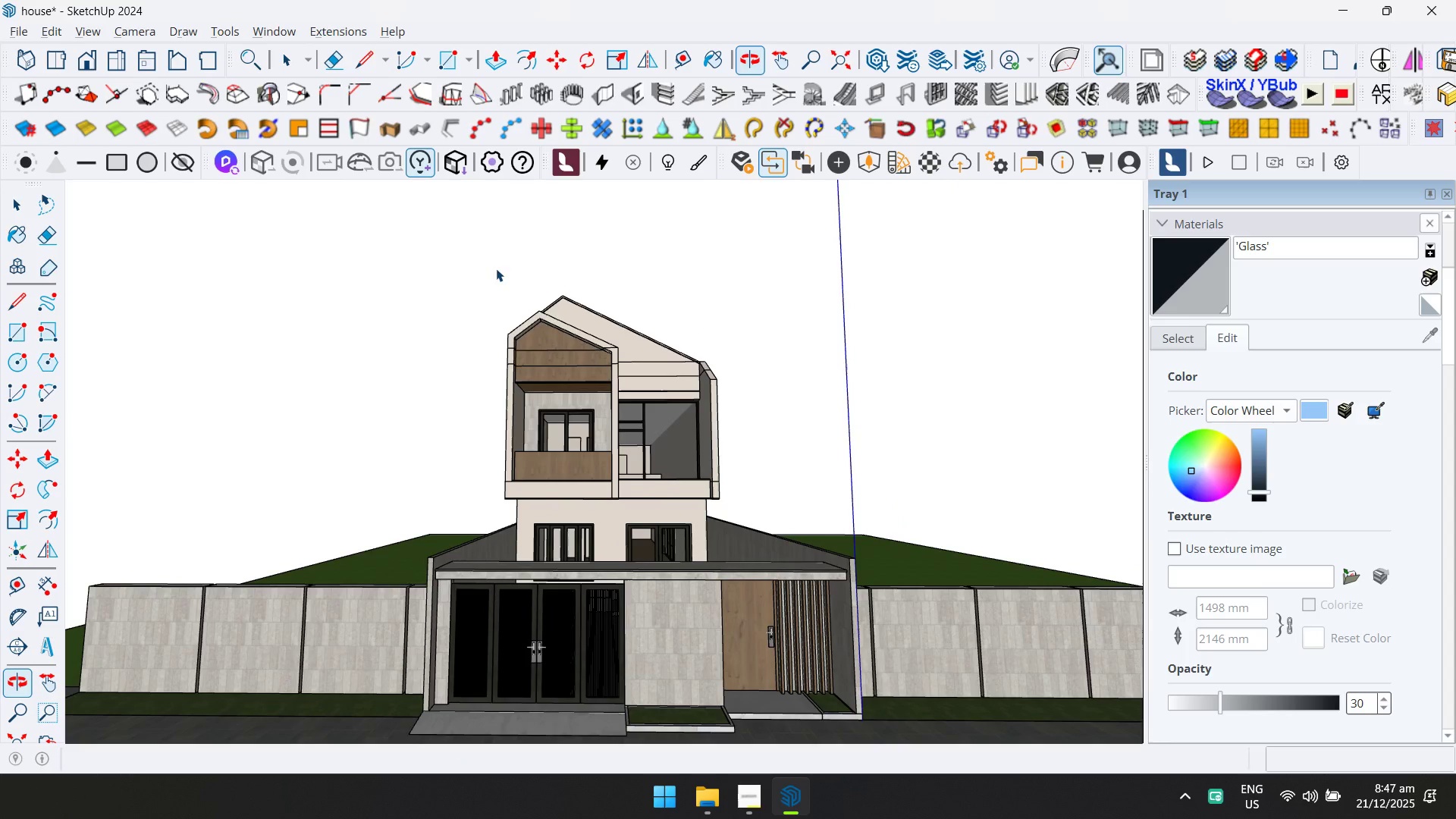 
key(Control+ControlLeft)
 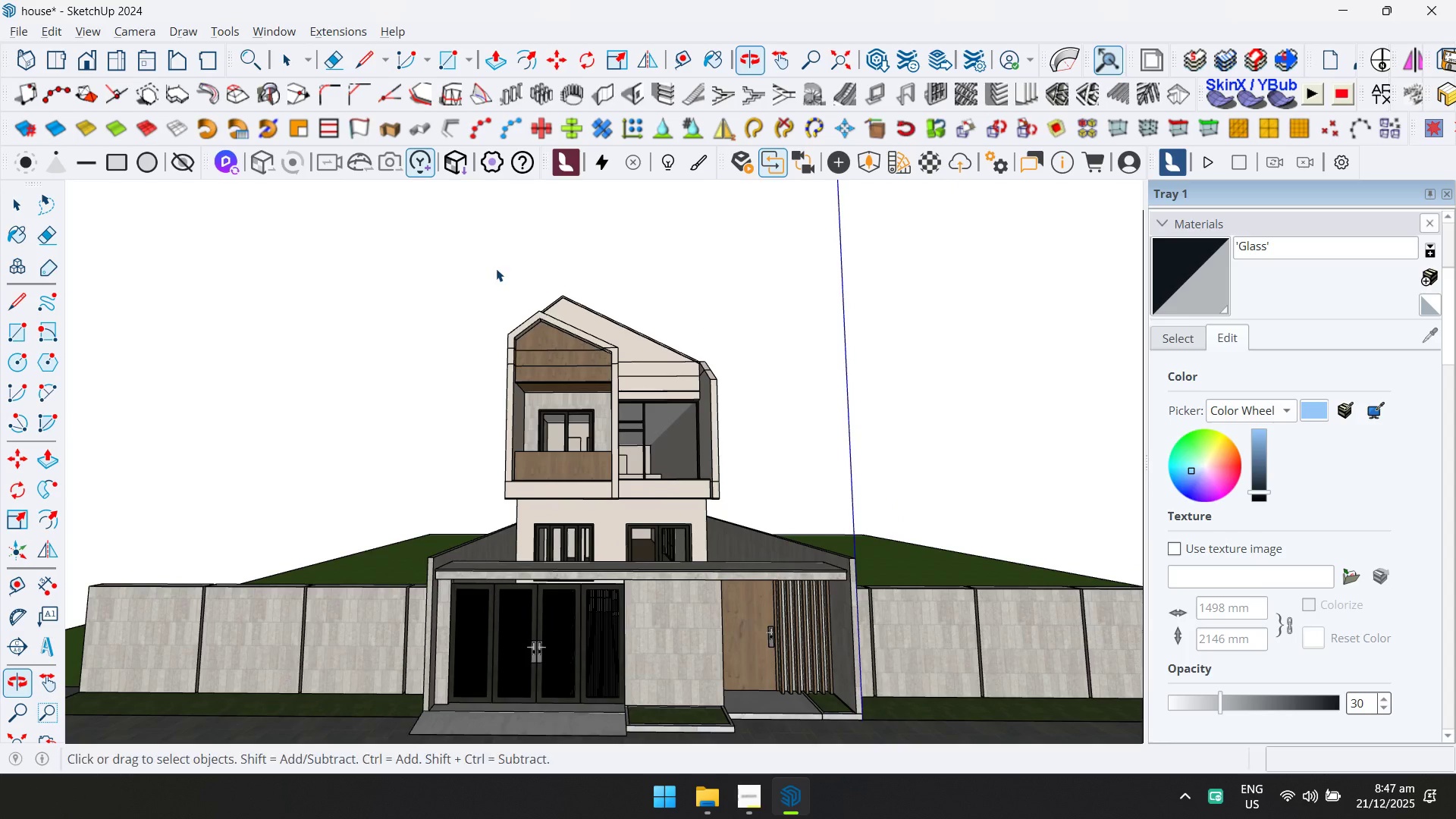 
key(Control+S)
 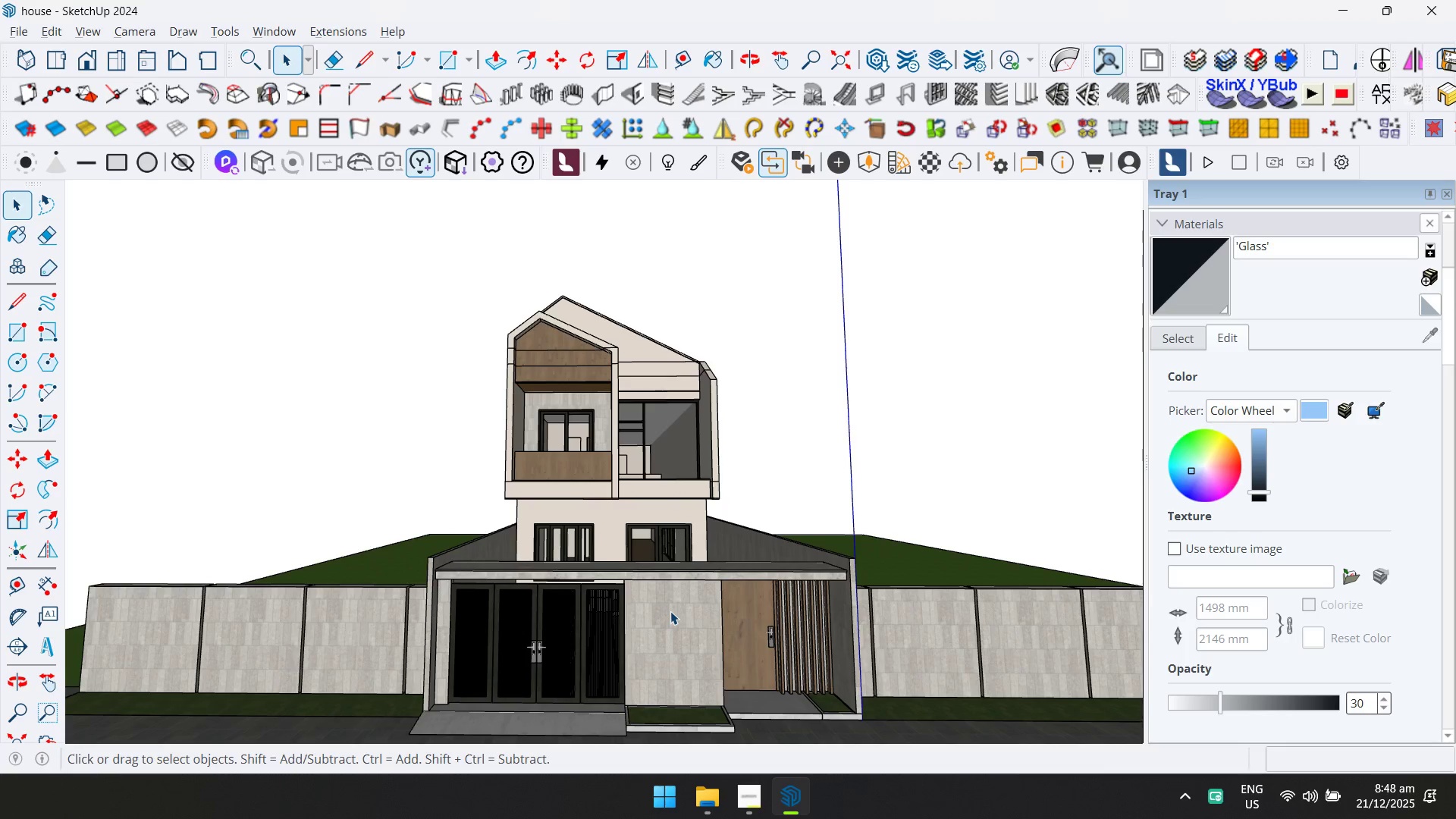 
wait(86.23)
 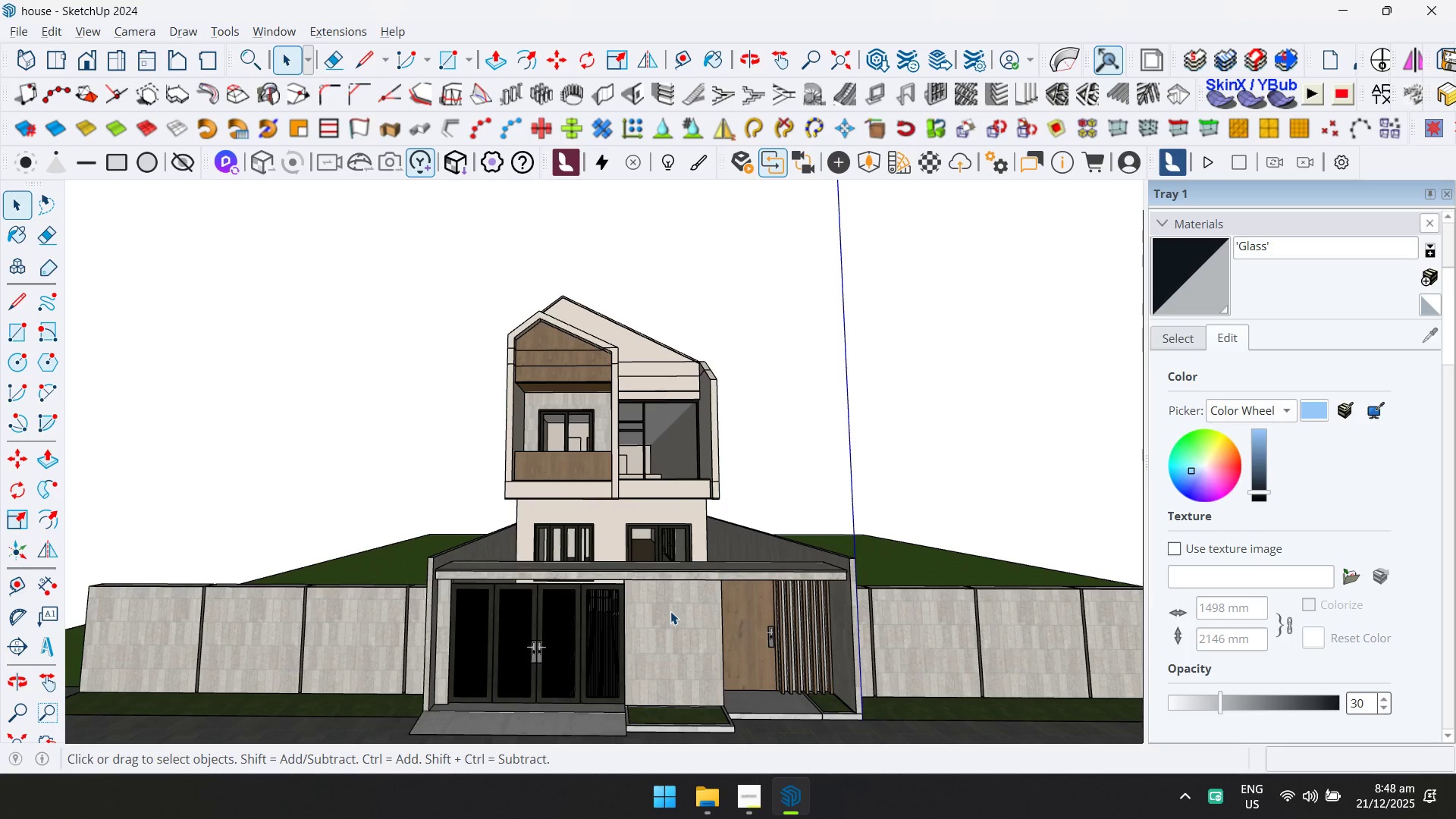 
scroll: coordinate [685, 524], scroll_direction: down, amount: 5.0
 